 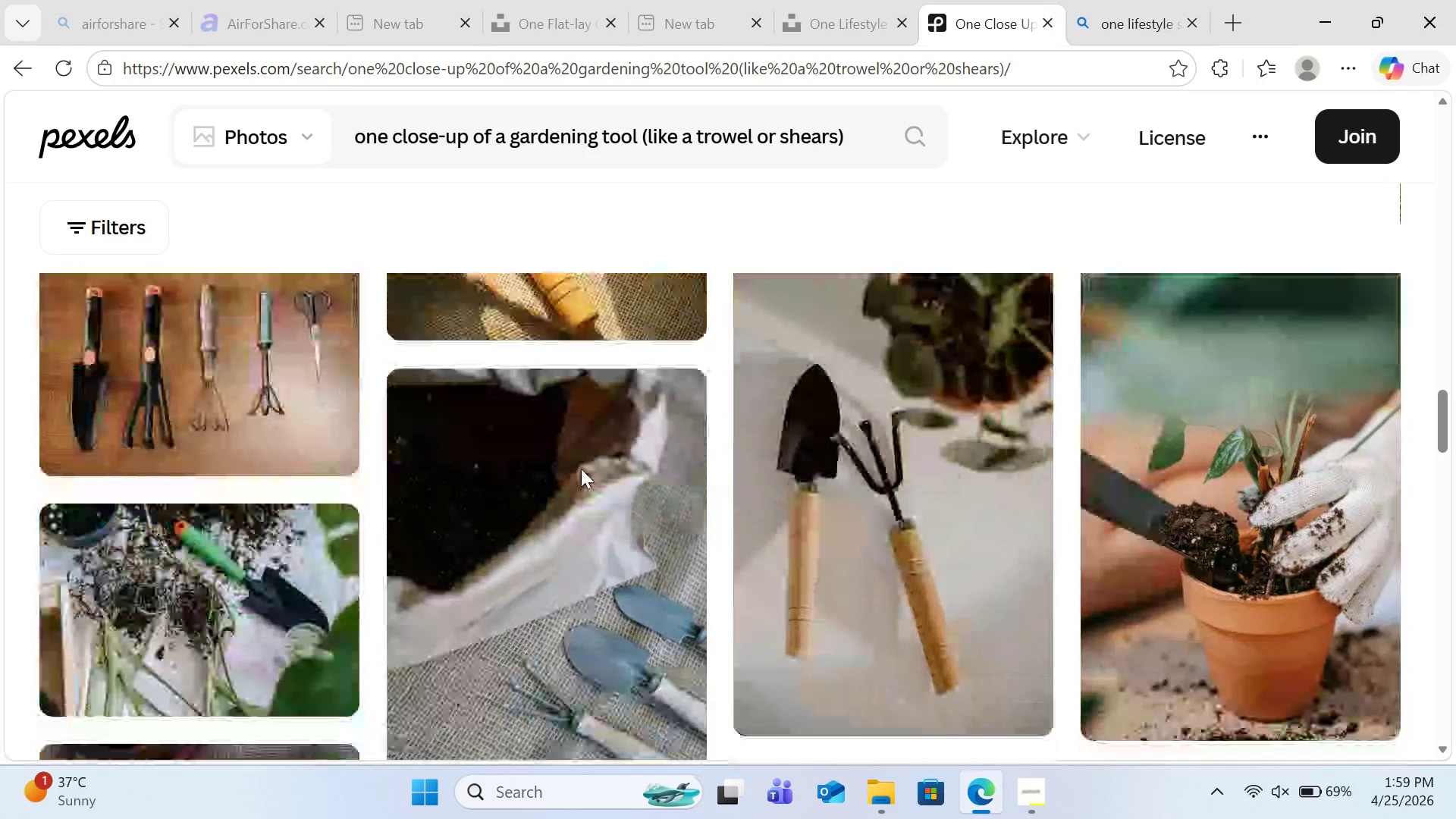 
scroll: coordinate [581, 469], scroll_direction: down, amount: 1.0
 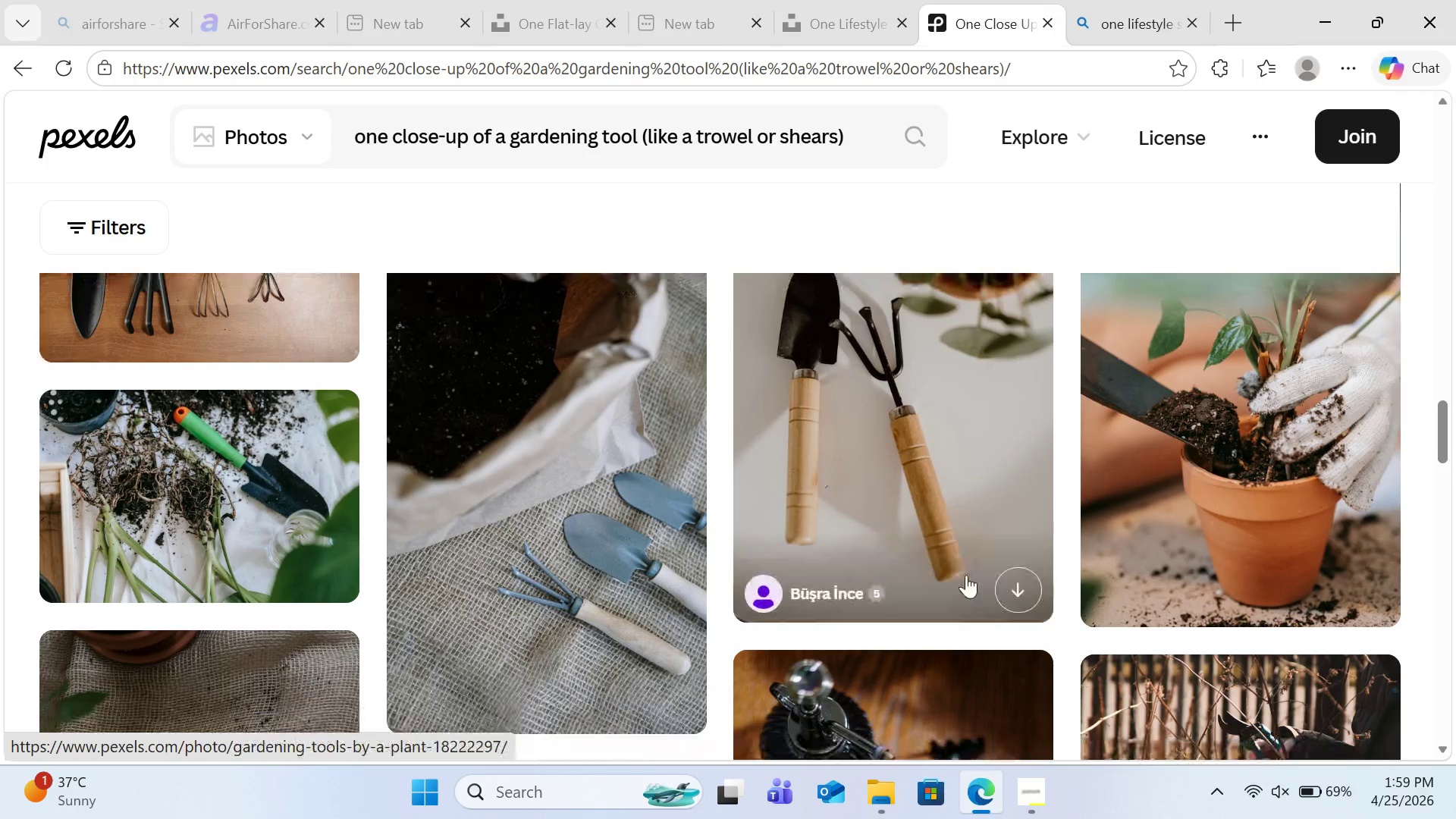 
left_click([1006, 590])
 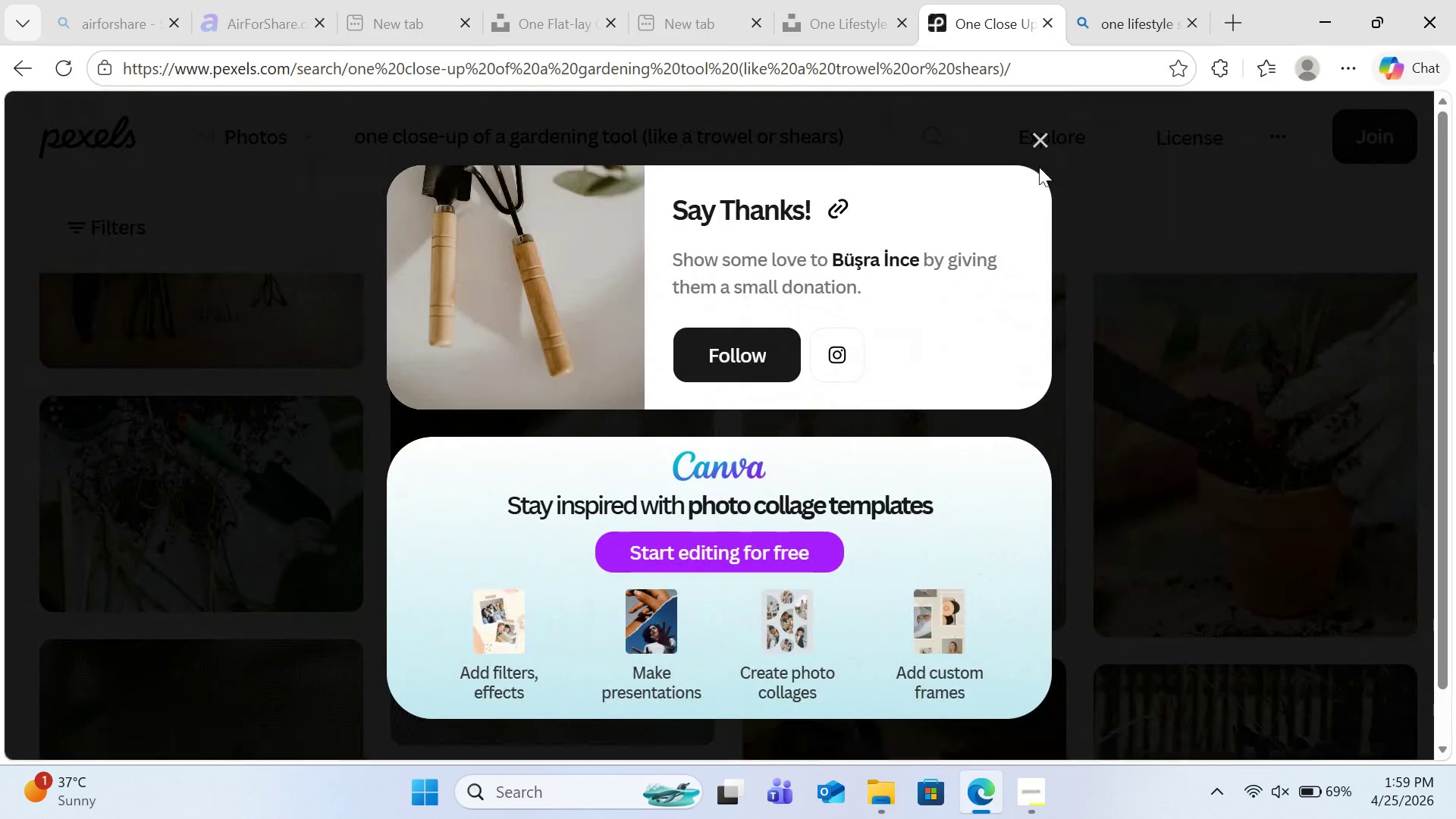 
left_click([1043, 145])
 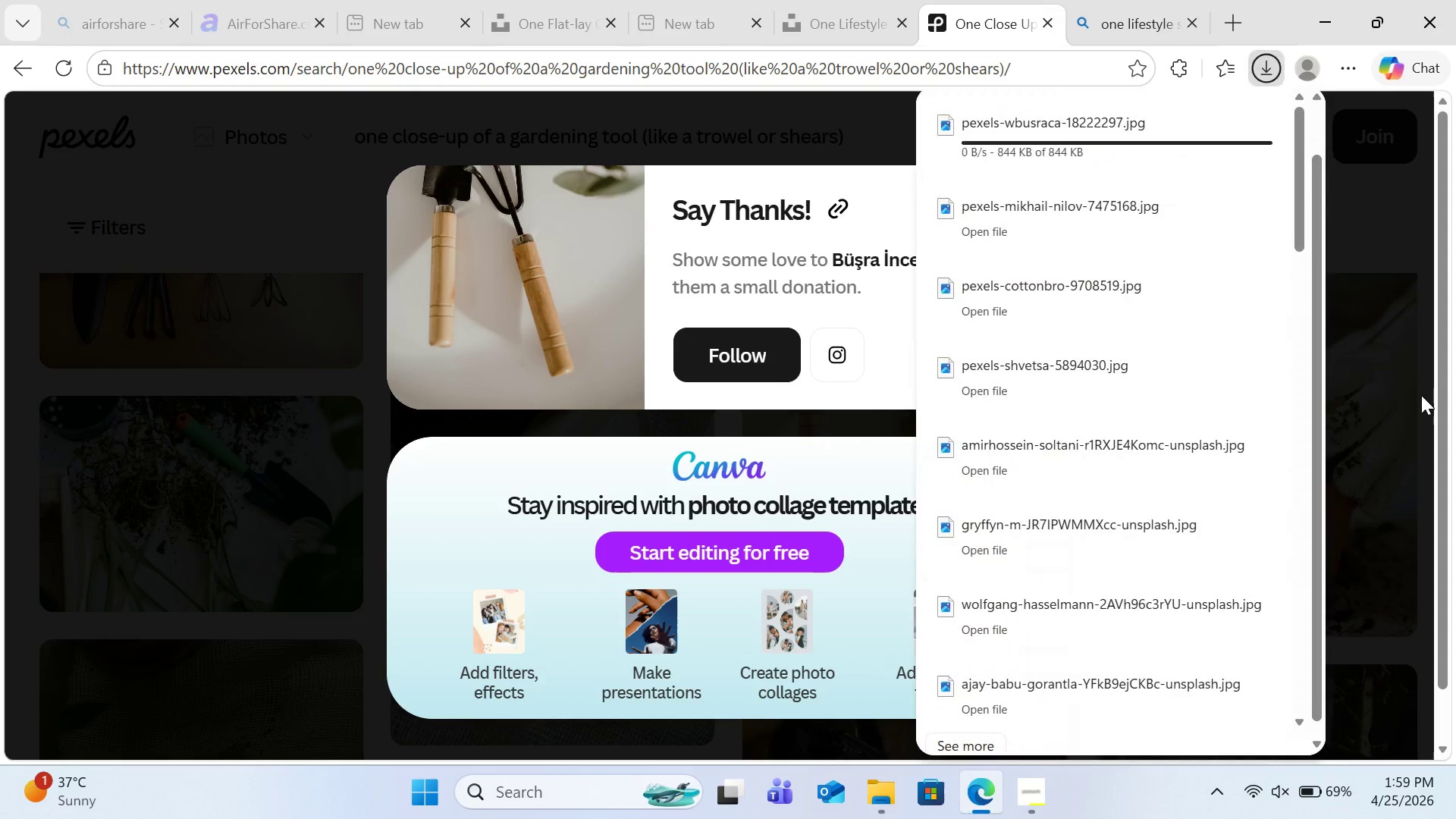 
left_click([1421, 396])
 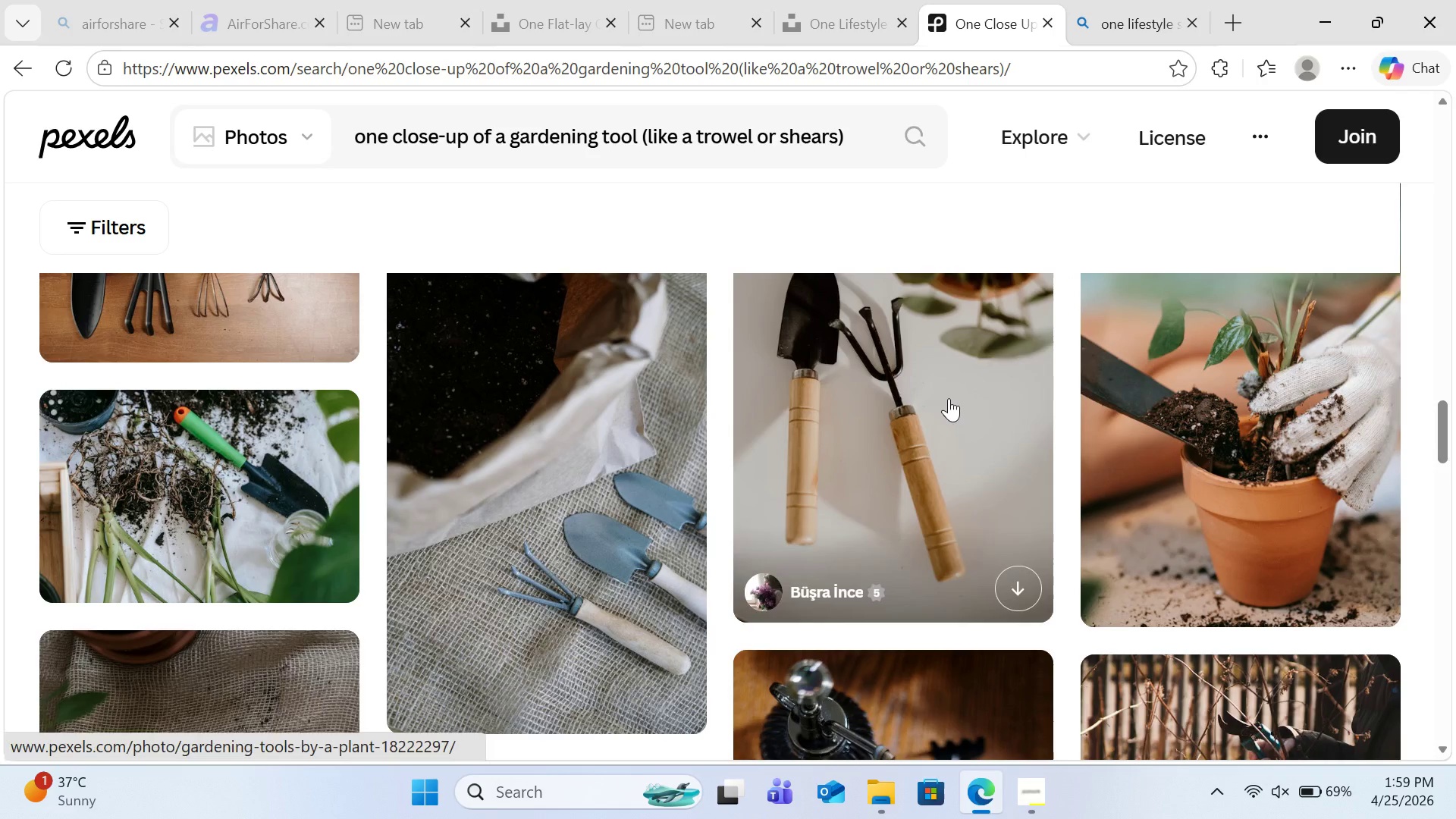 
scroll: coordinate [947, 410], scroll_direction: up, amount: 2.0
 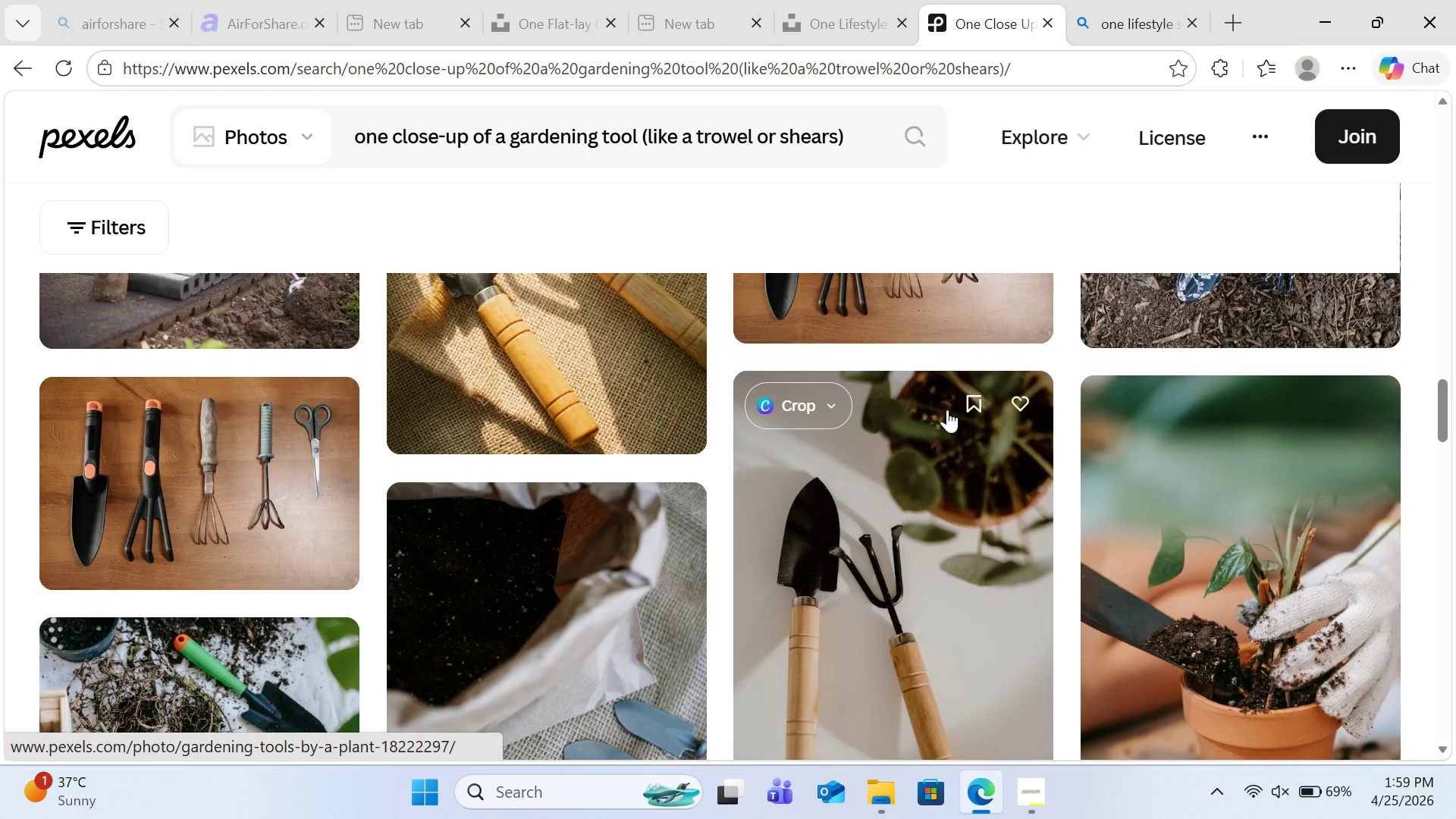 
scroll: coordinate [947, 410], scroll_direction: down, amount: 9.0
 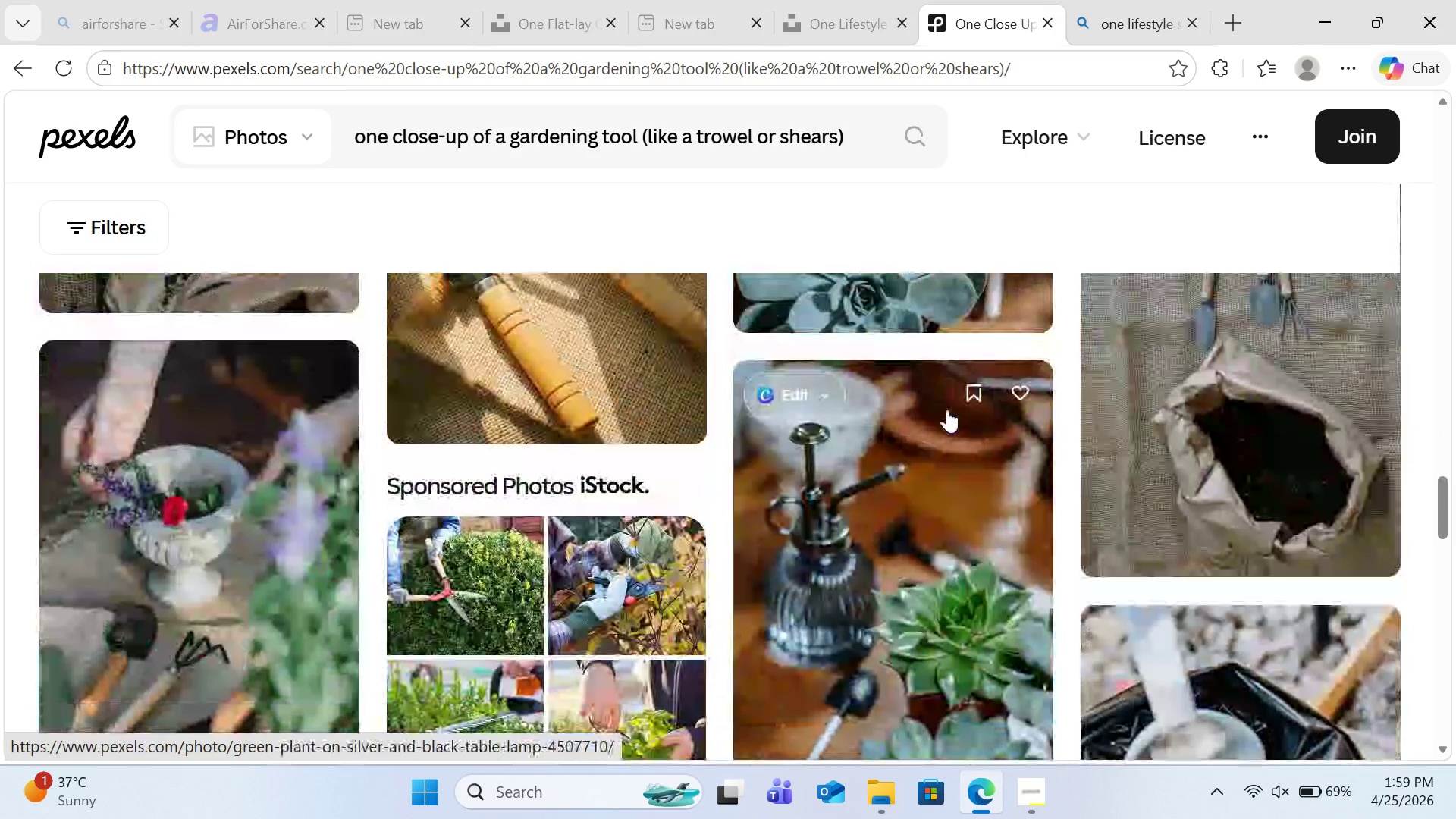 
scroll: coordinate [947, 410], scroll_direction: up, amount: 1.0
 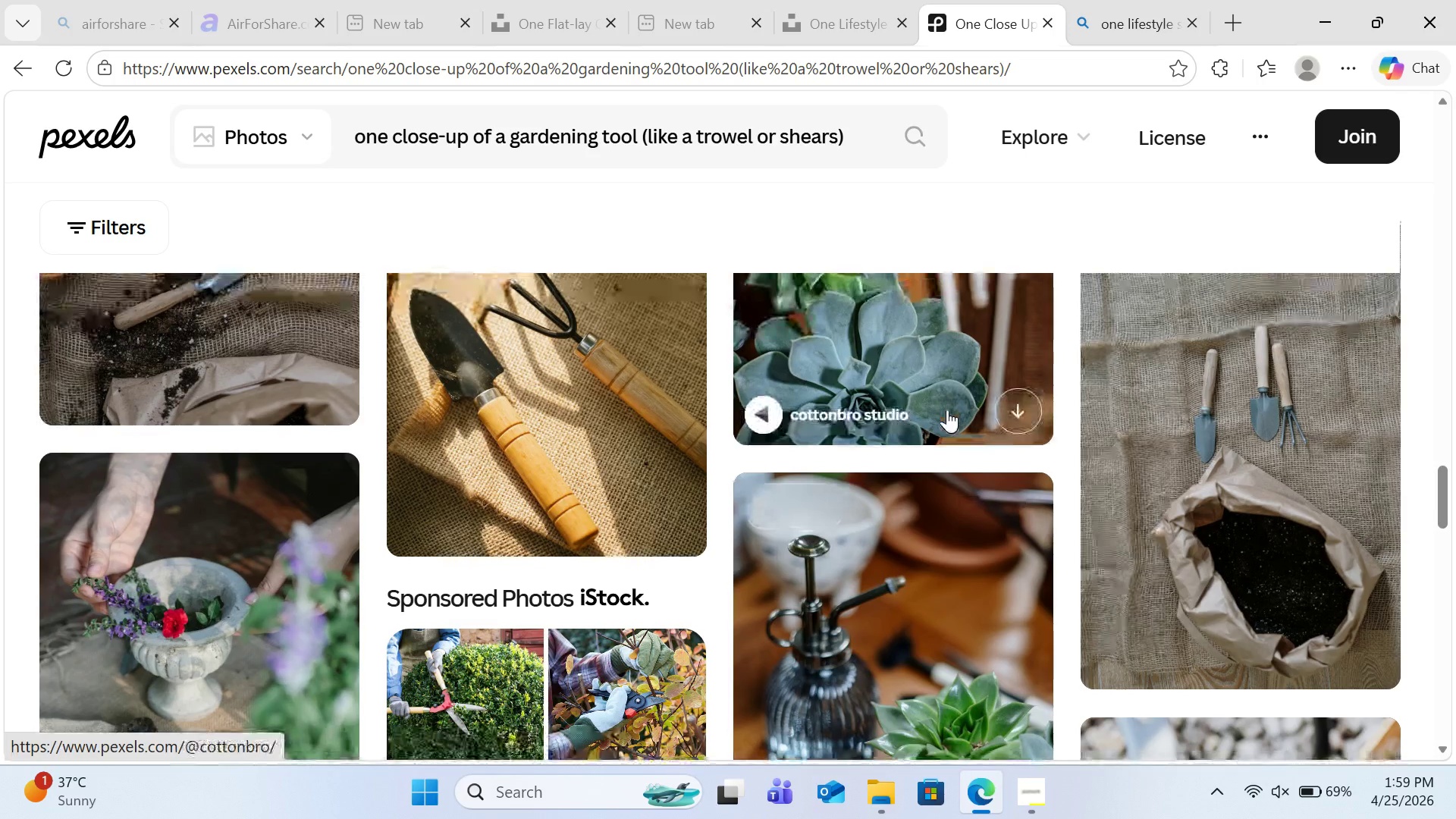 
scroll: coordinate [947, 410], scroll_direction: down, amount: 6.0
 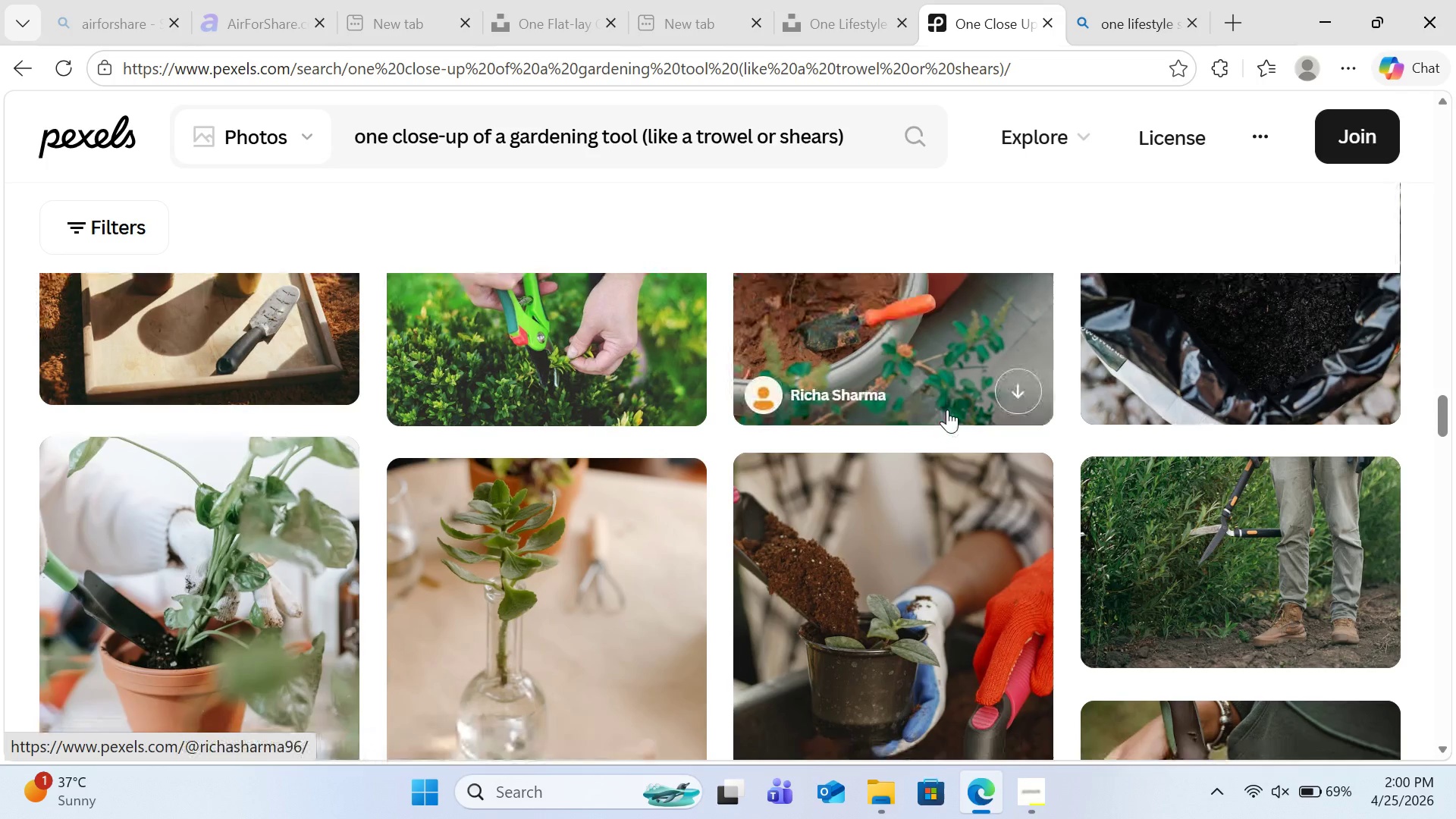 
scroll: coordinate [947, 410], scroll_direction: up, amount: 2.0
 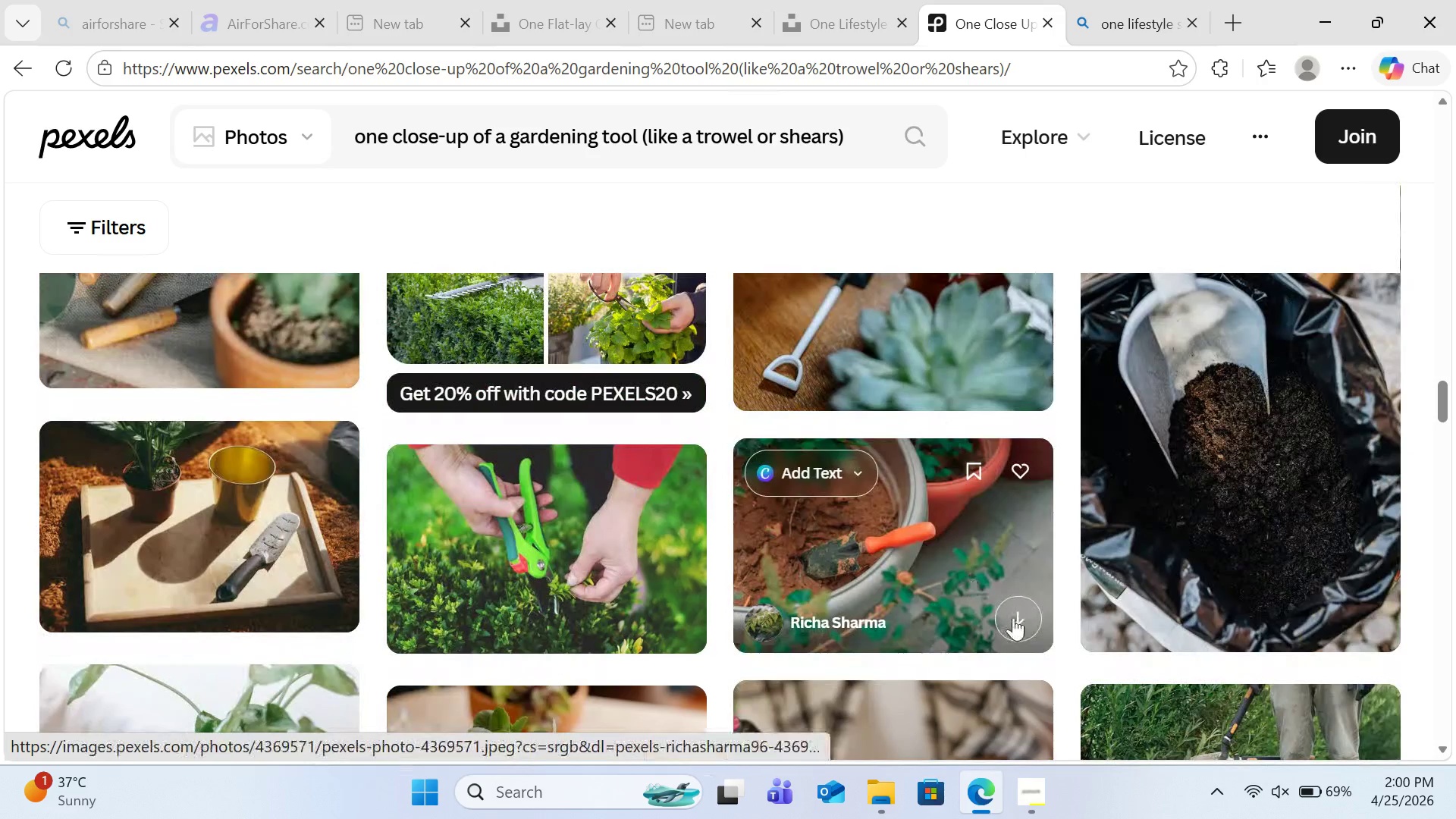 
left_click([1013, 617])
 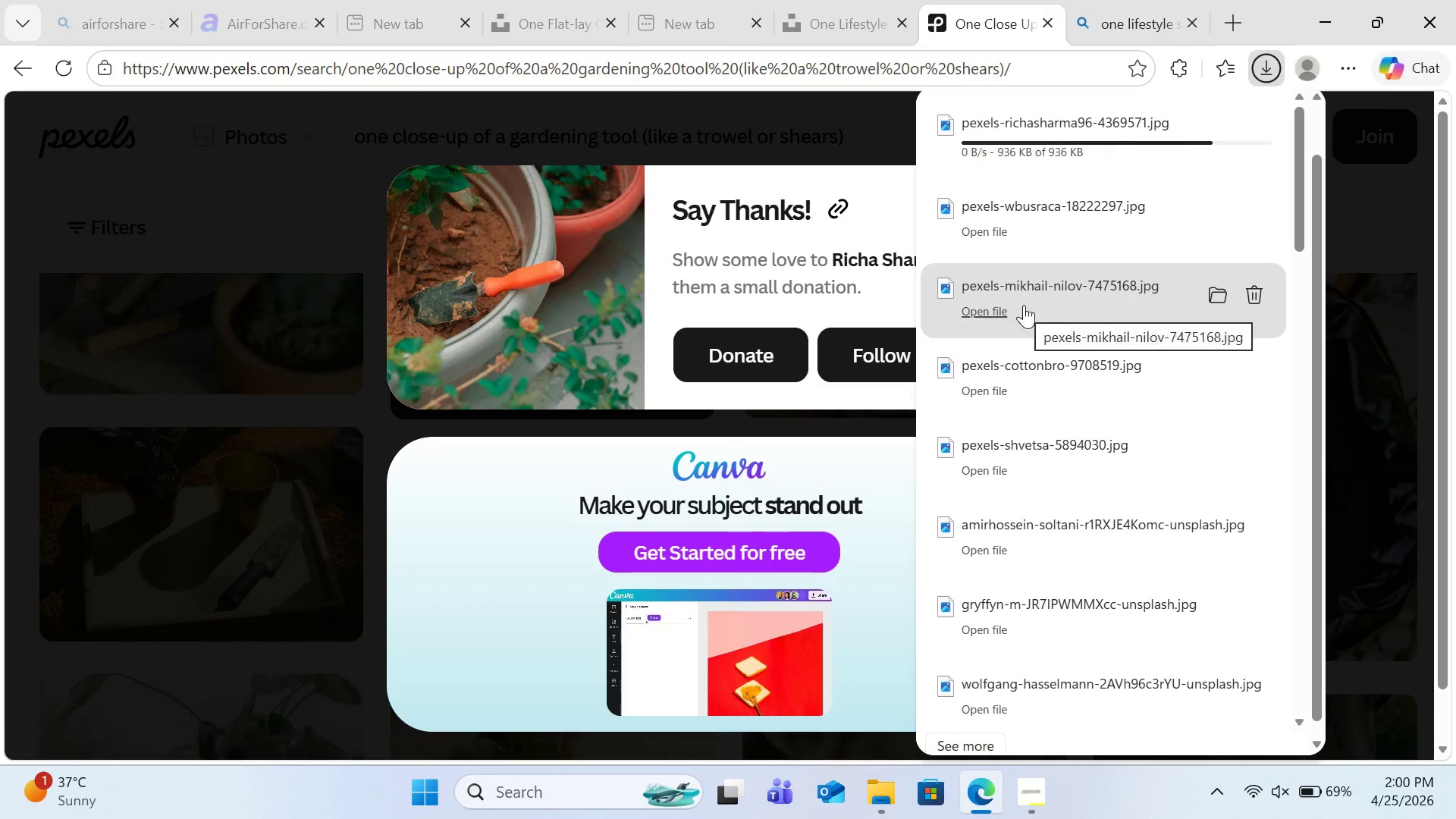 
left_click([1369, 164])
 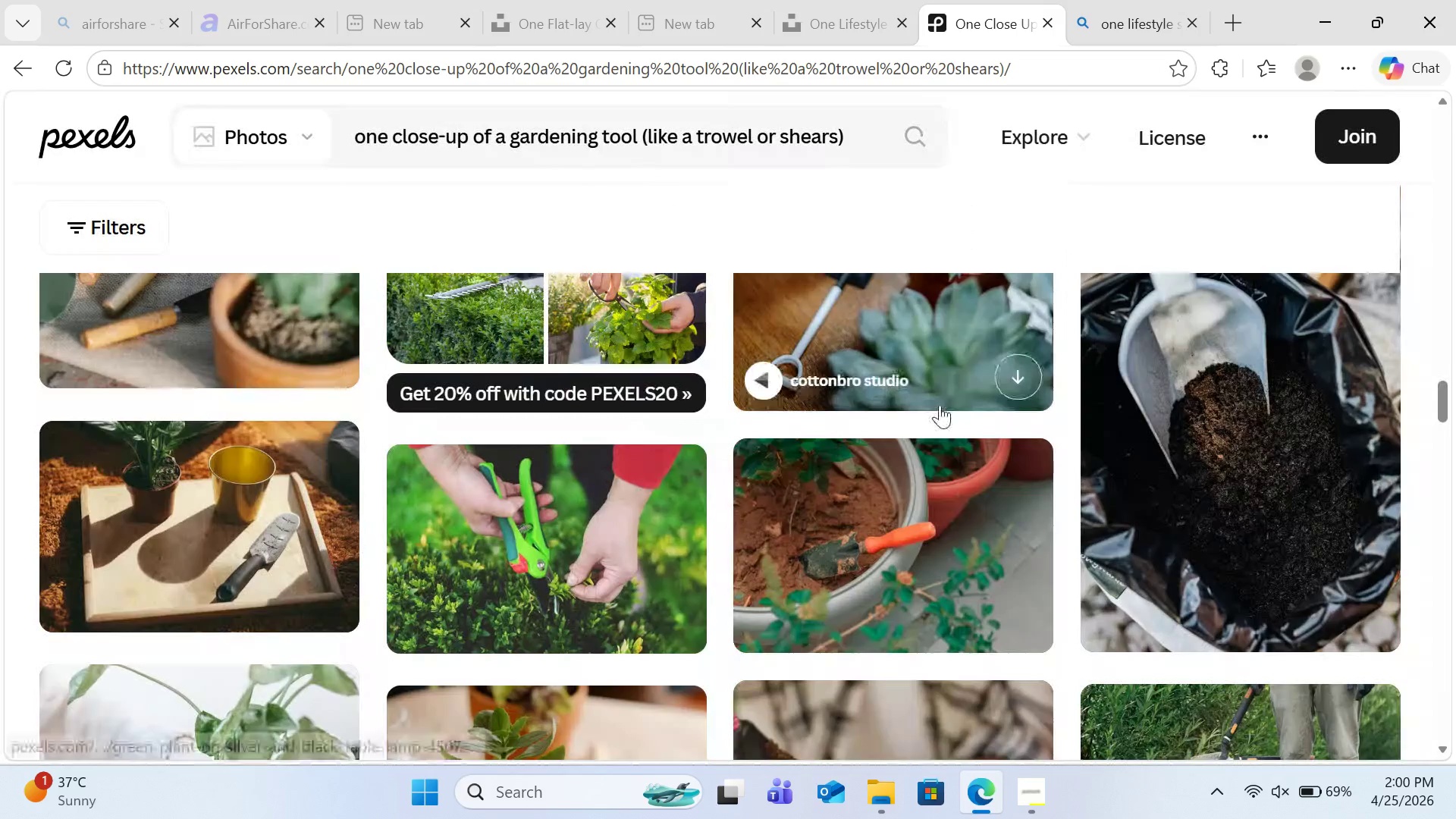 
scroll: coordinate [940, 405], scroll_direction: down, amount: 11.0
 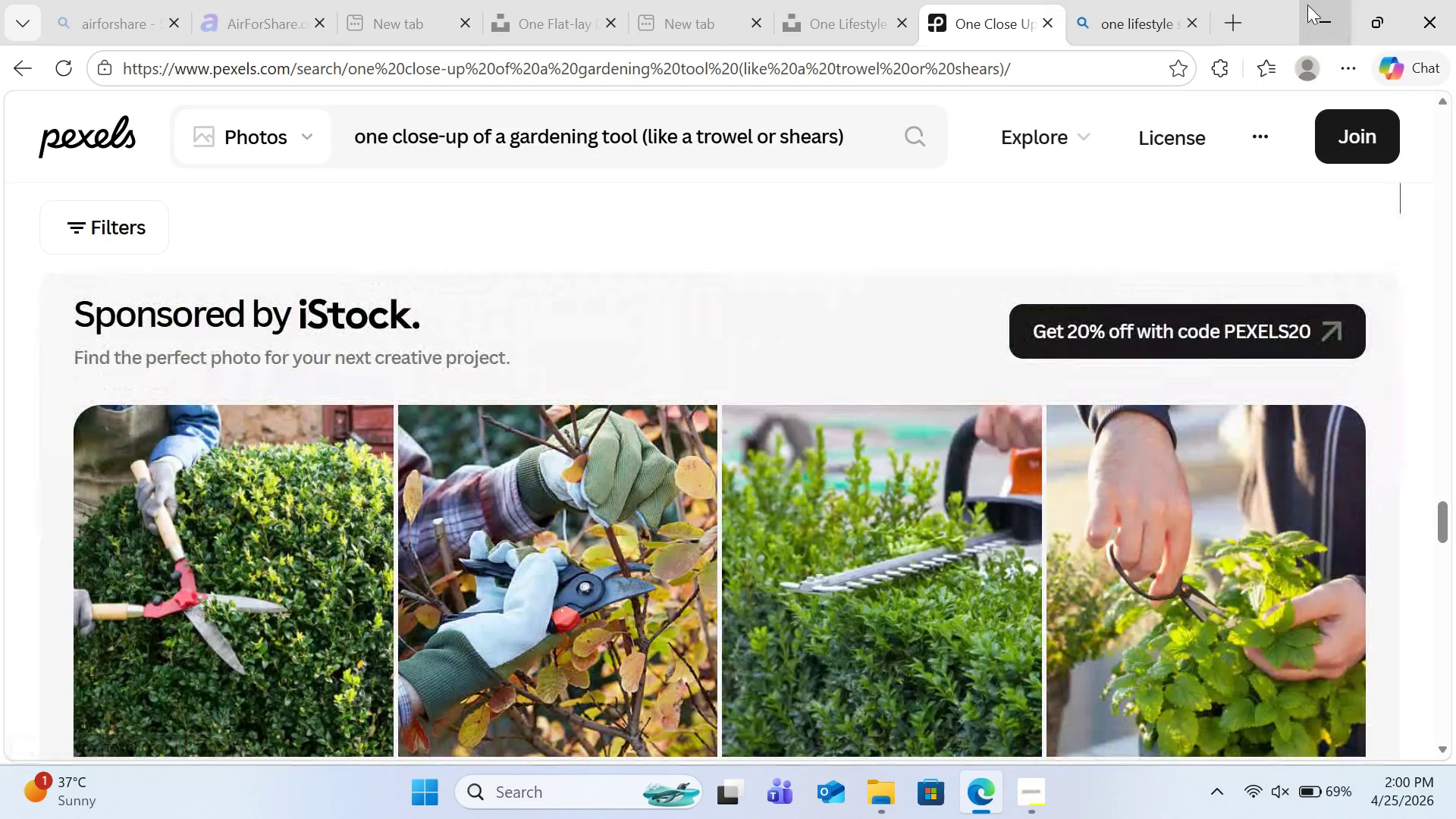 
left_click([1329, 6])
 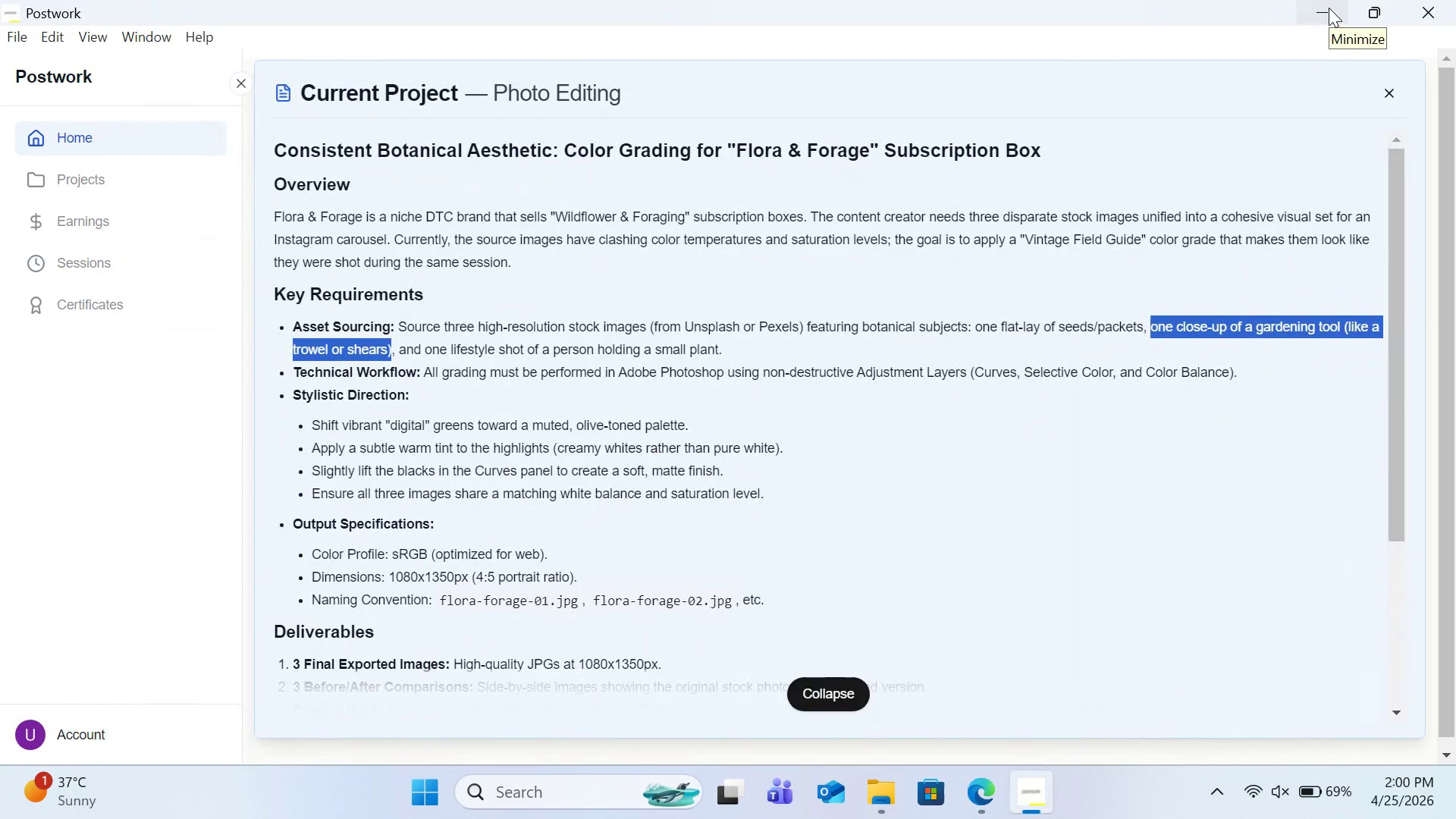 
left_click([1329, 8])
 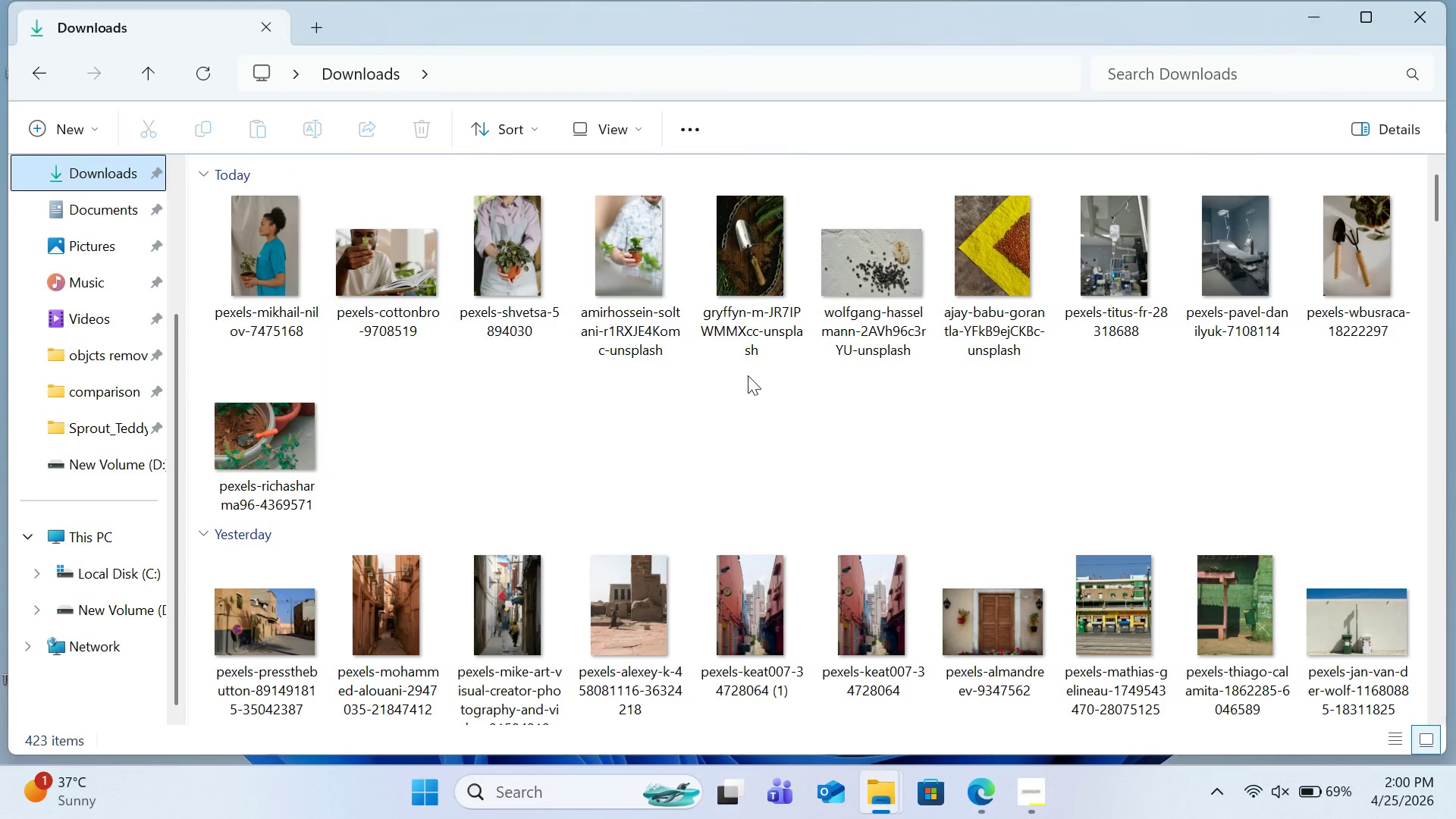 
left_click([716, 413])
 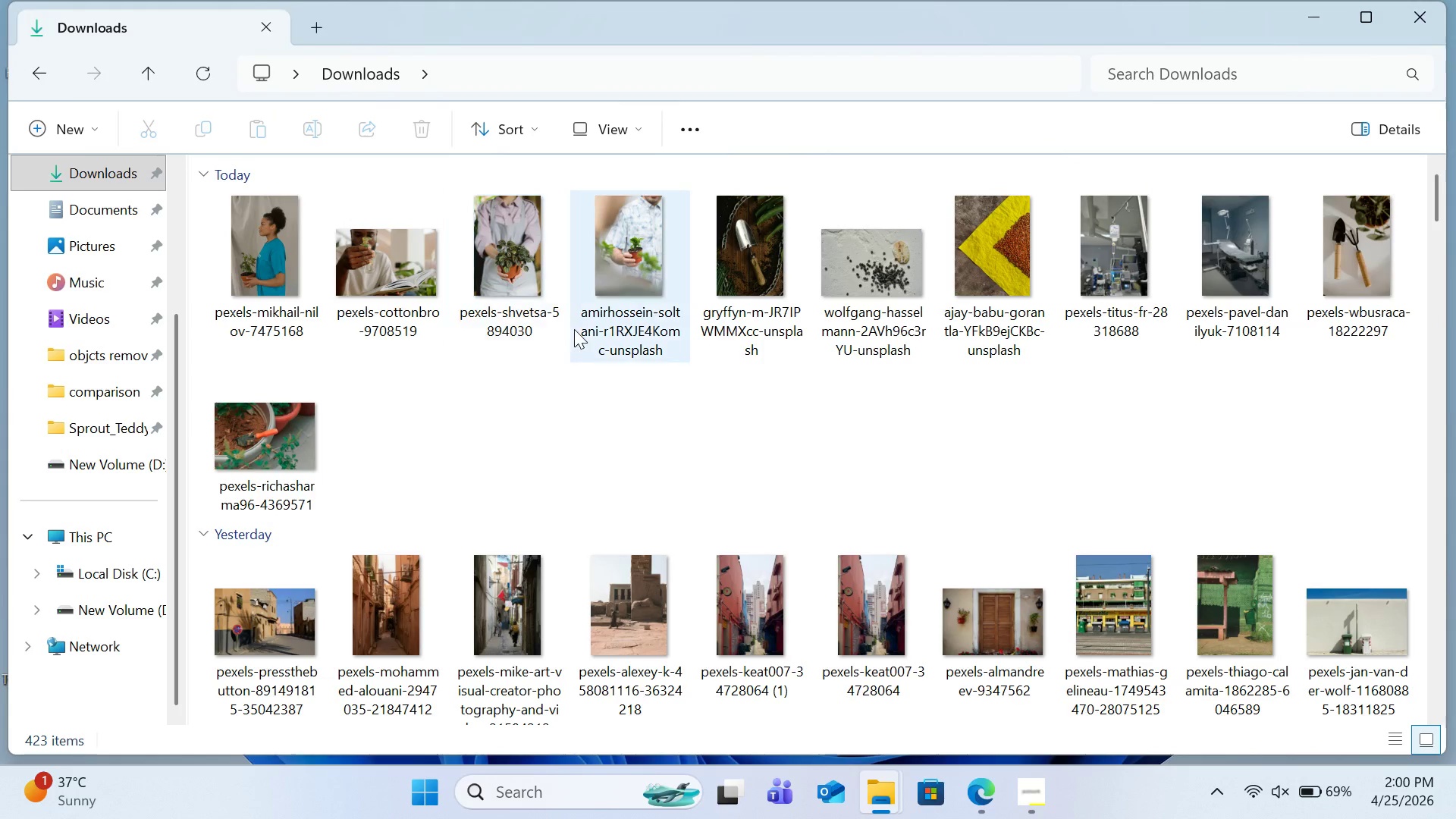 
scroll: coordinate [572, 328], scroll_direction: up, amount: 4.0
 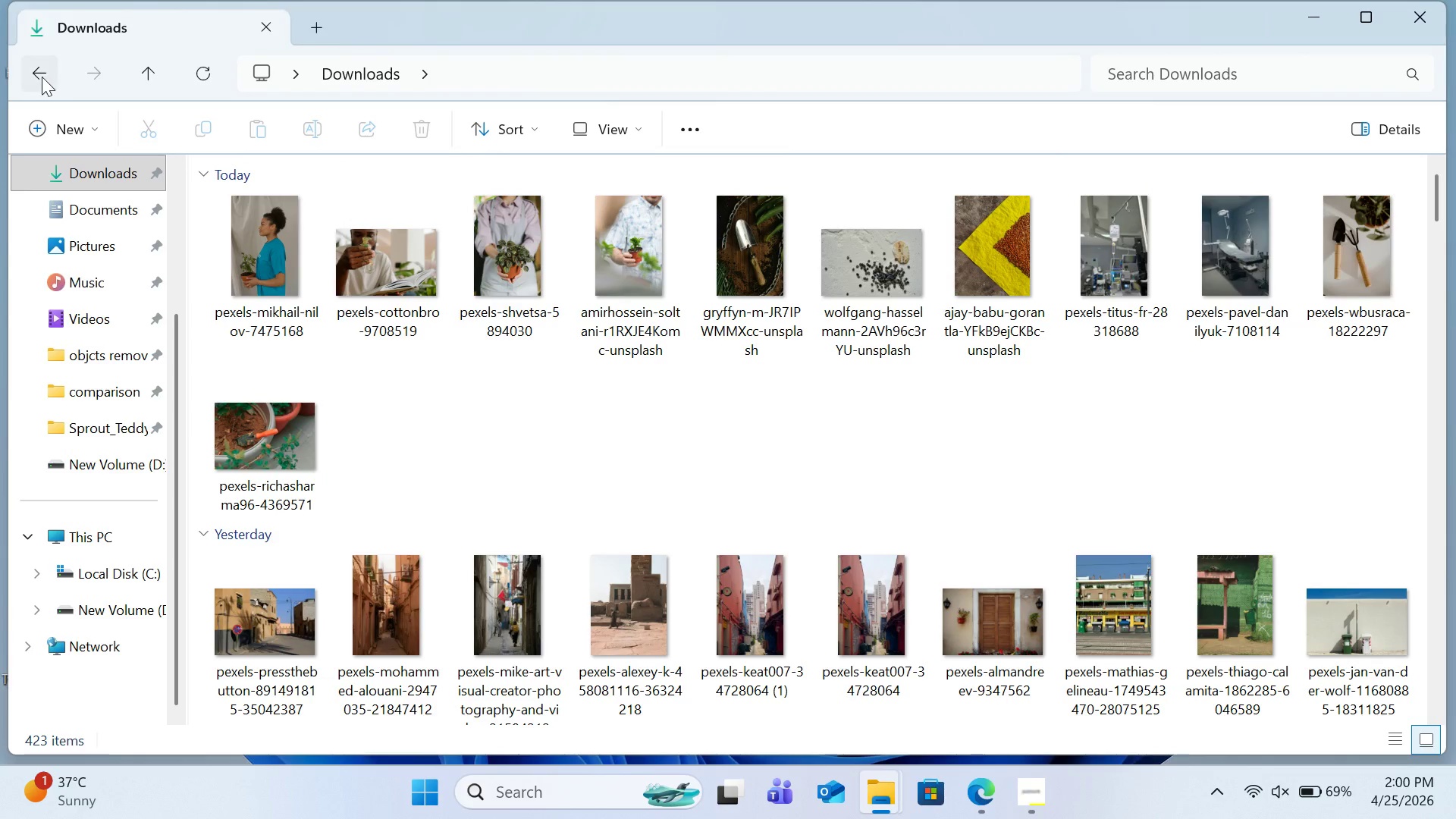 
left_click([42, 77])
 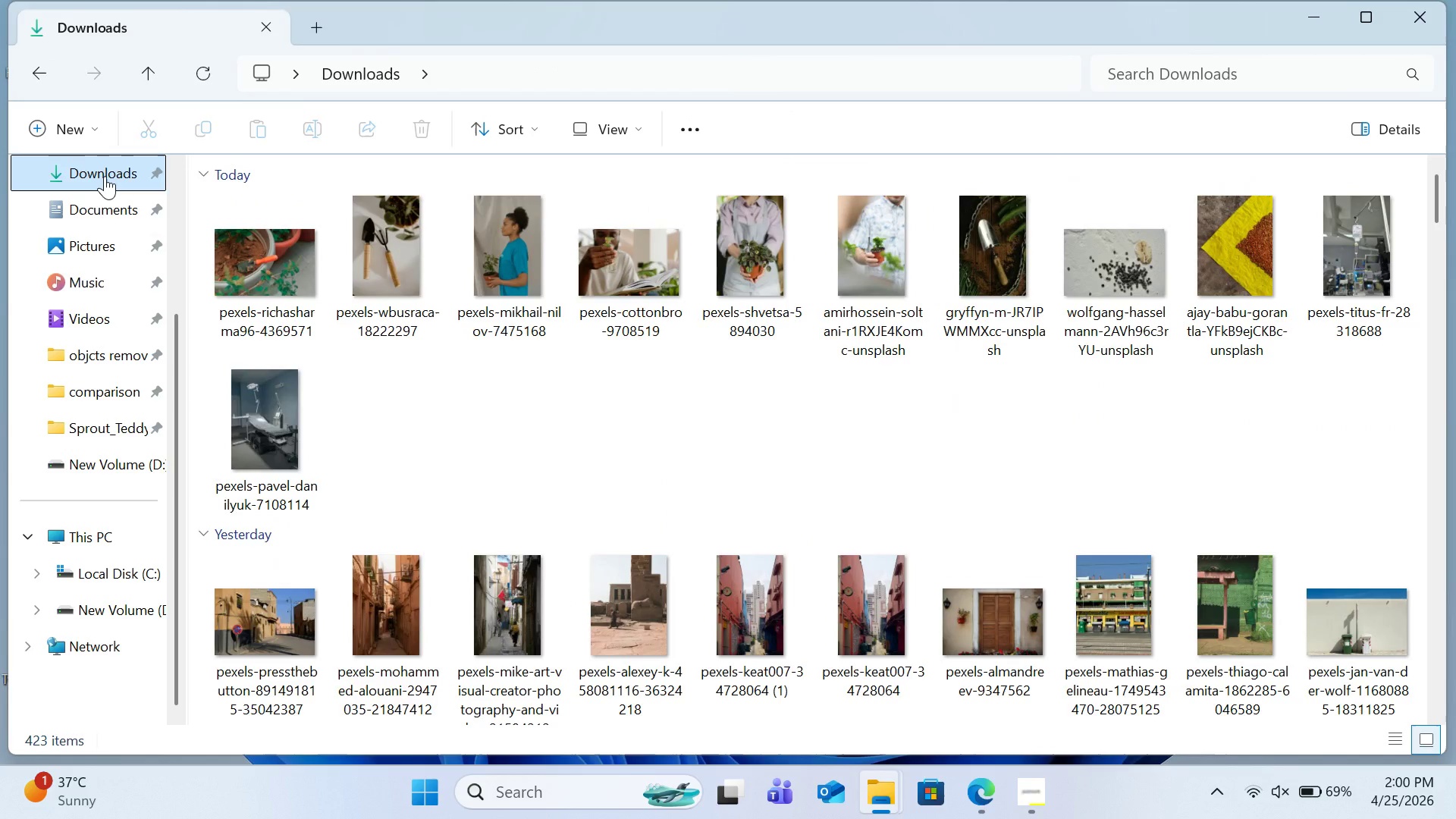 
wait(7.83)
 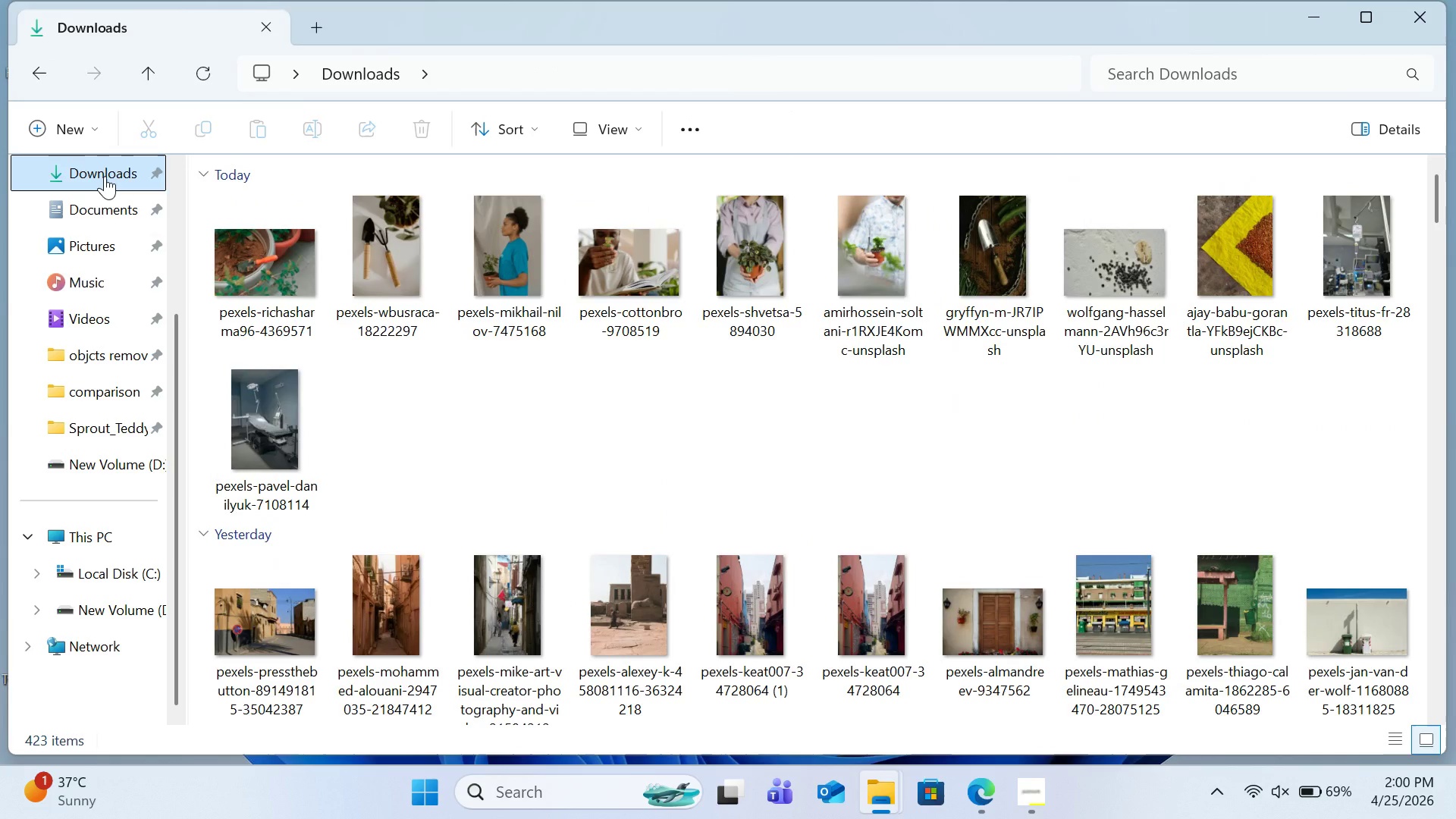 
double_click([610, 251])
 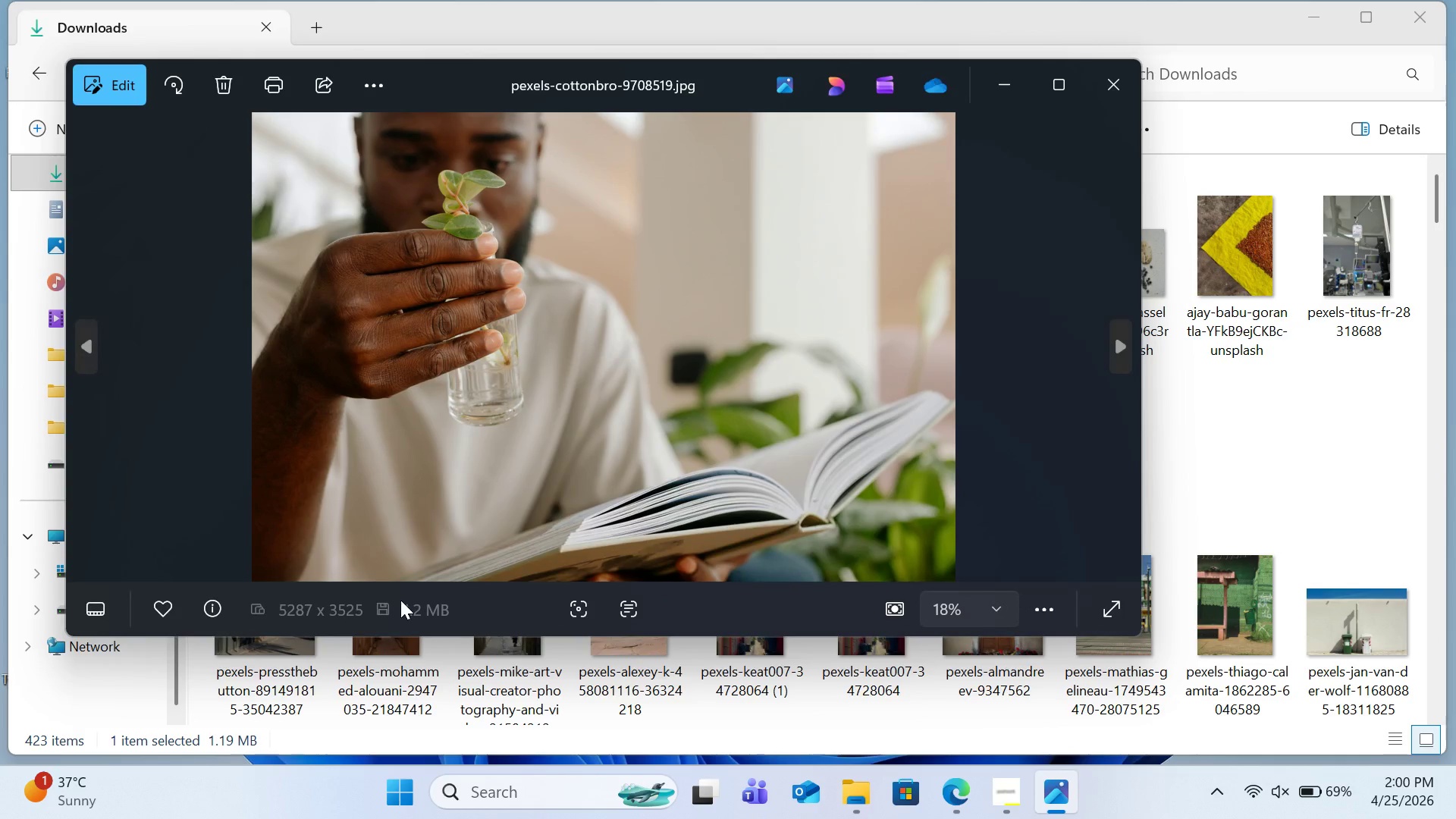 
wait(6.09)
 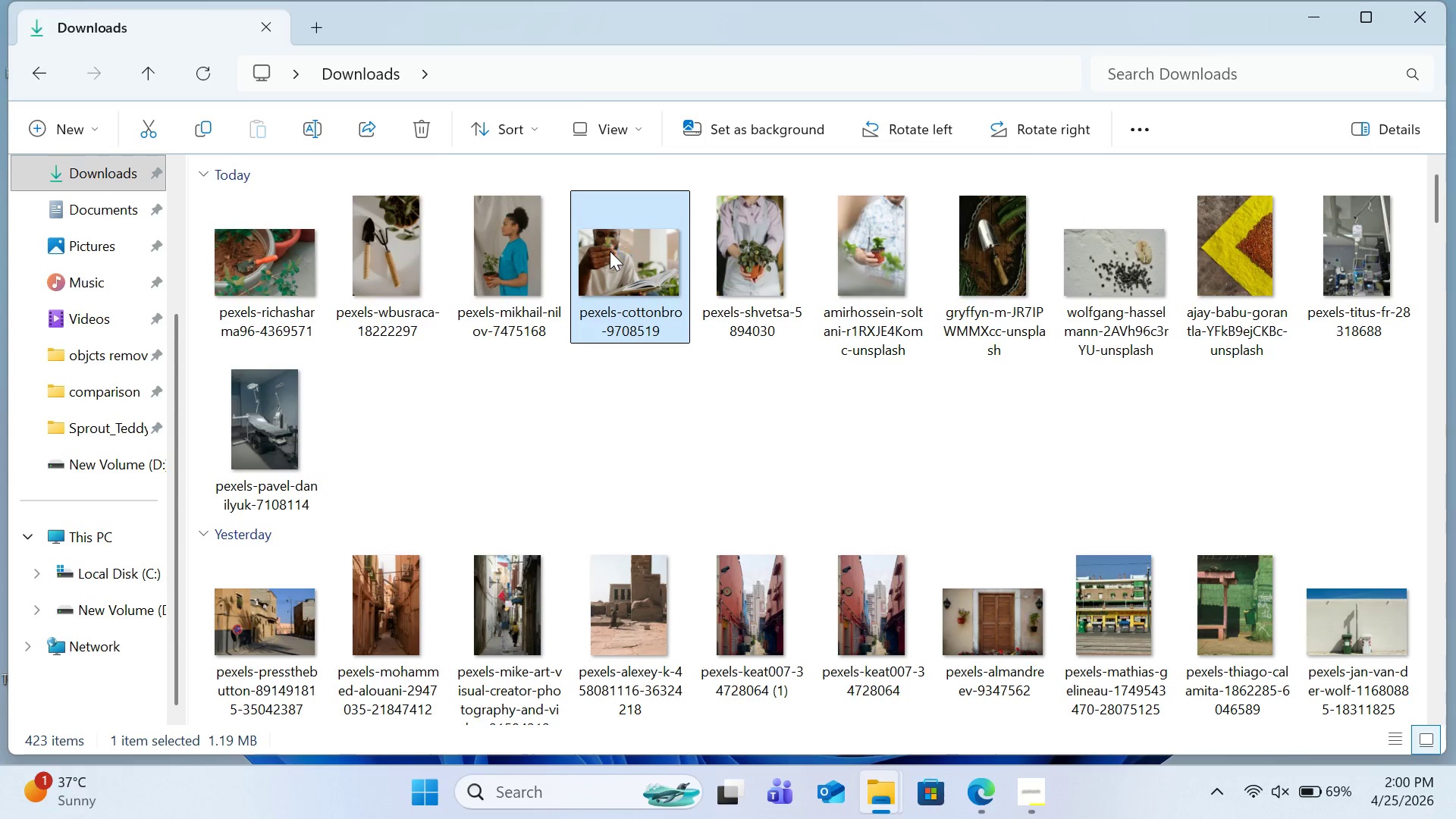 
key(ArrowLeft)
 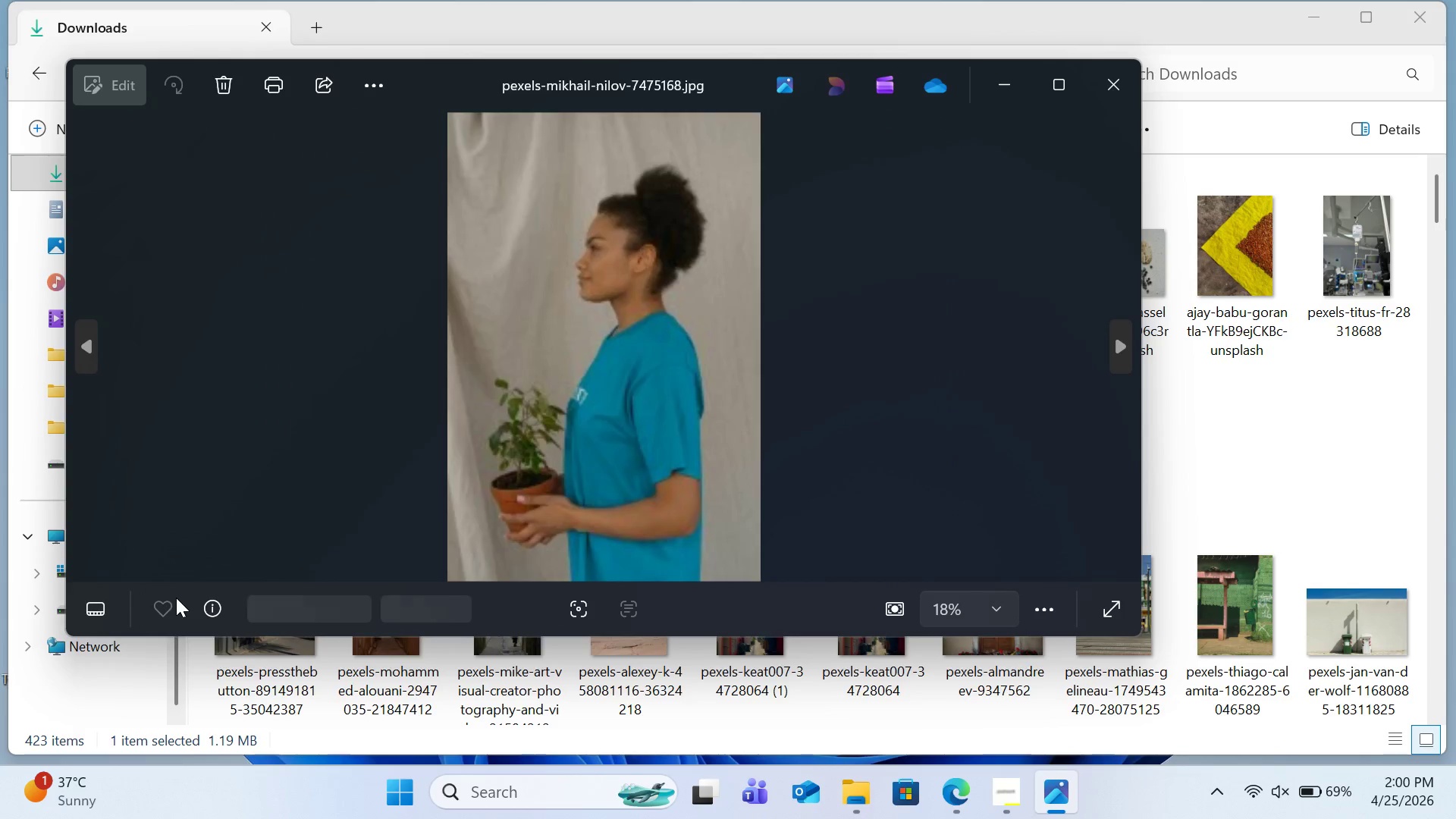 
key(ArrowLeft)
 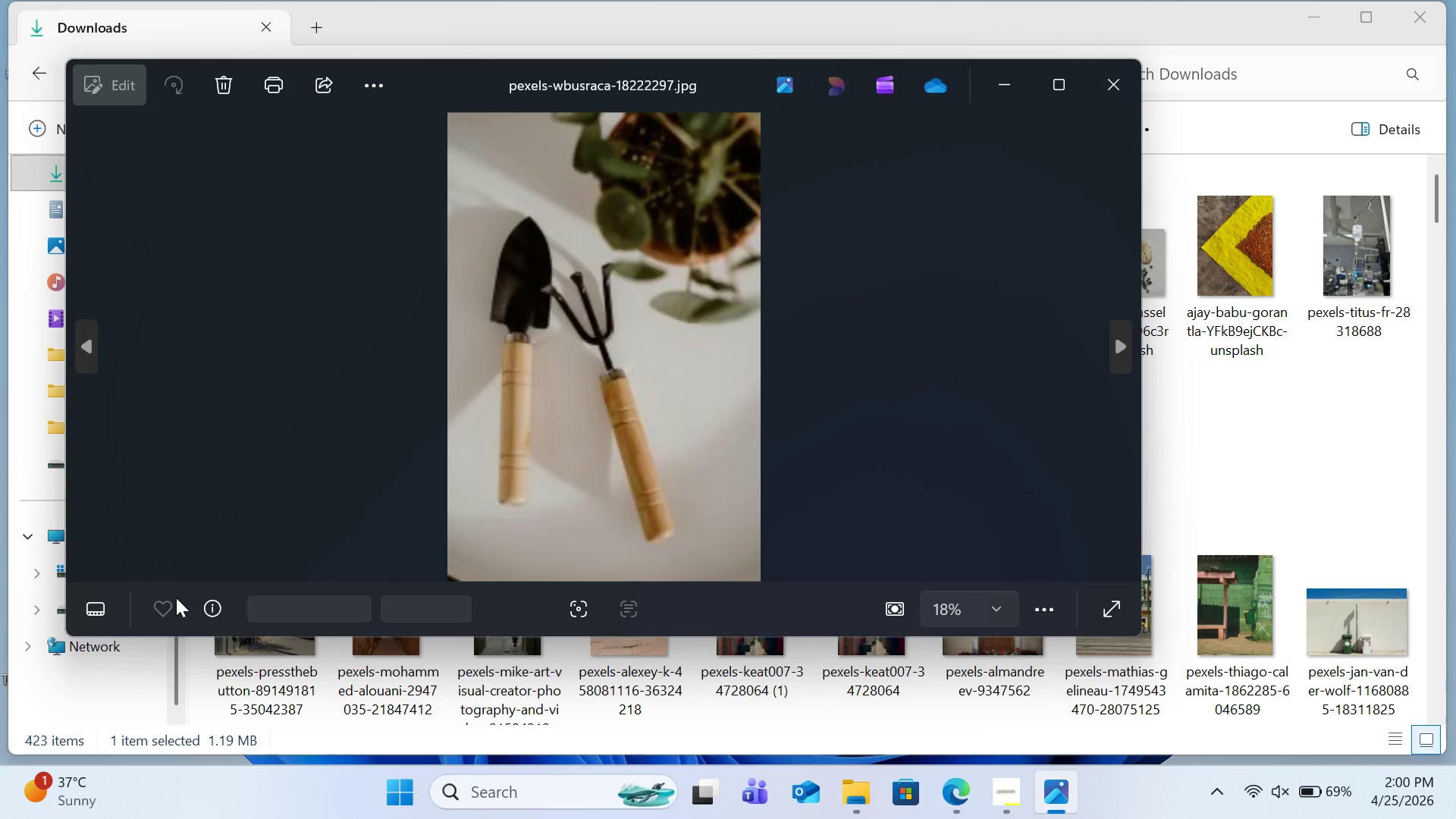 
key(ArrowLeft)
 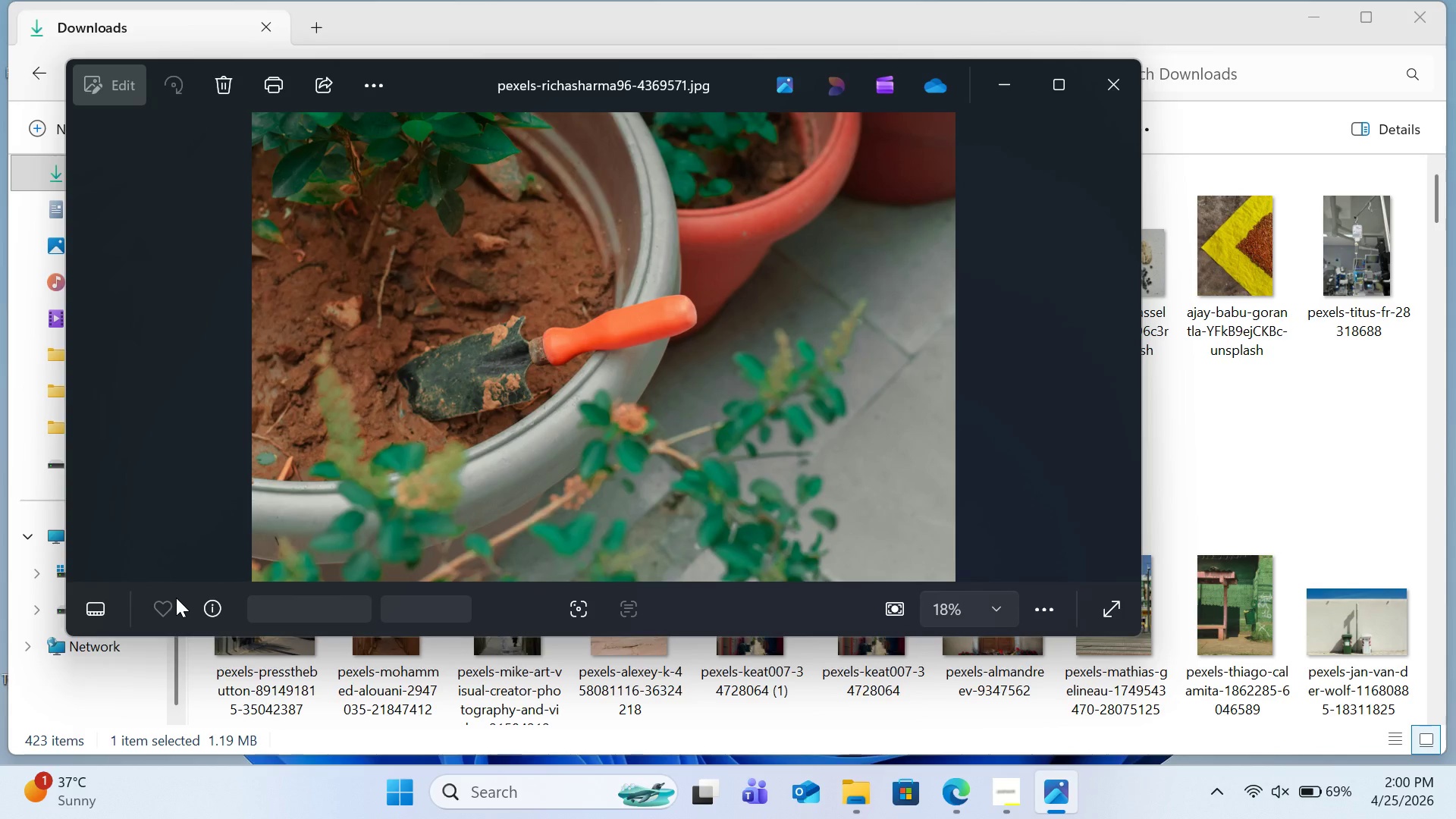 
key(ArrowRight)
 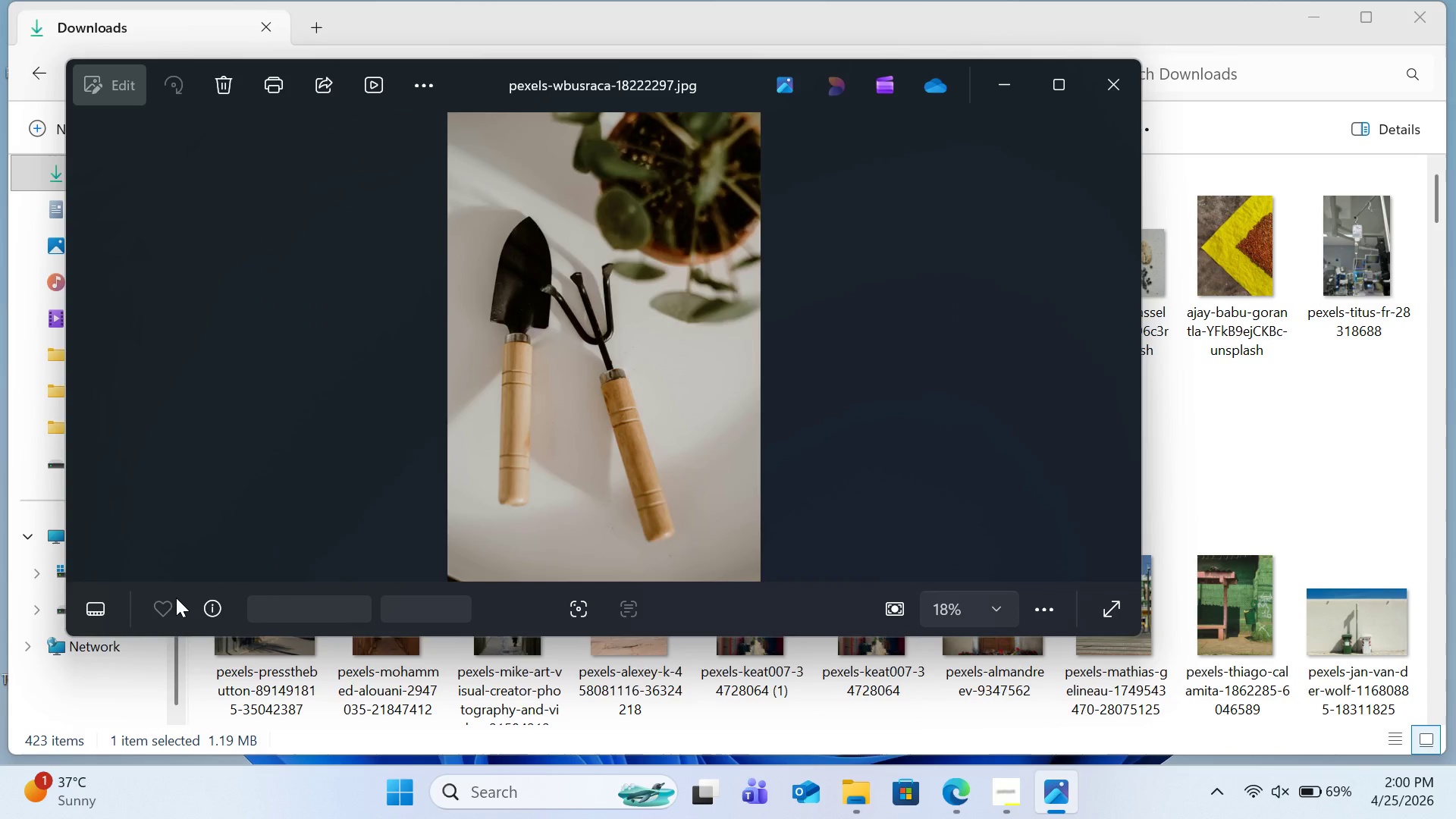 
key(ArrowRight)
 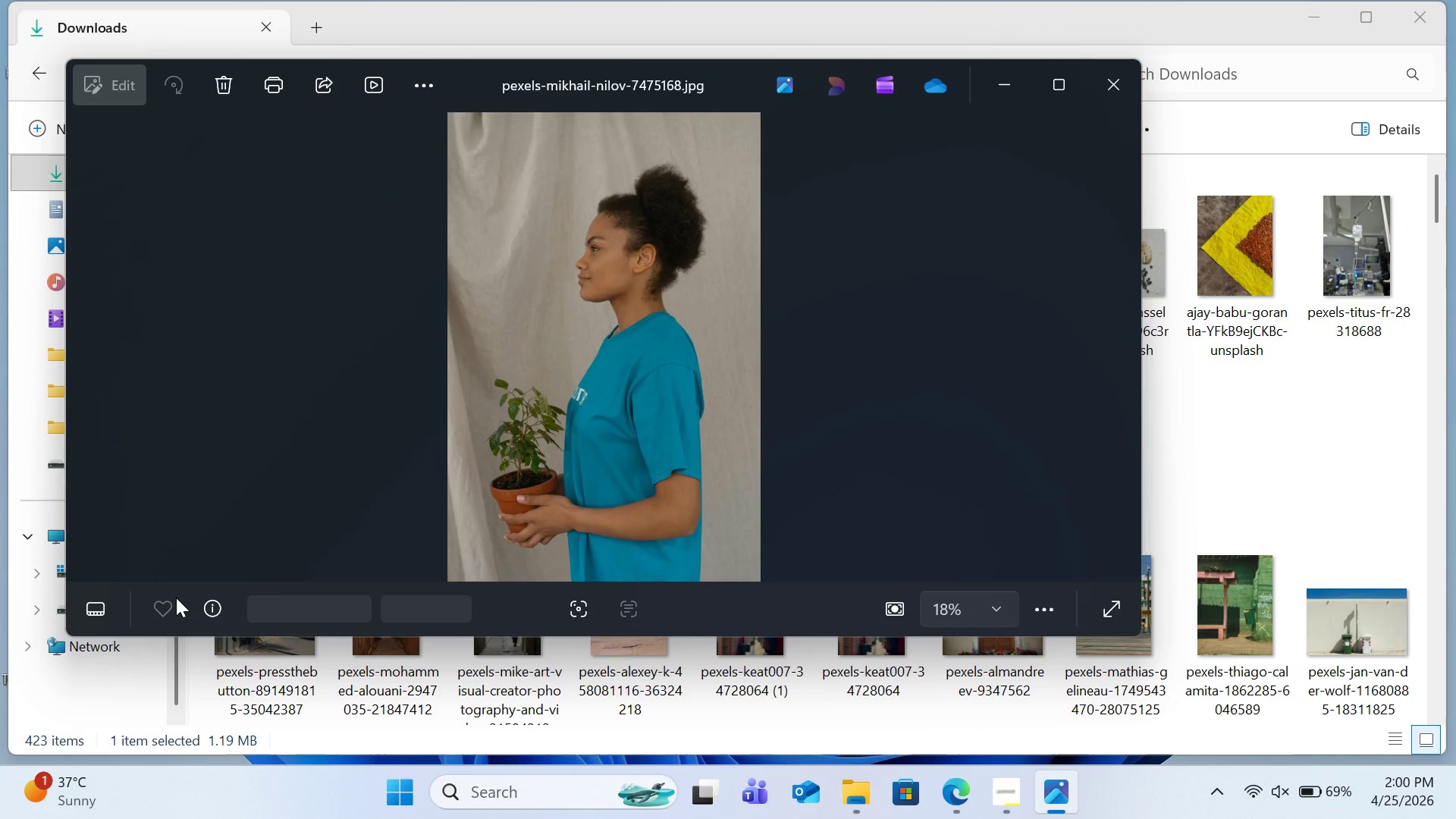 
key(ArrowRight)
 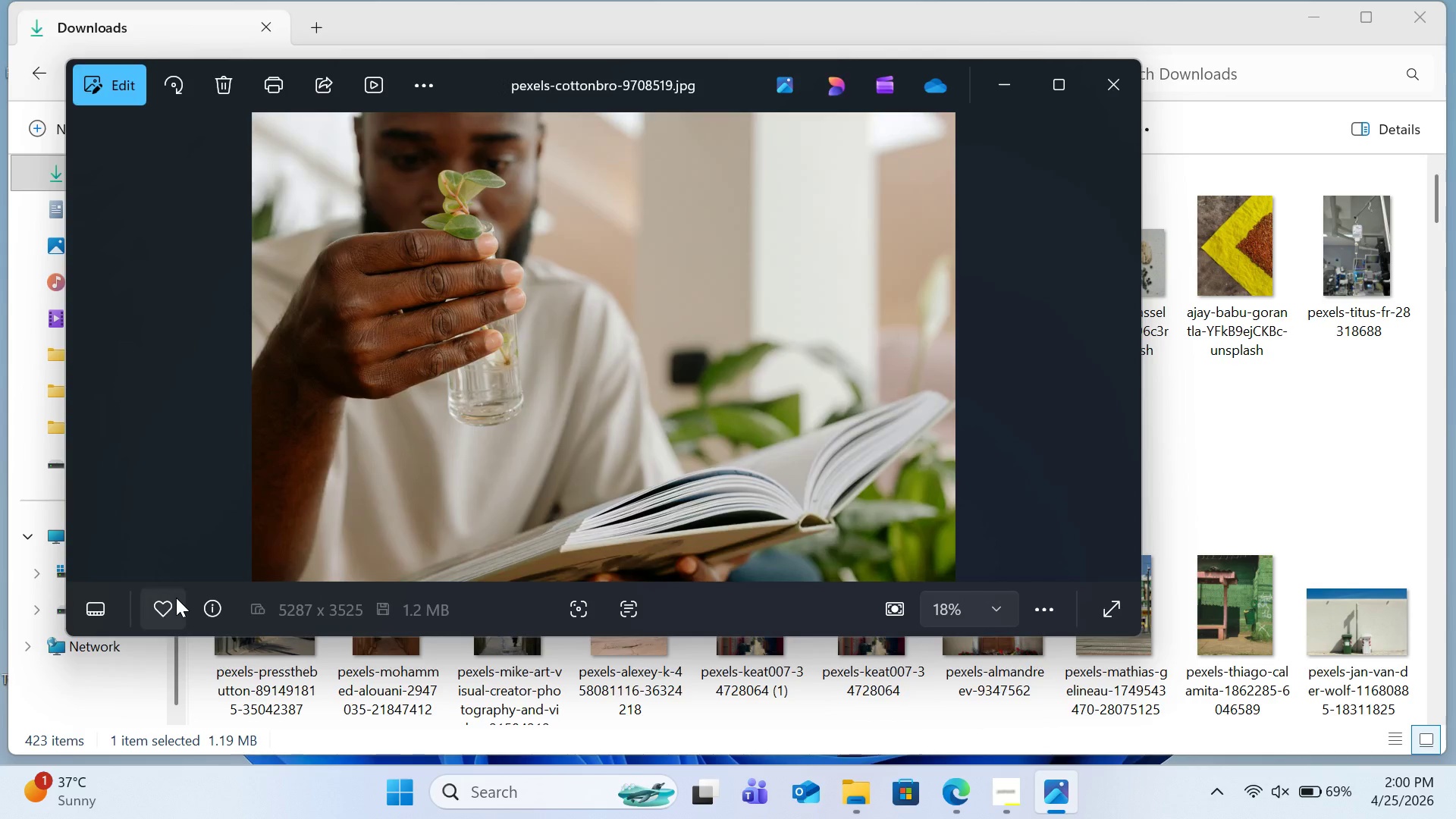 
key(ArrowLeft)
 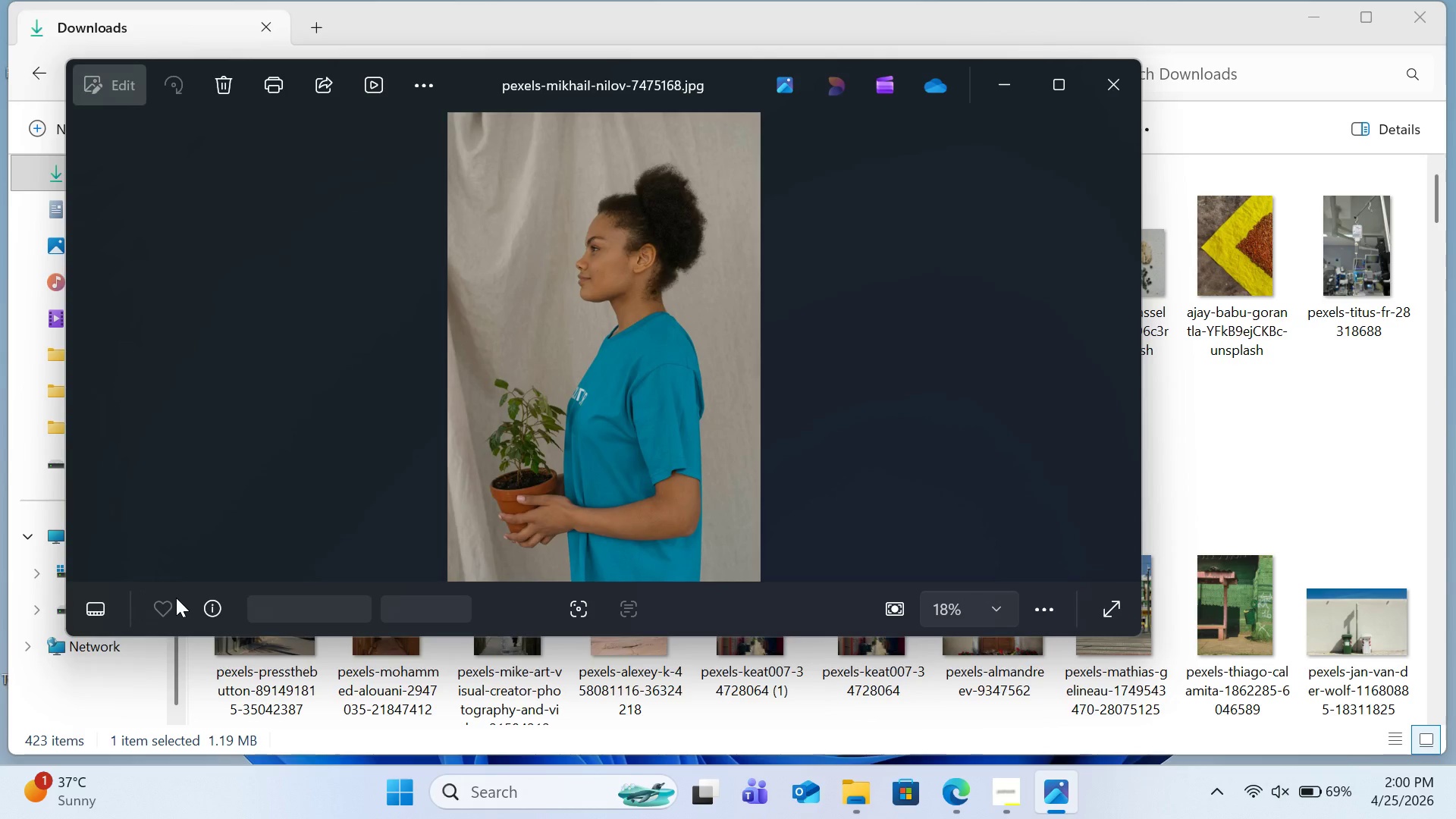 
key(ArrowLeft)
 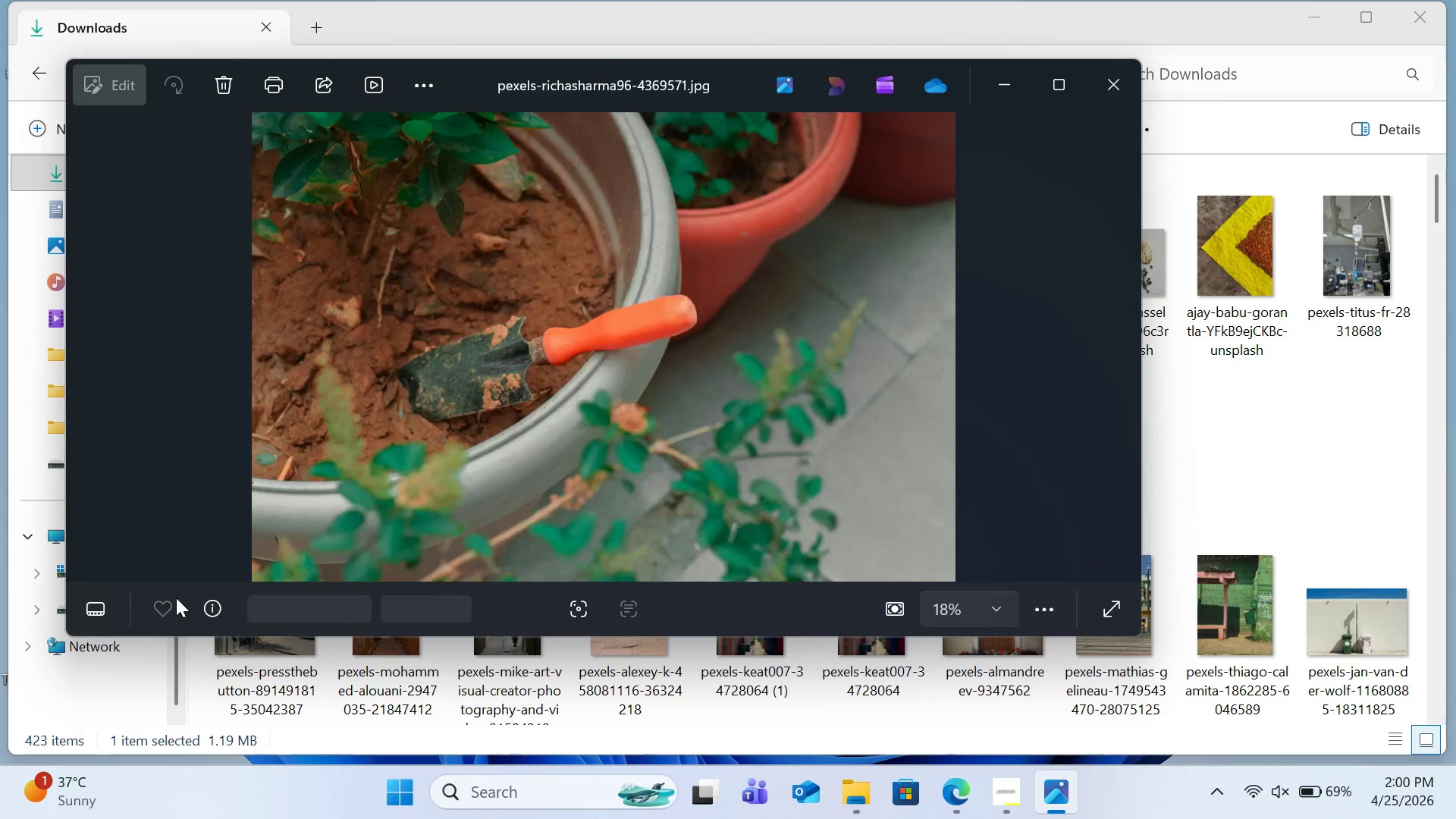 
key(ArrowLeft)
 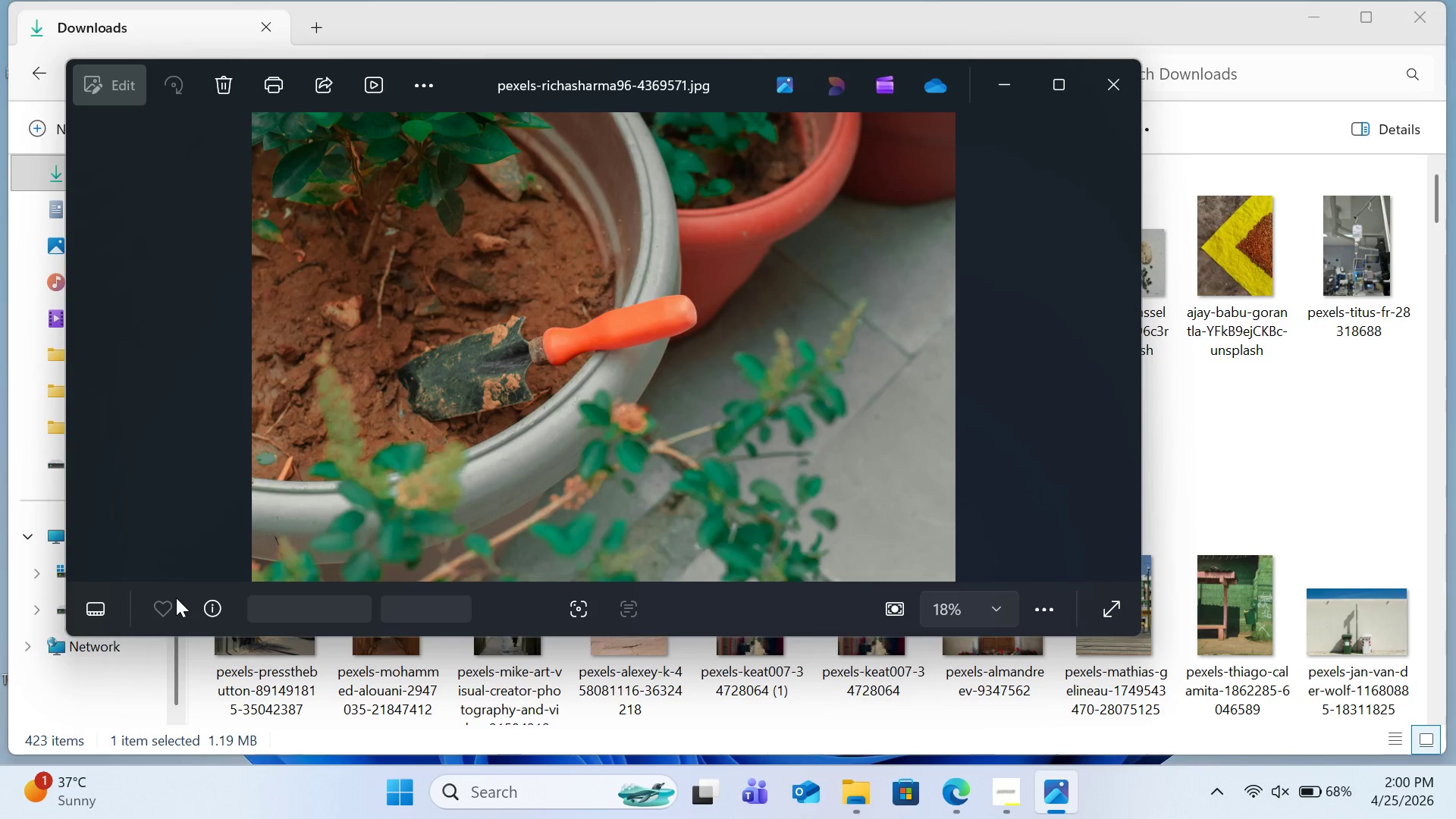 
key(ArrowRight)
 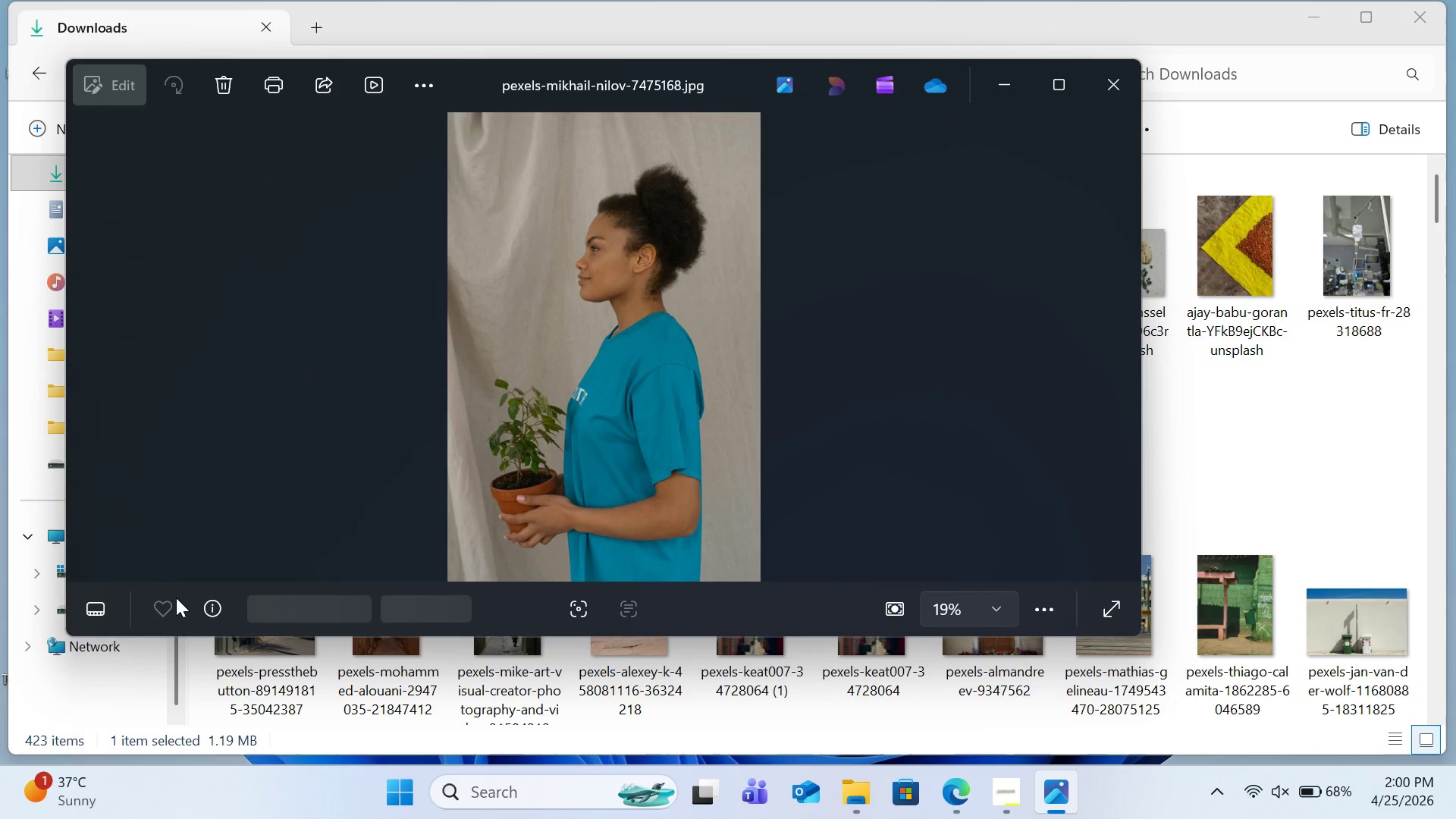 
key(ArrowRight)
 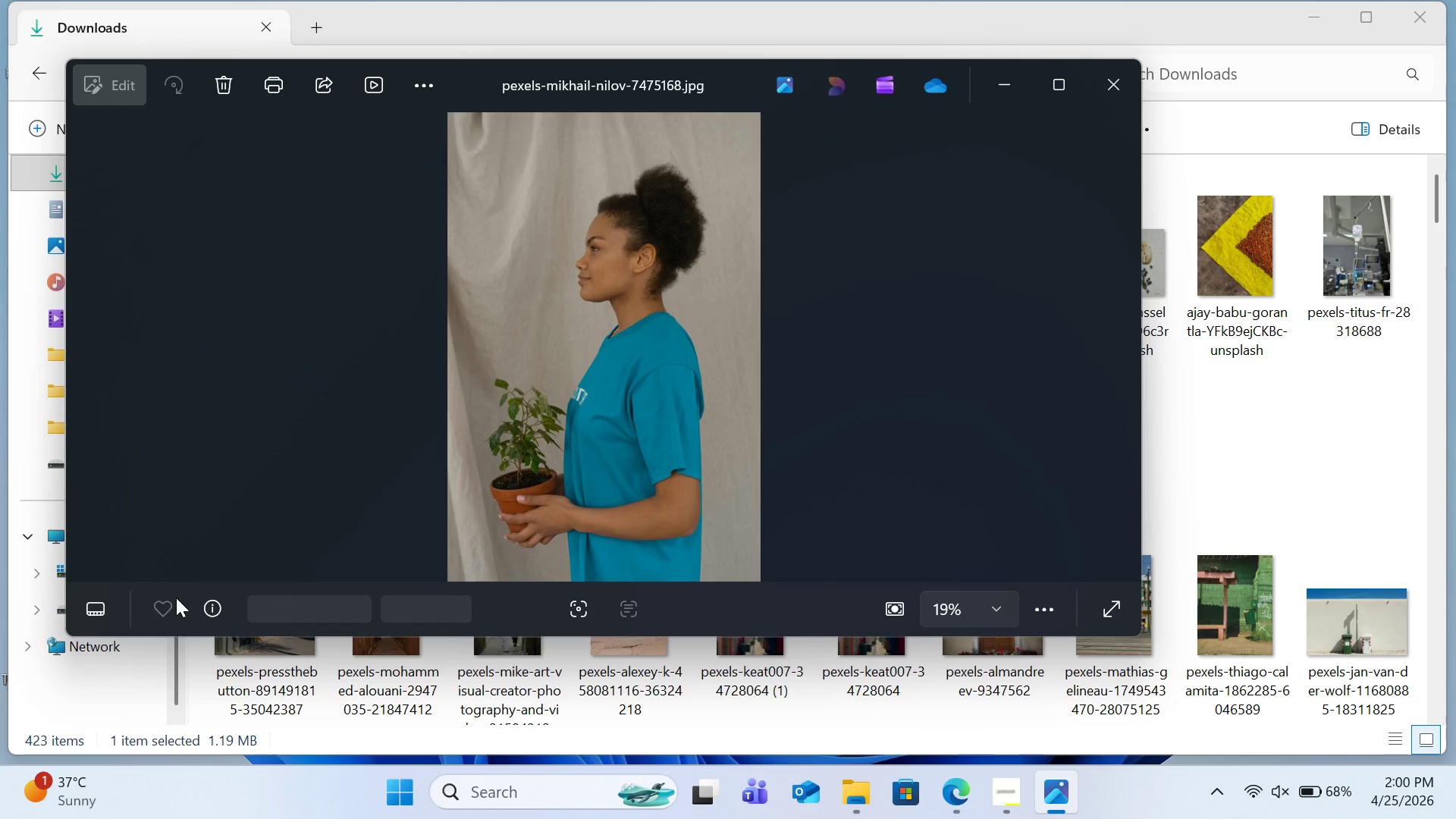 
key(ArrowRight)
 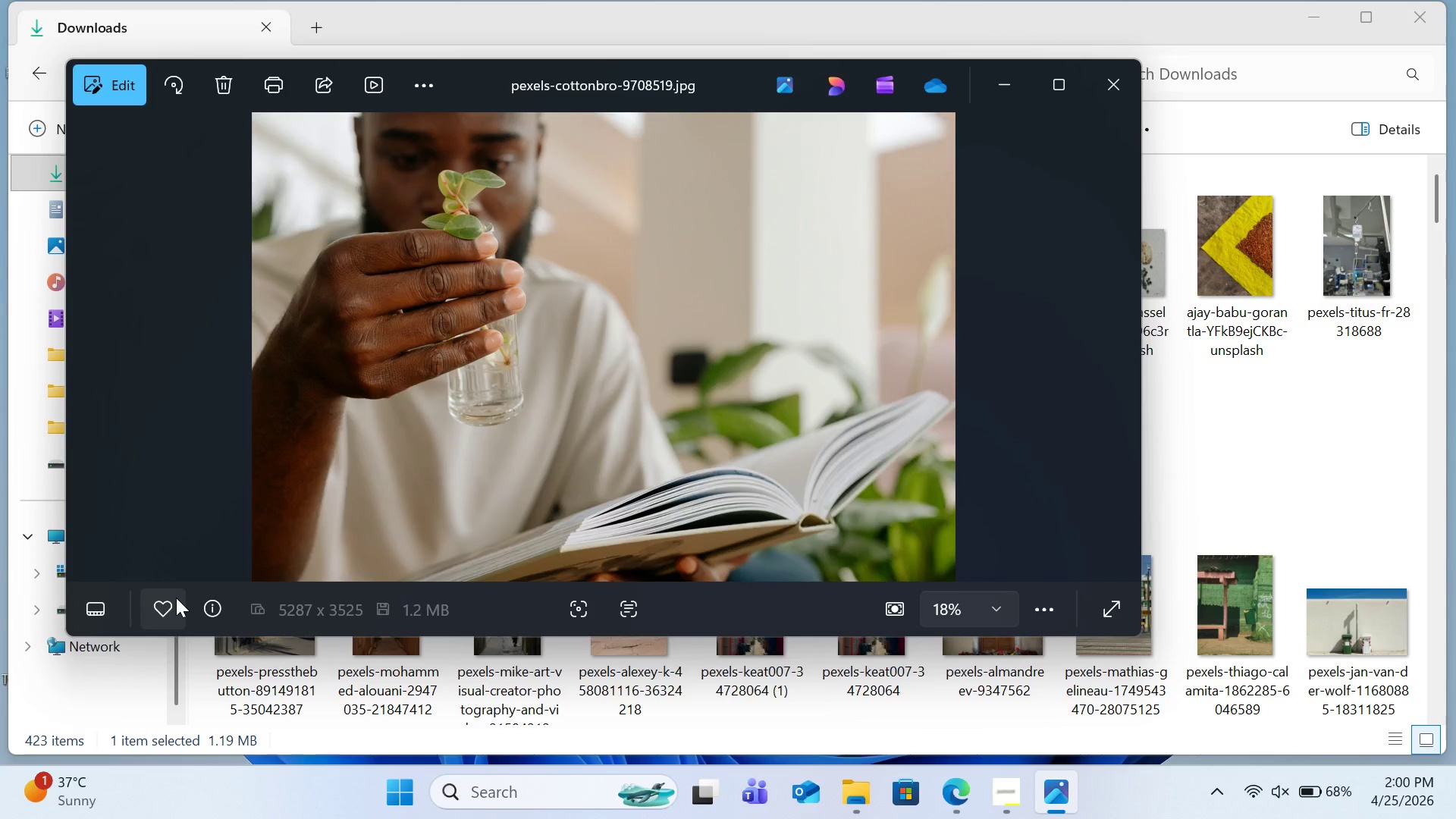 
key(ArrowLeft)
 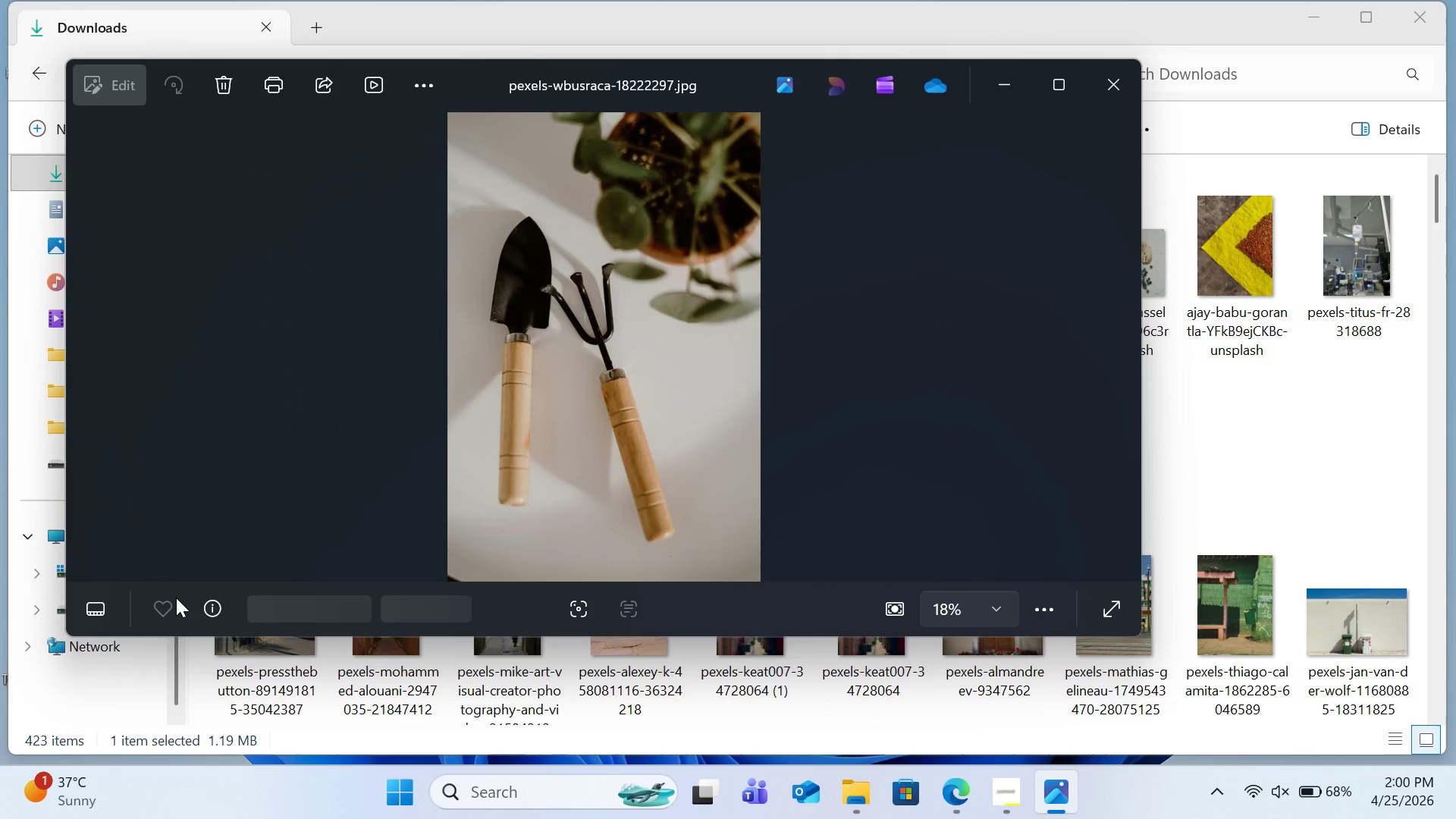 
key(ArrowLeft)
 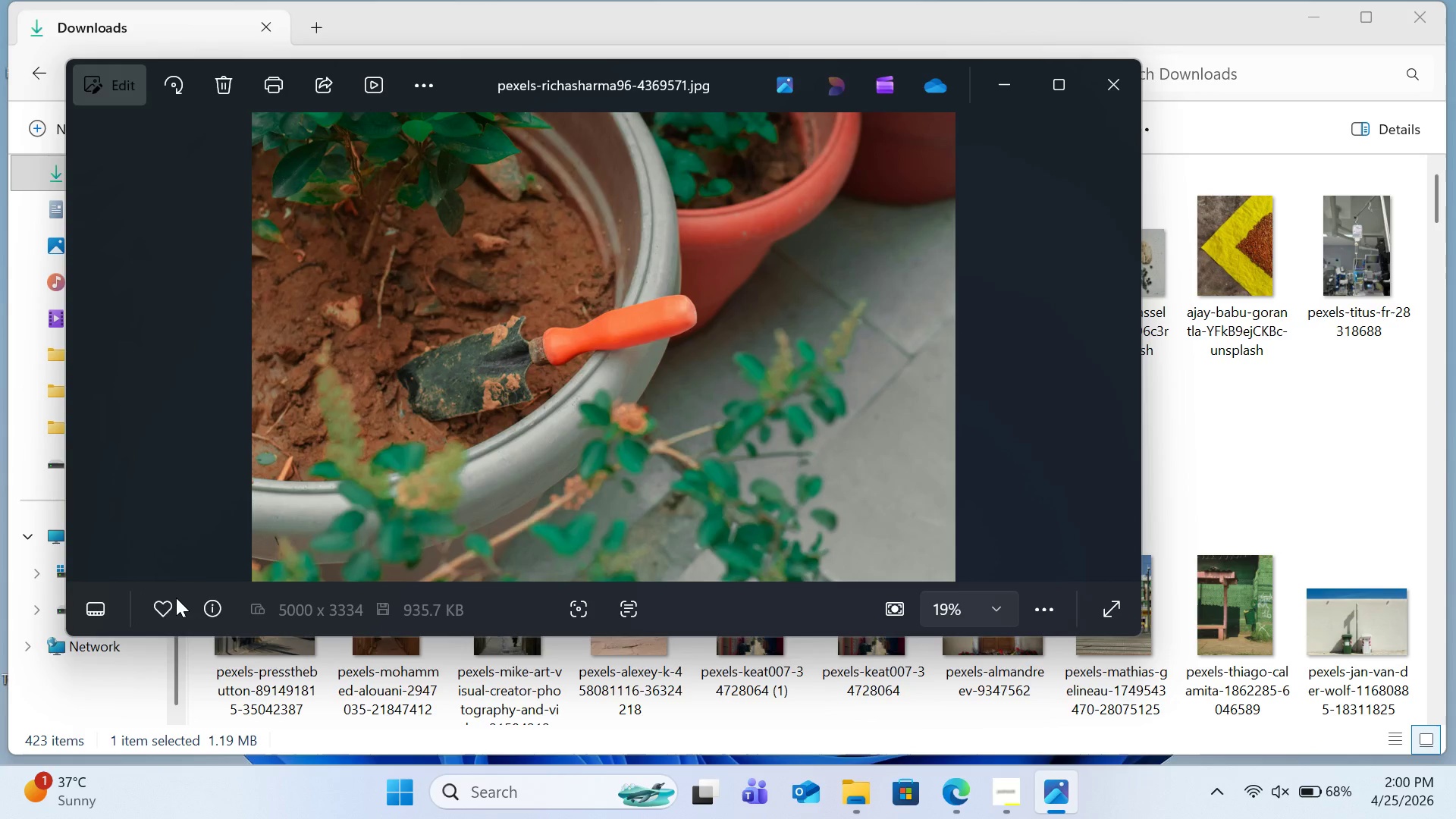 
key(ArrowLeft)
 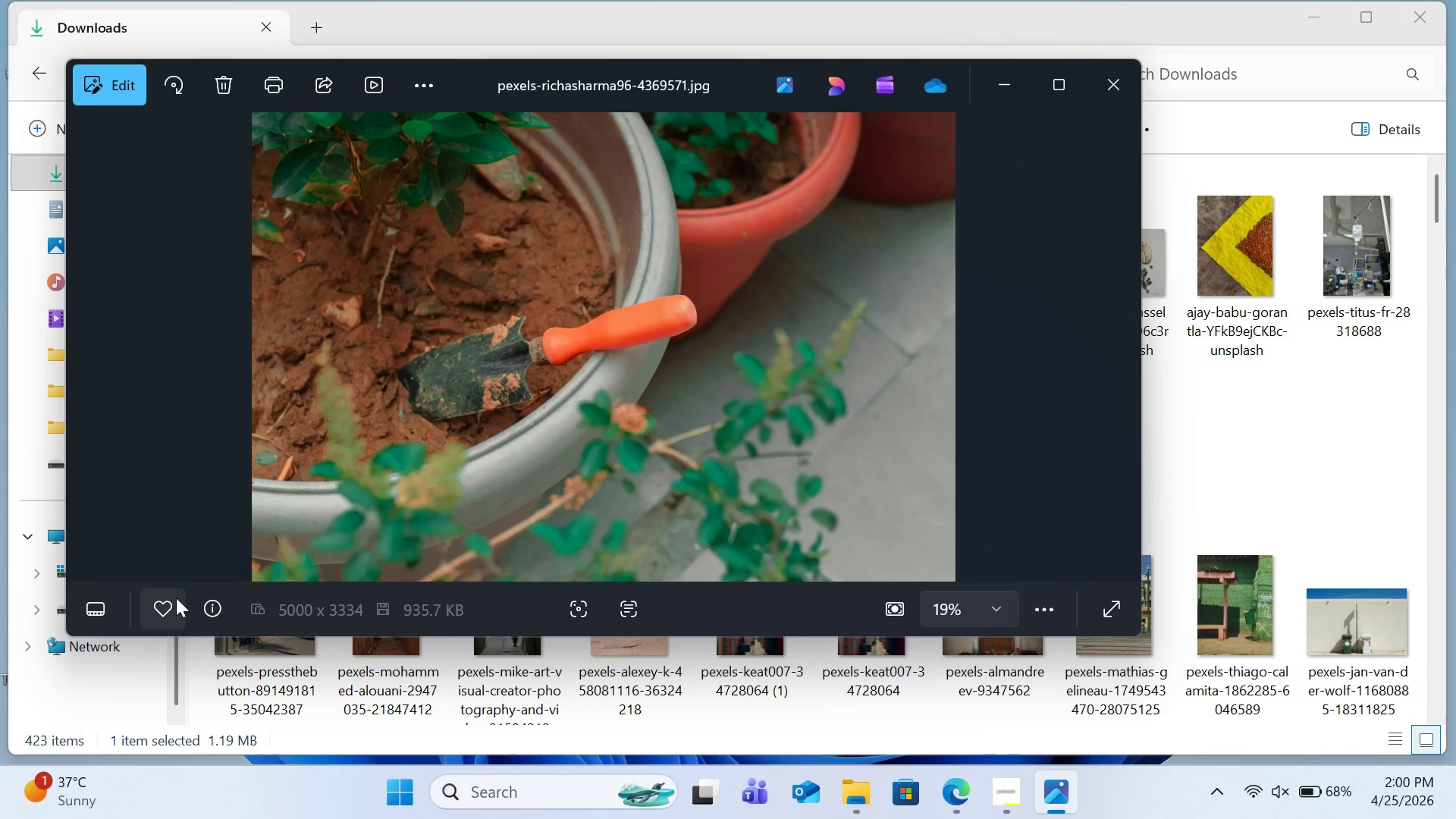 
key(ArrowRight)
 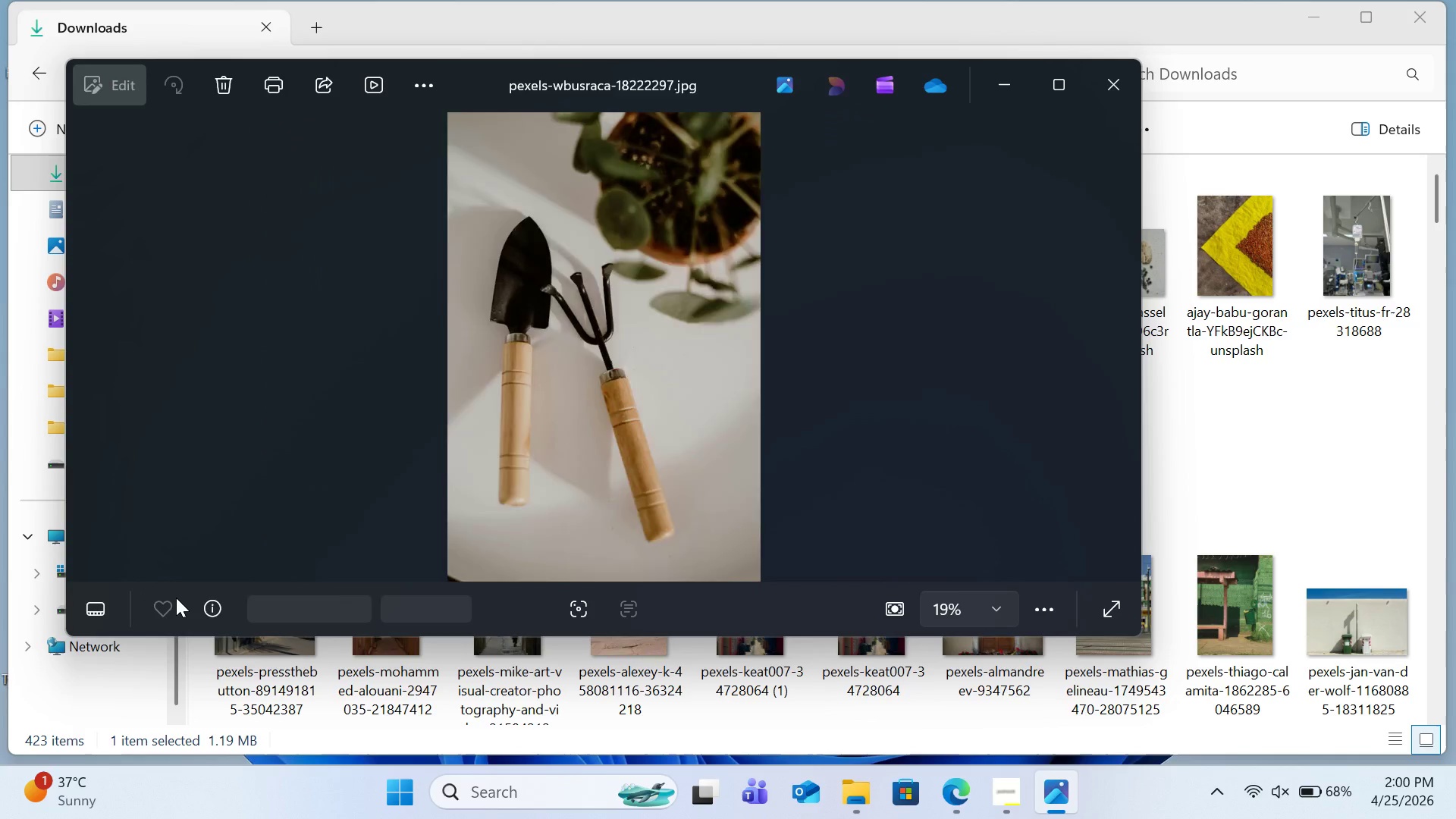 
key(ArrowRight)
 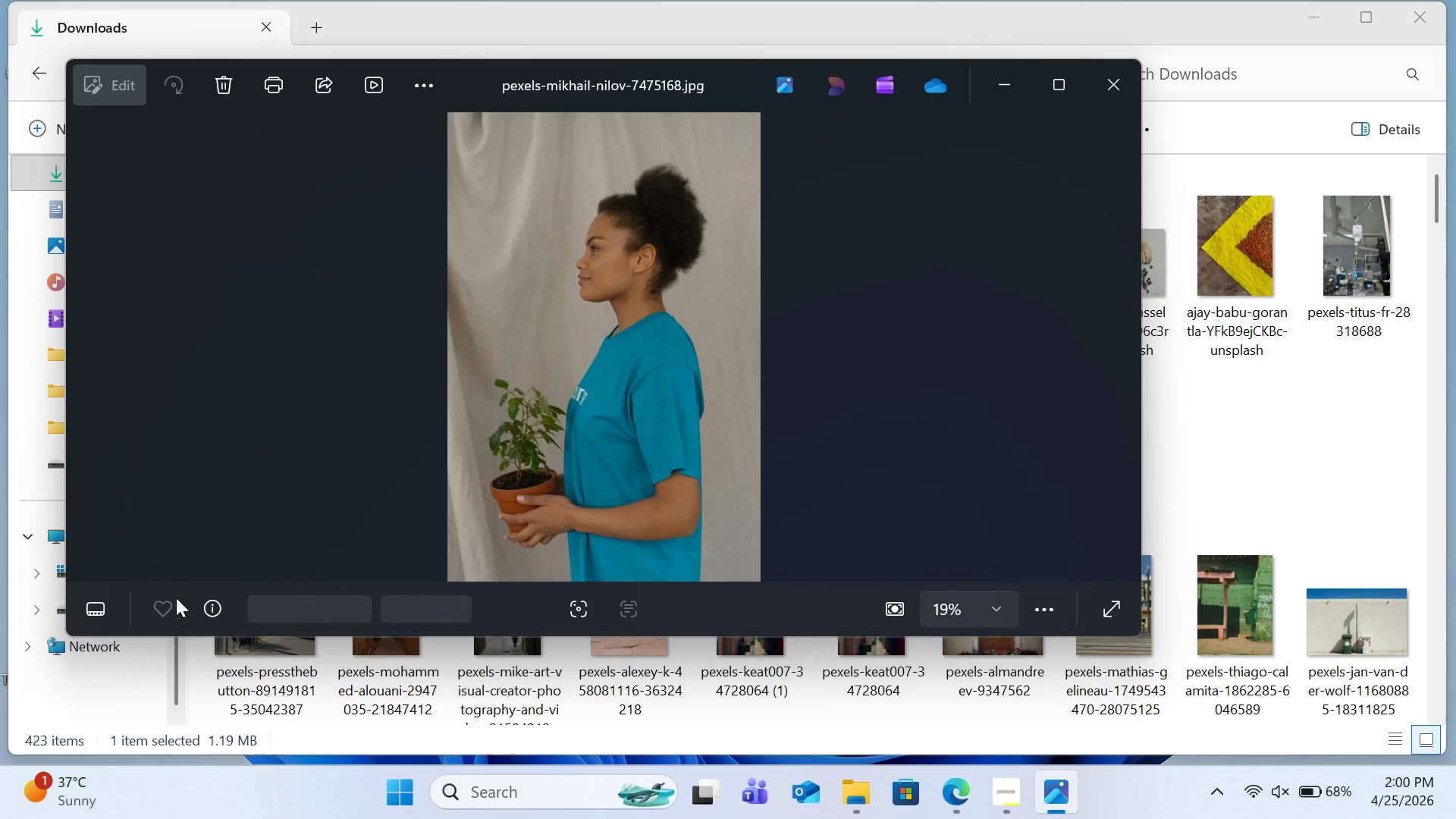 
key(ArrowRight)
 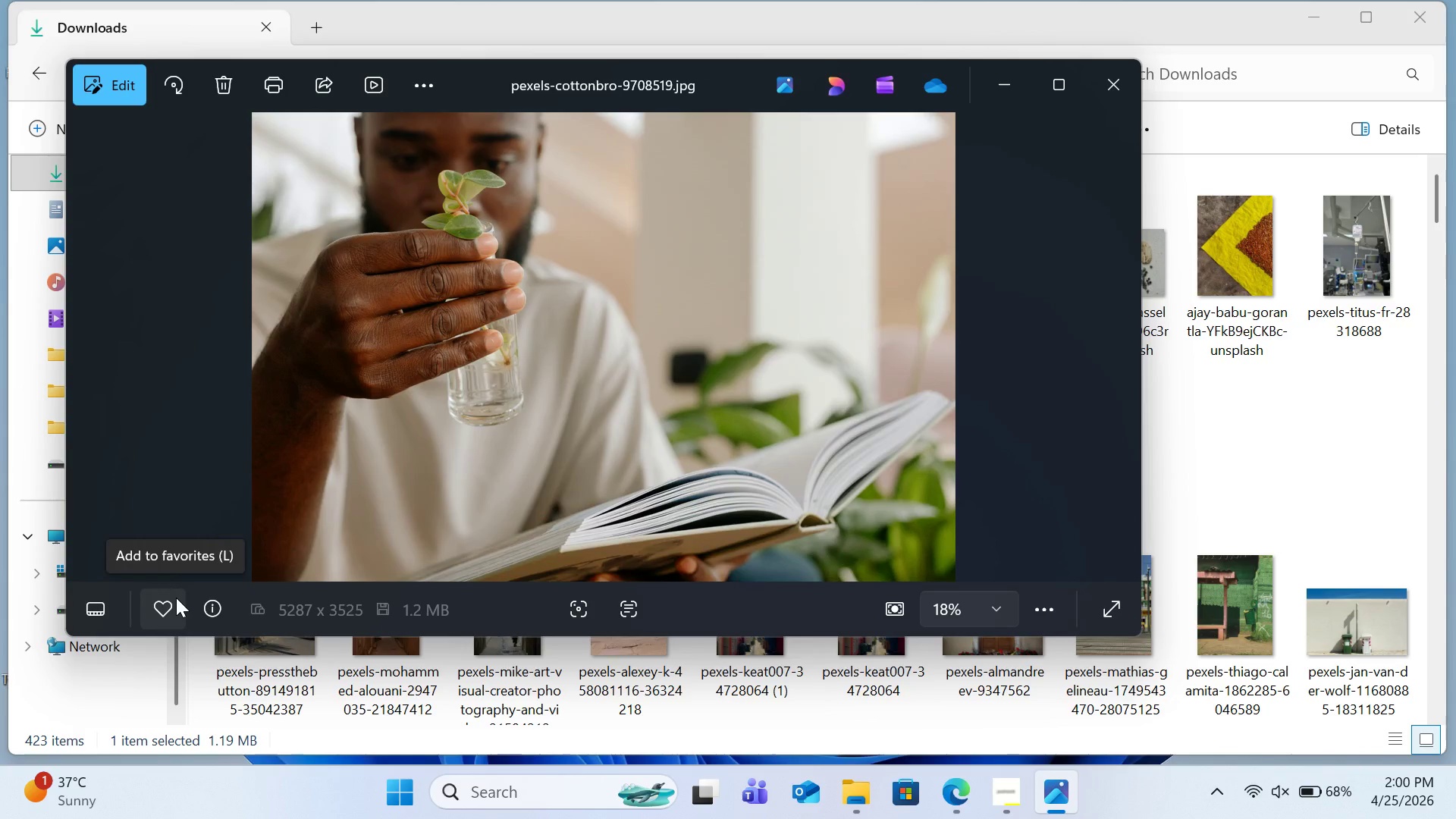 
key(ArrowRight)
 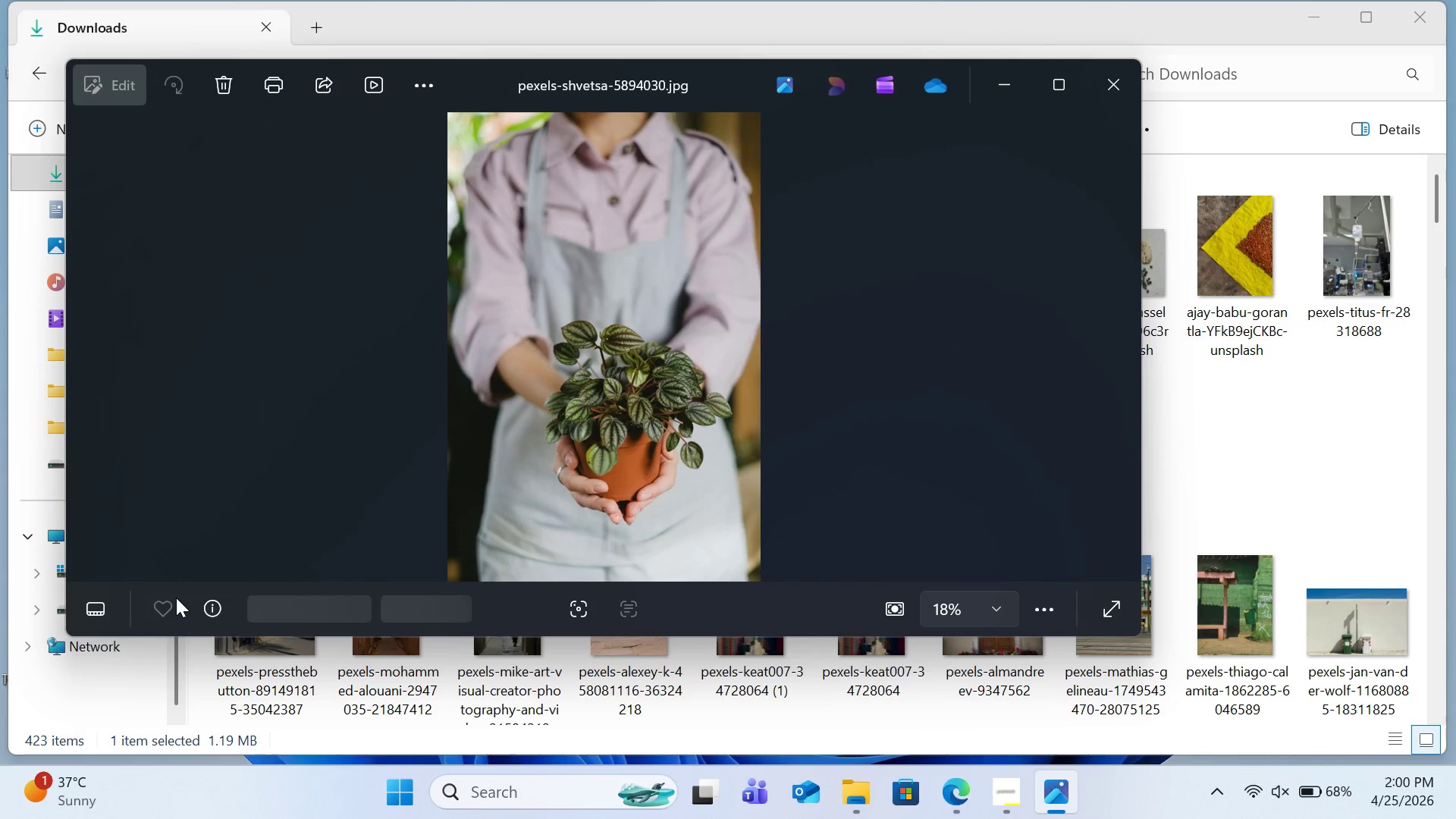 
key(ArrowRight)
 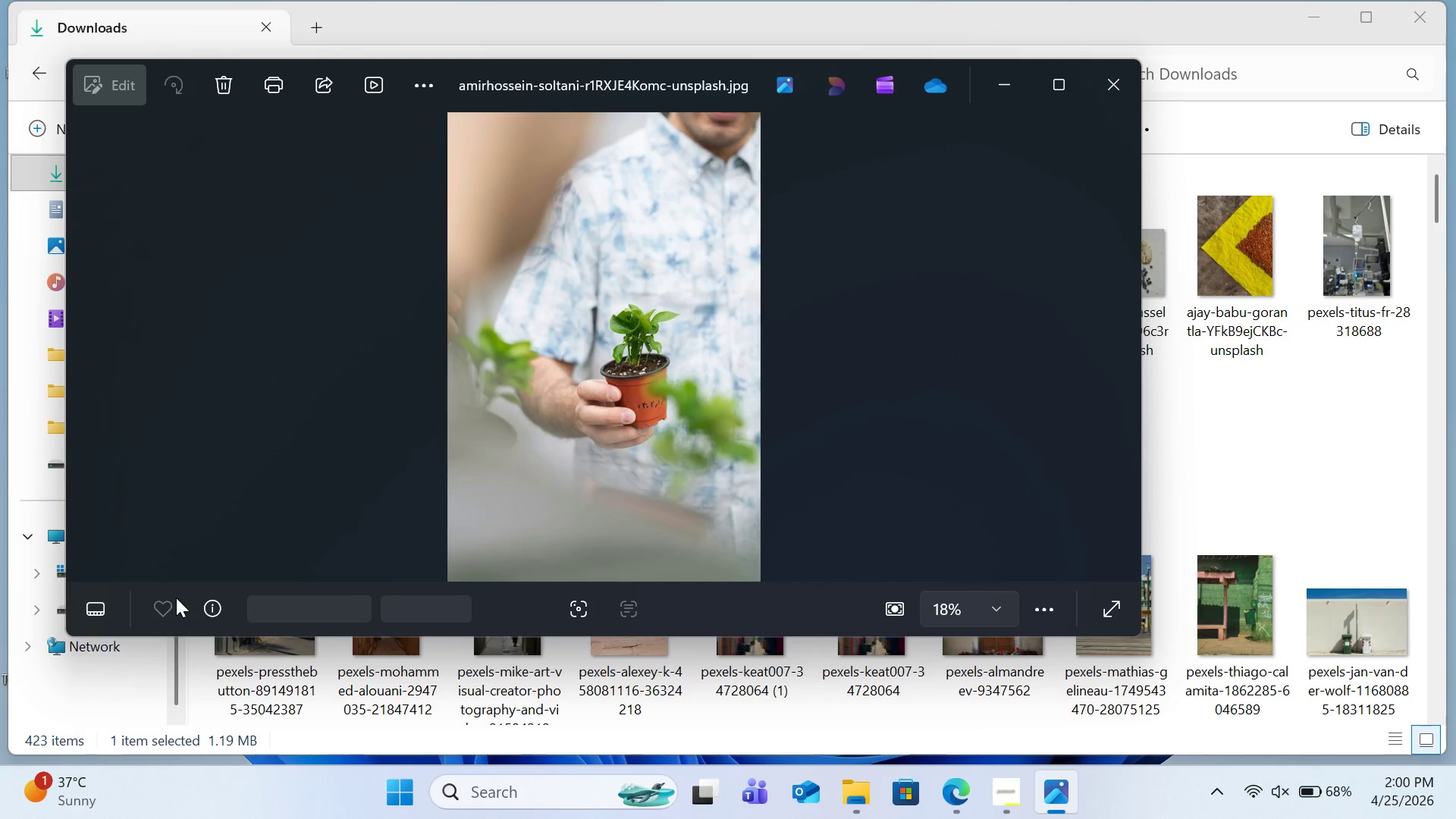 
key(ArrowLeft)
 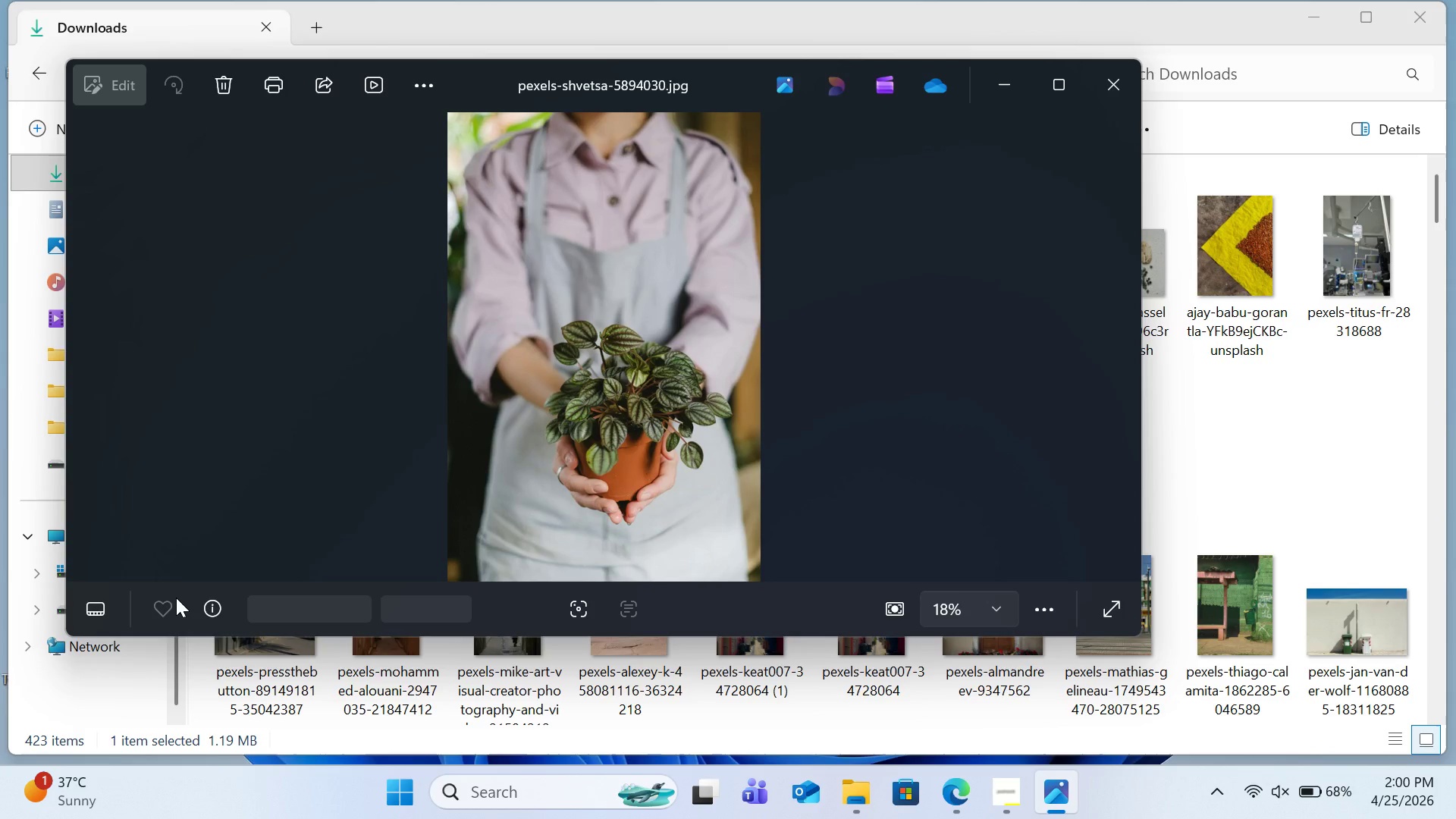 
key(ArrowLeft)
 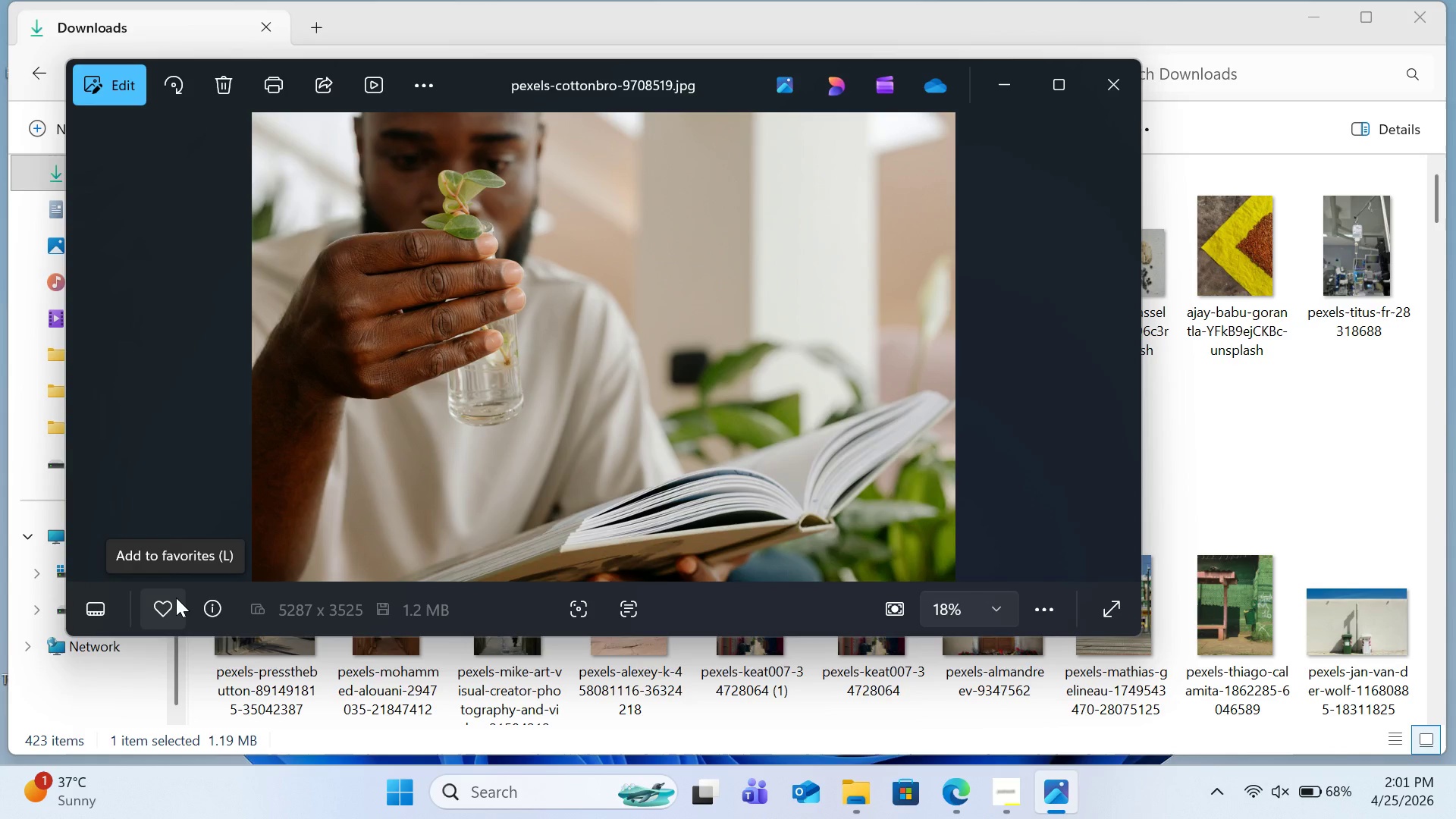 
wait(5.44)
 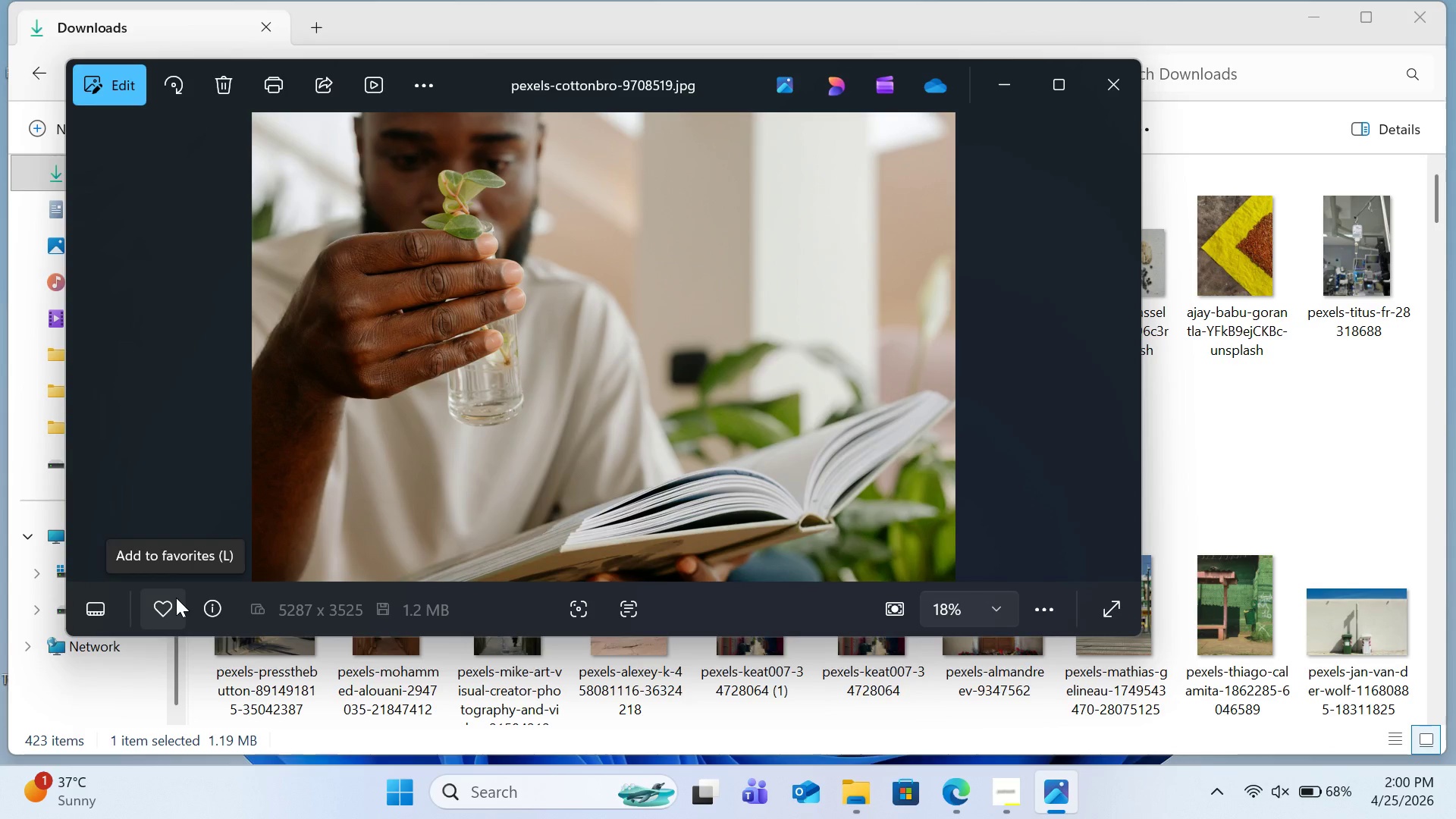 
key(ArrowLeft)
 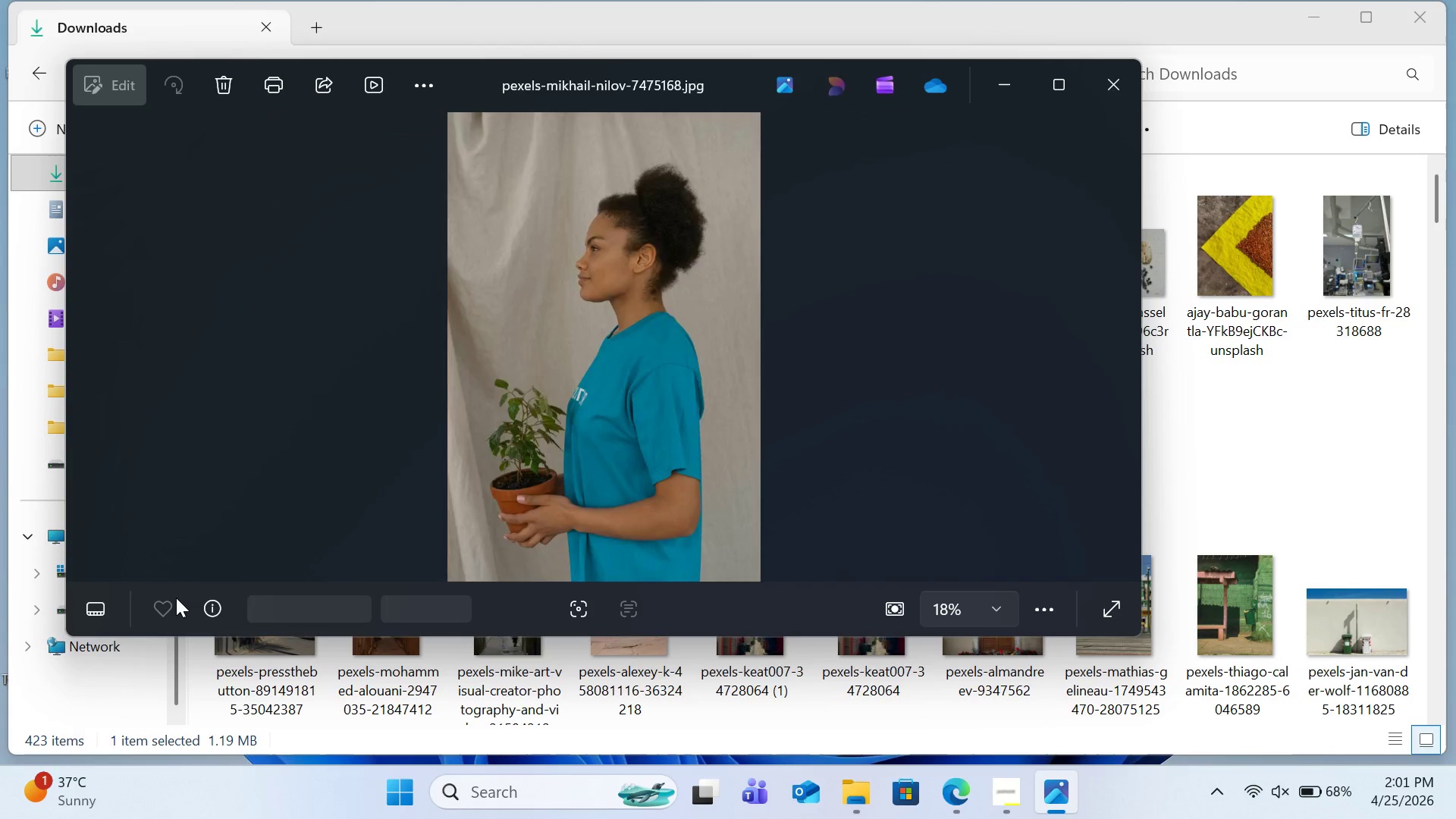 
key(ArrowLeft)
 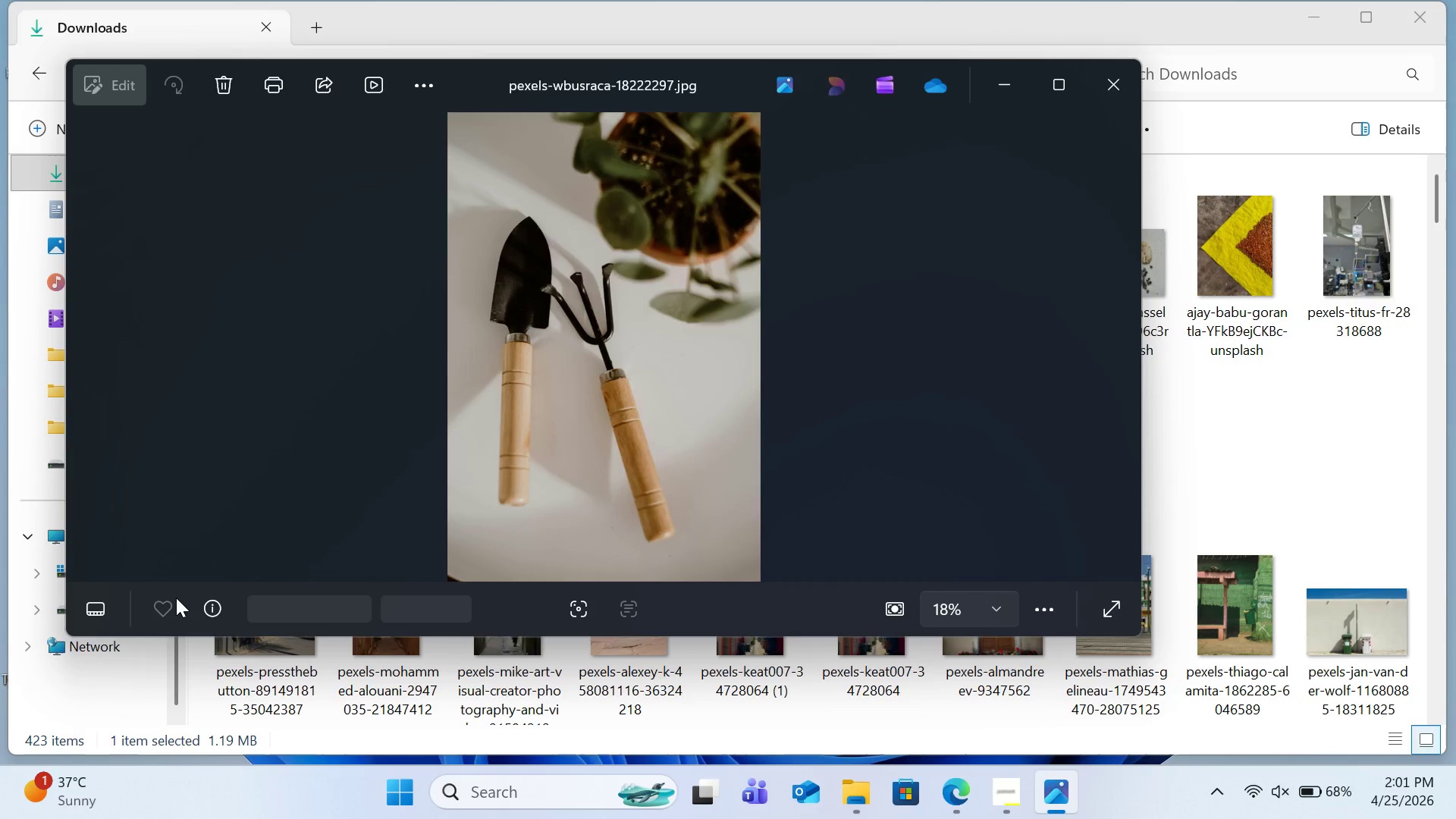 
key(ArrowLeft)
 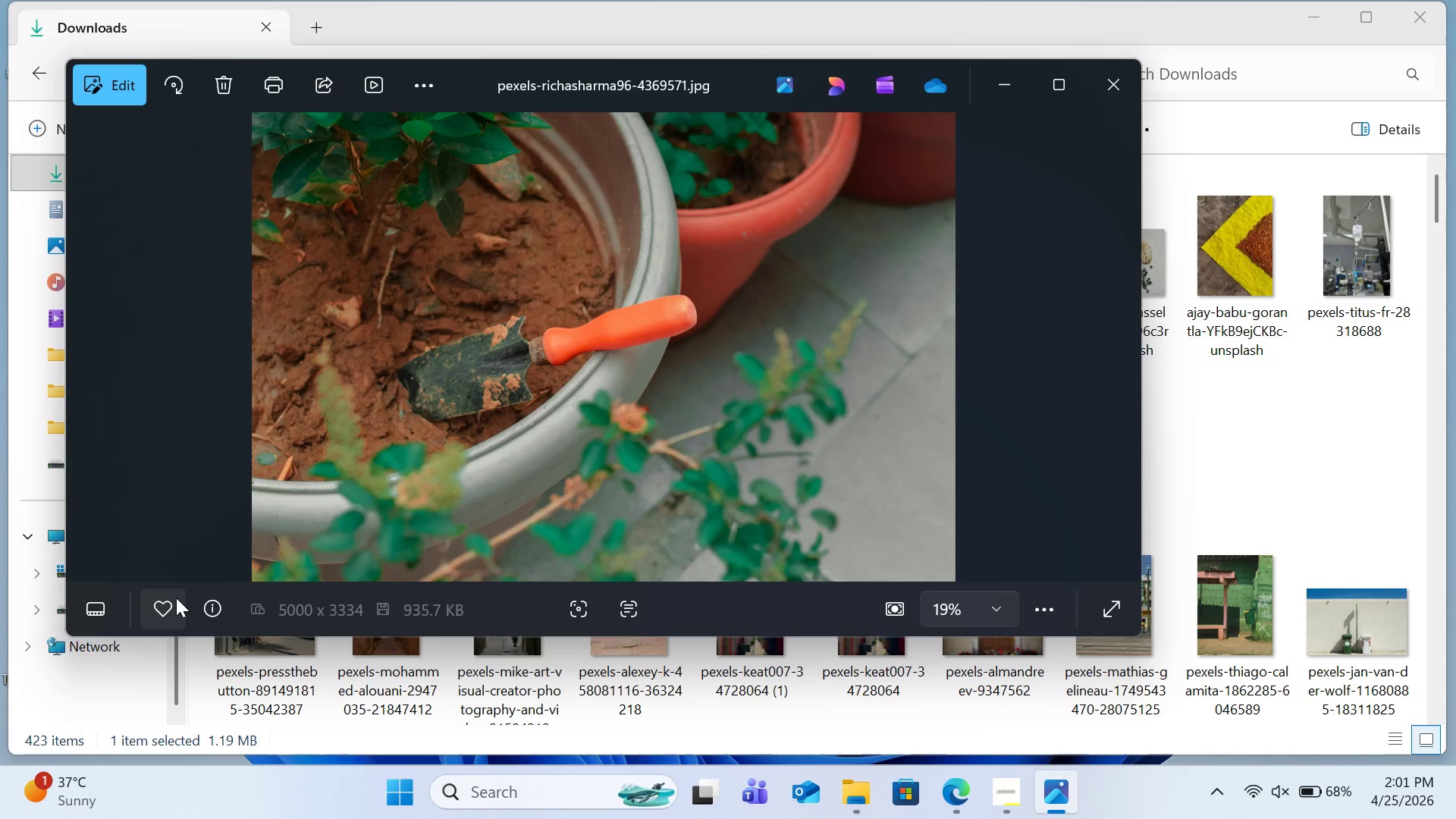 
key(ArrowLeft)
 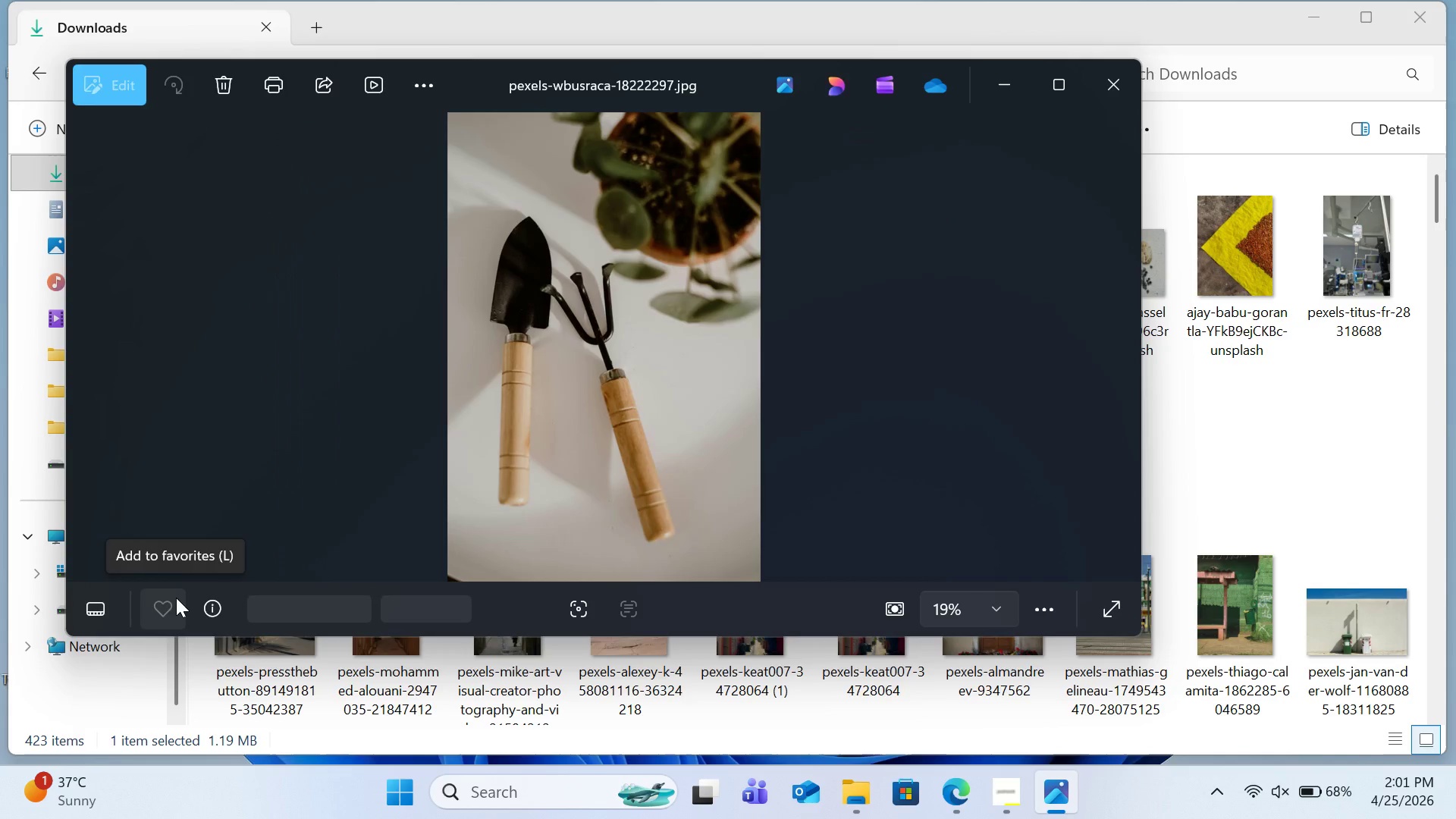 
key(ArrowRight)
 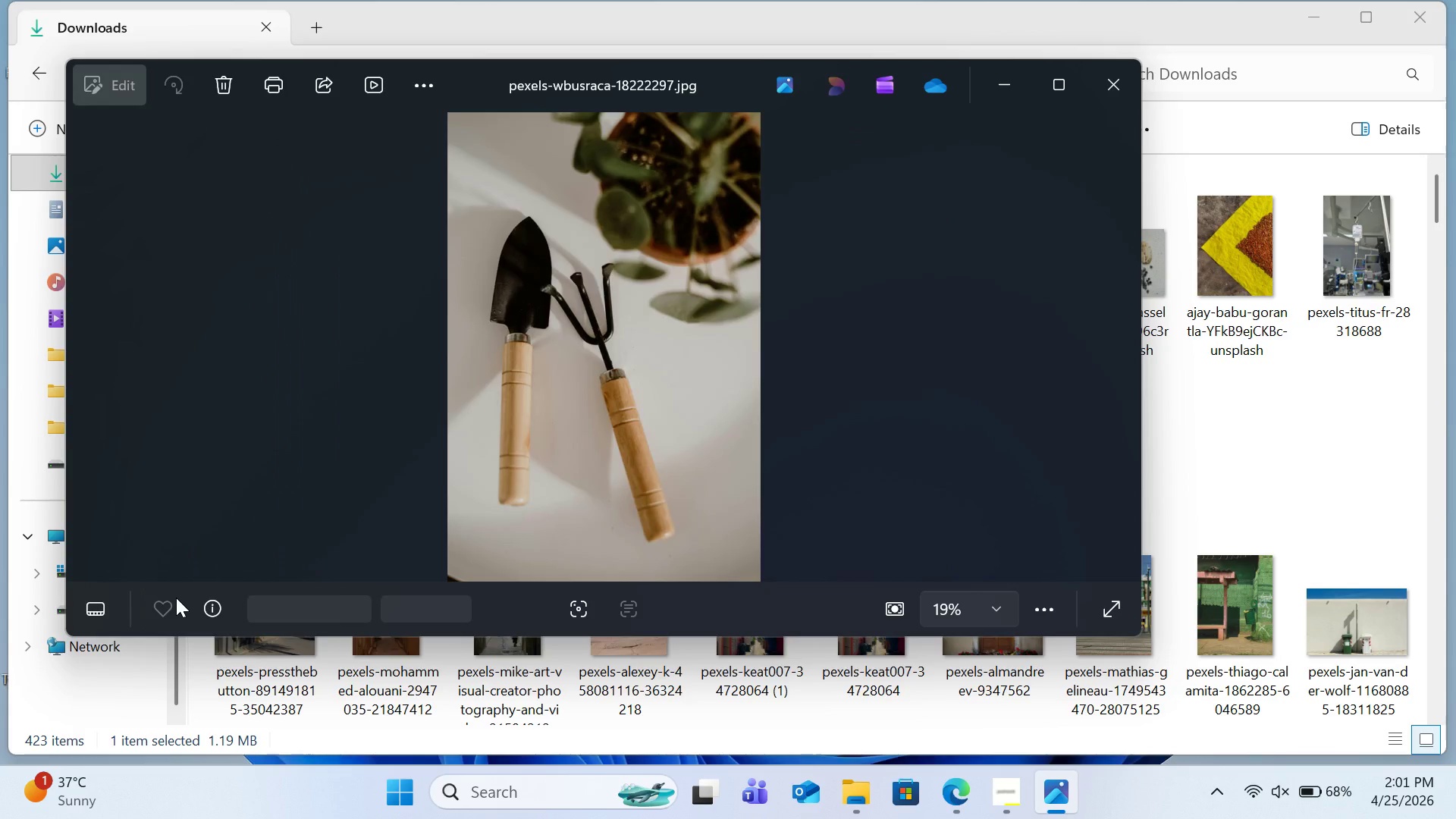 
key(ArrowRight)
 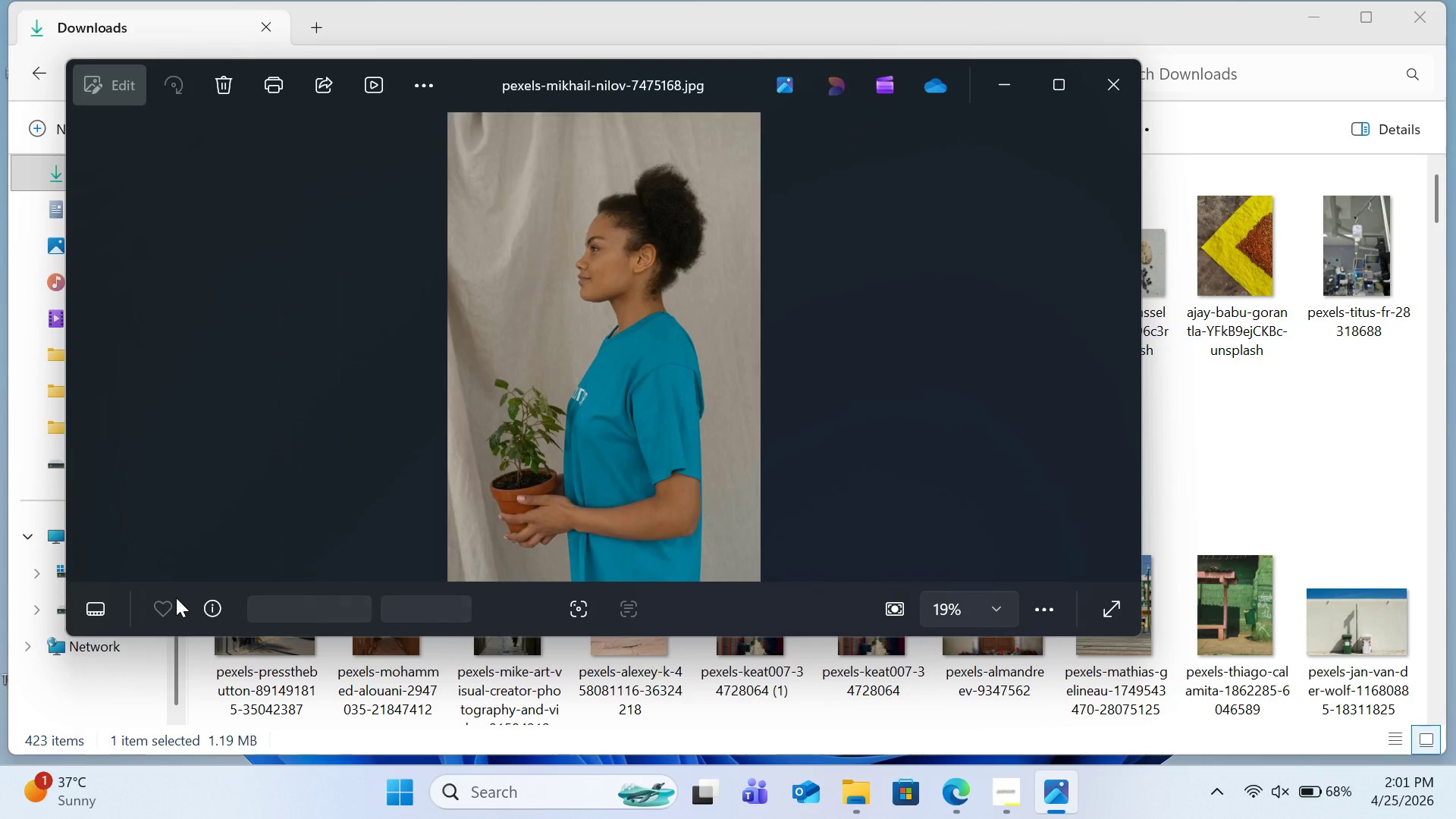 
key(ArrowRight)
 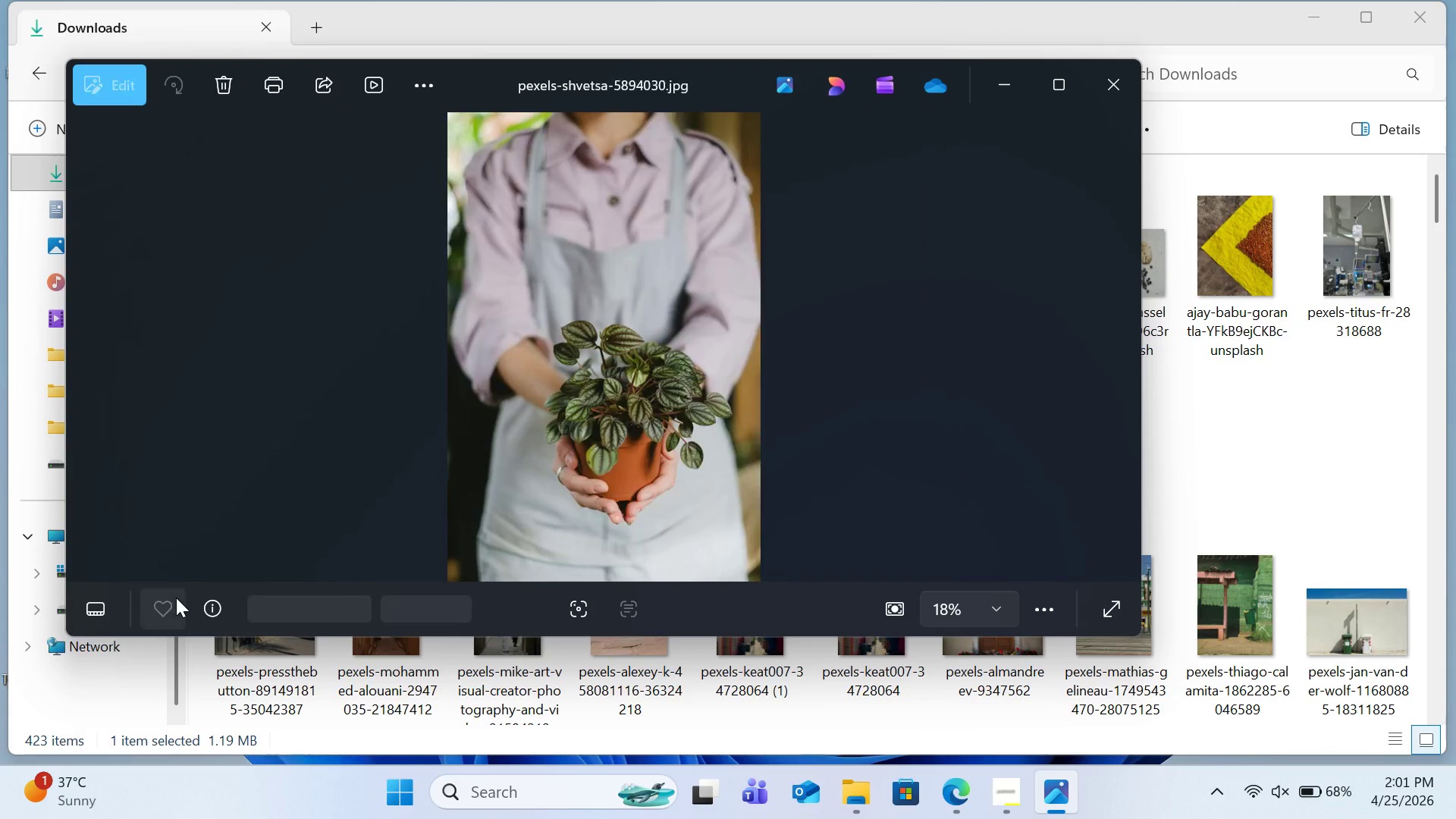 
key(ArrowRight)
 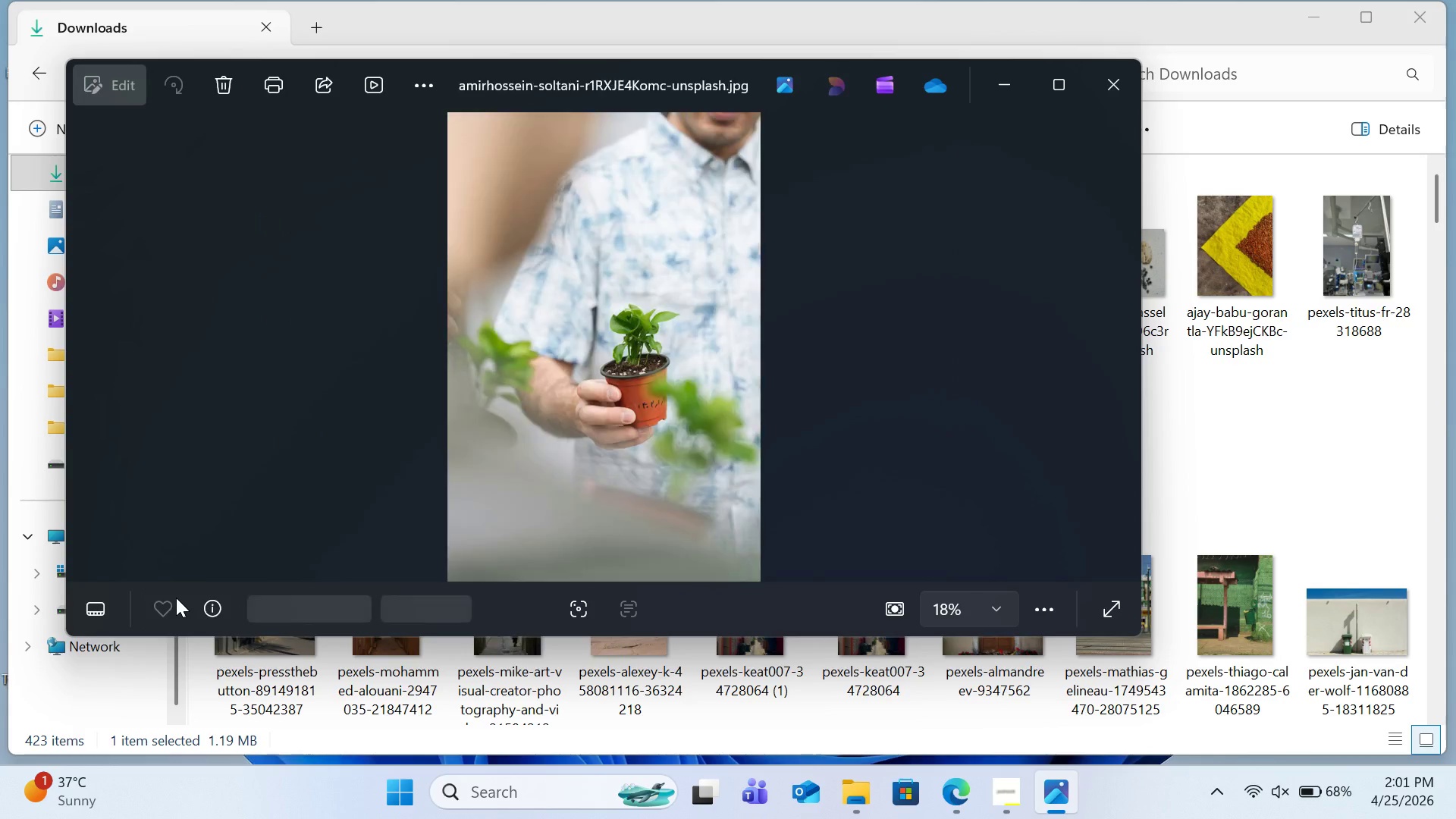 
key(ArrowRight)
 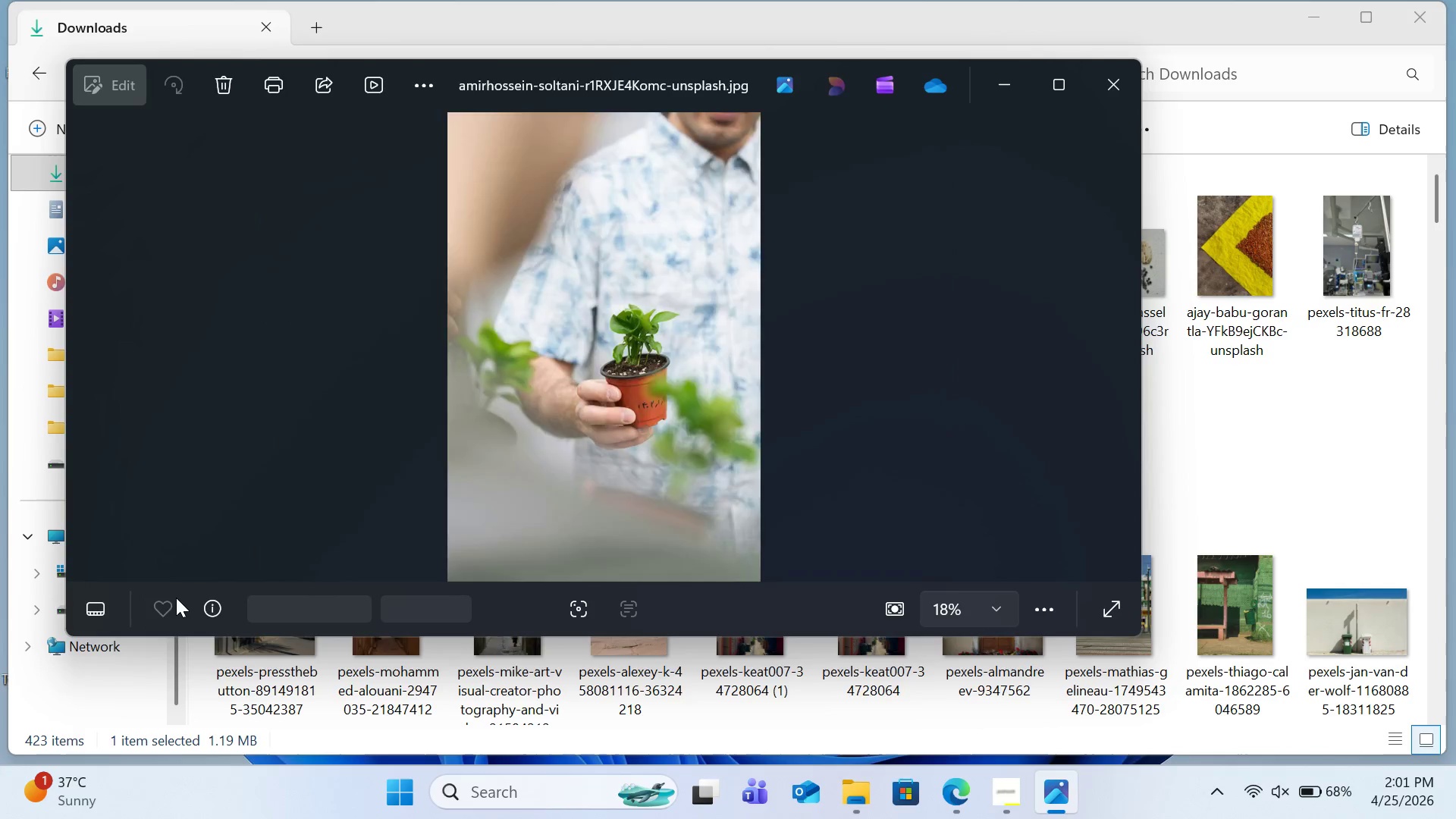 
key(ArrowRight)
 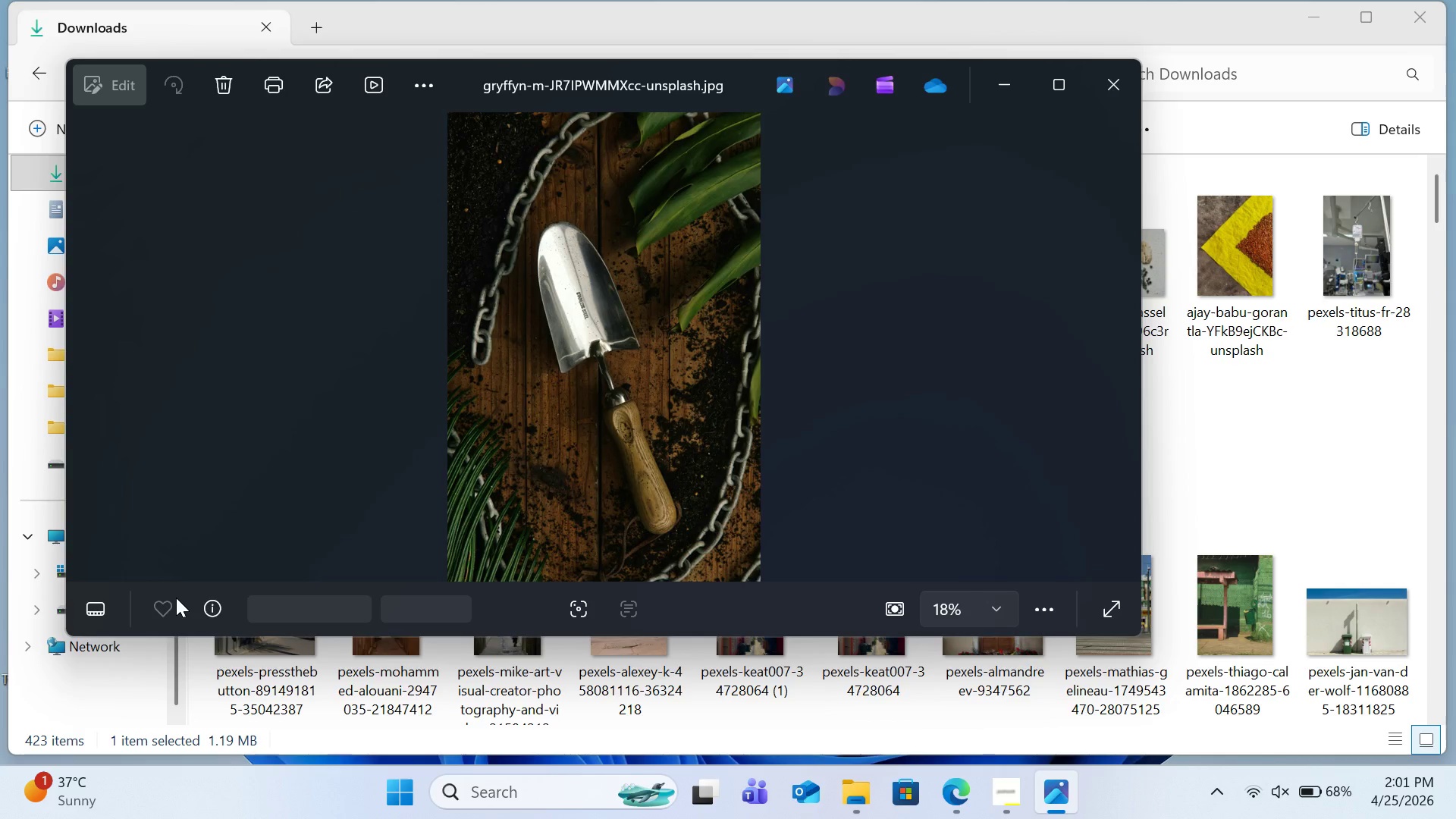 
key(ArrowRight)
 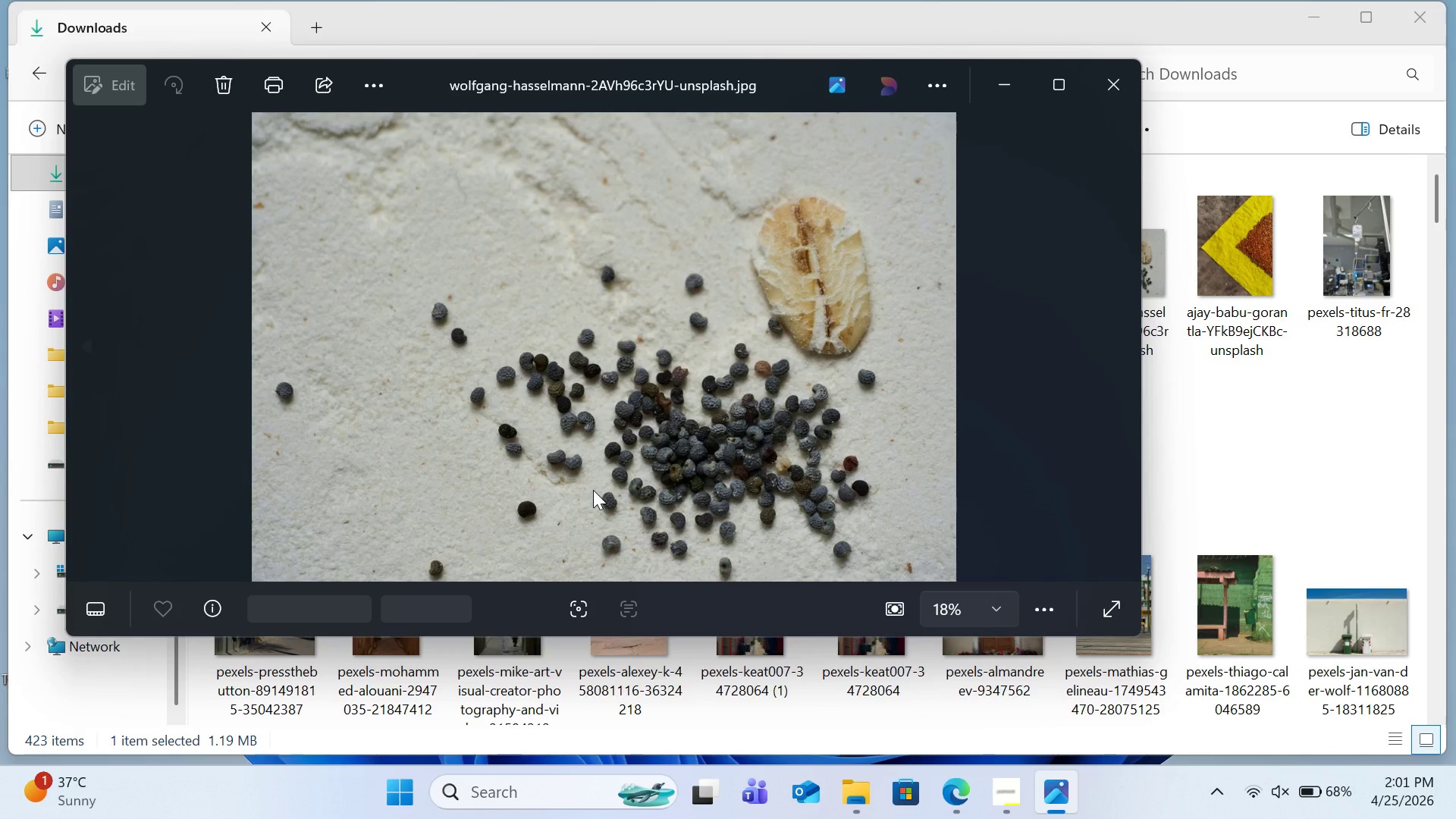 
double_click([783, 471])
 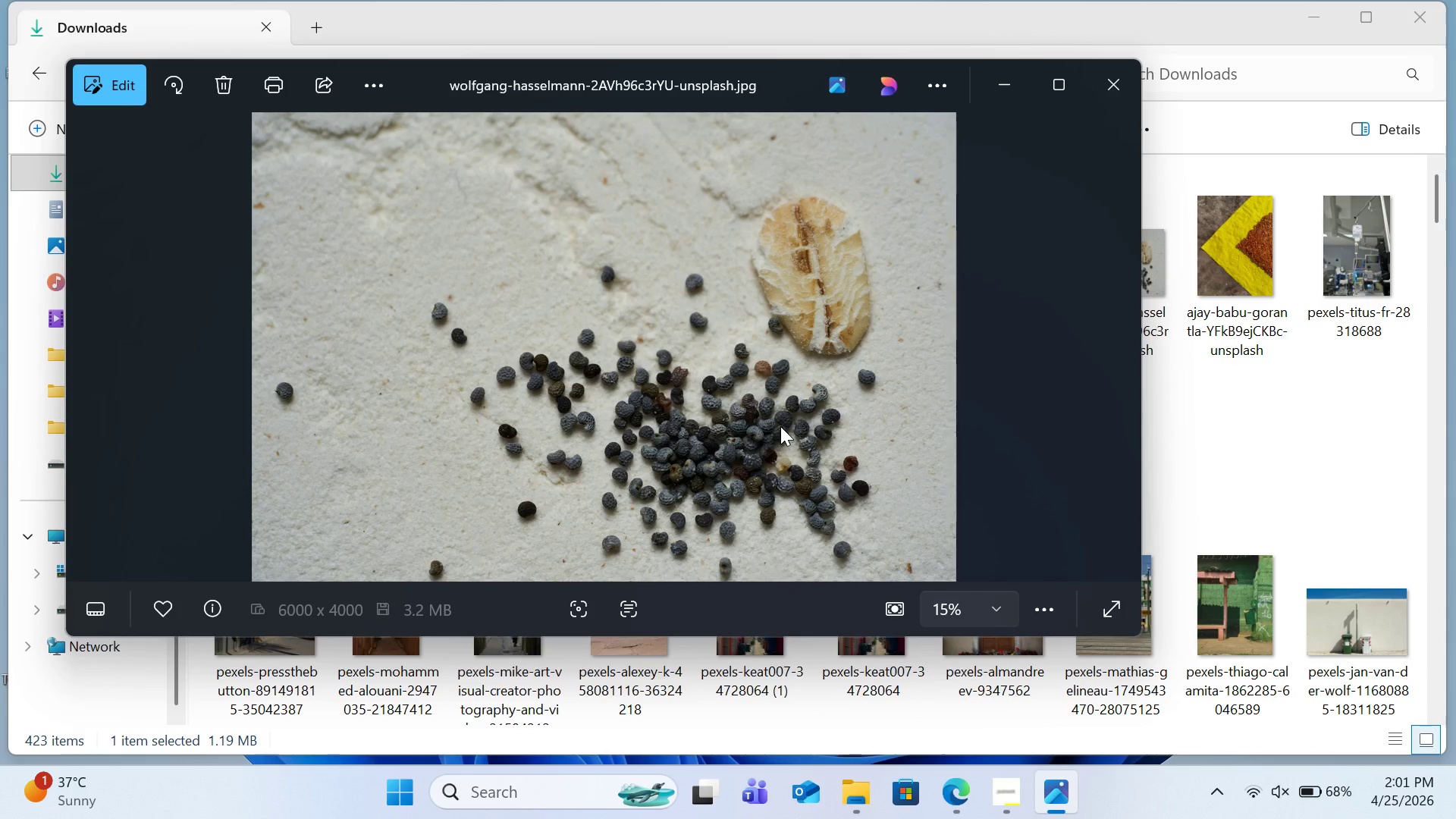 
double_click([780, 426])
 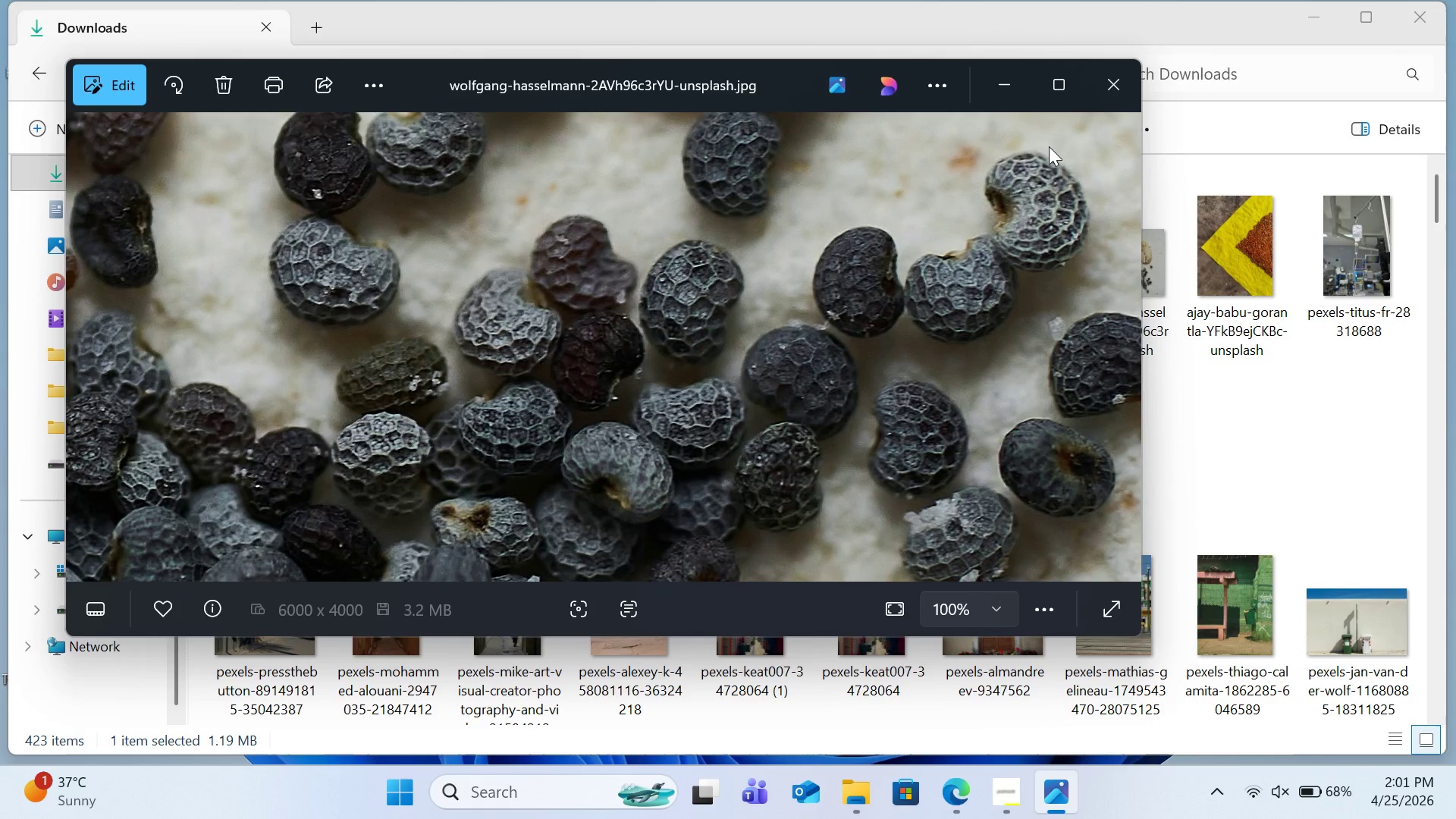 
left_click([1125, 77])
 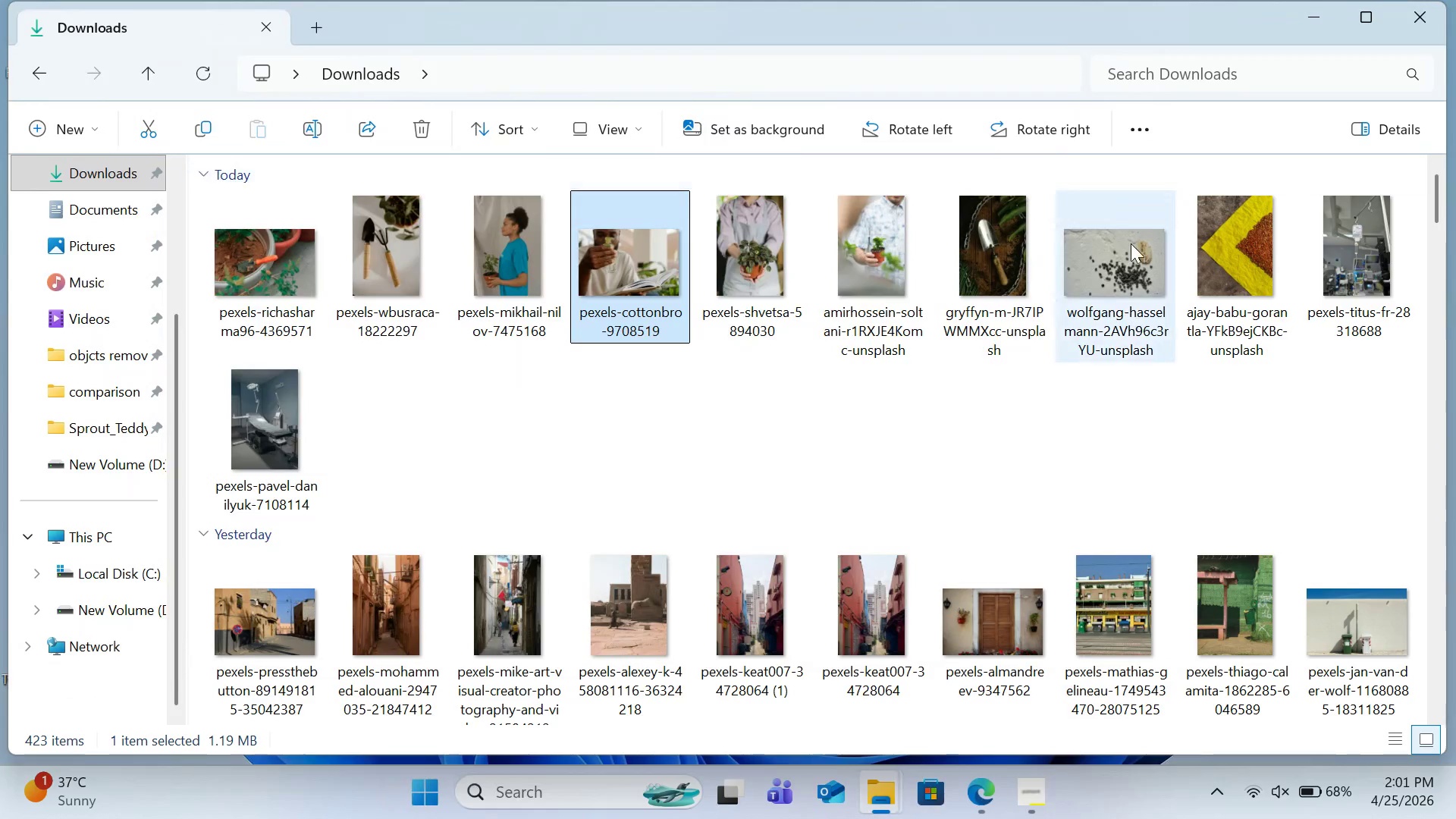 
left_click([1131, 246])
 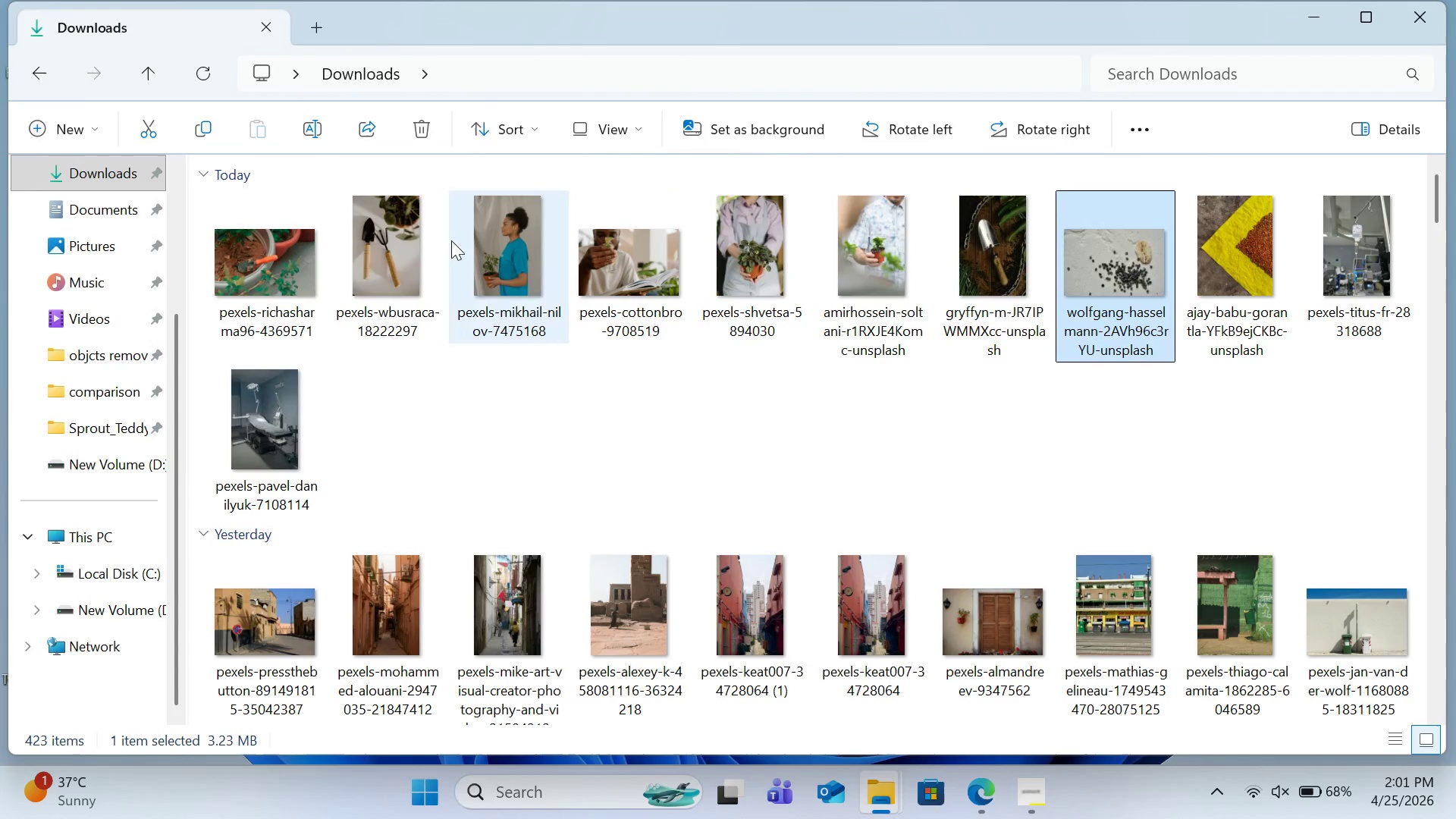 
left_click([629, 249])
 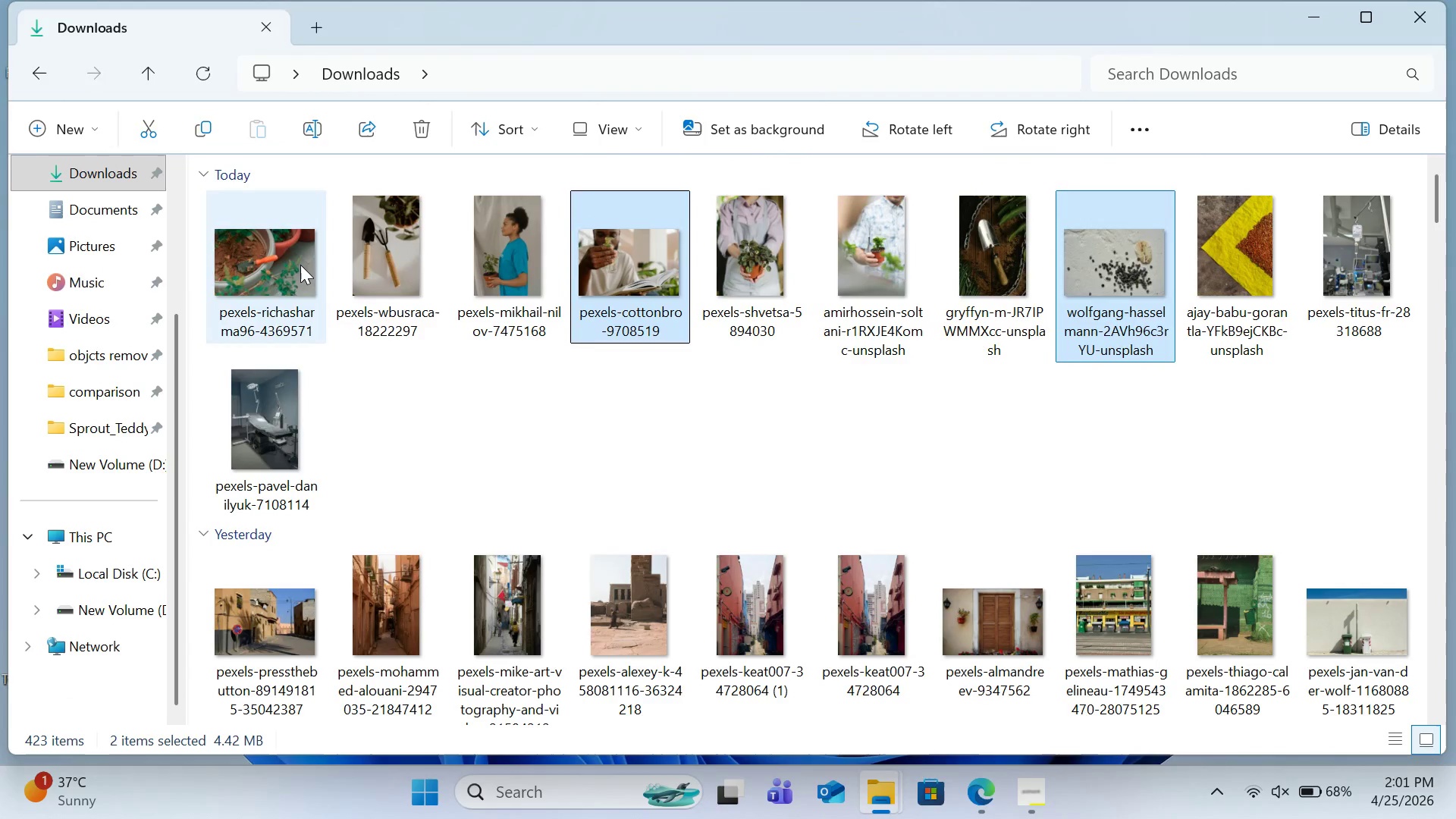 
left_click([300, 265])
 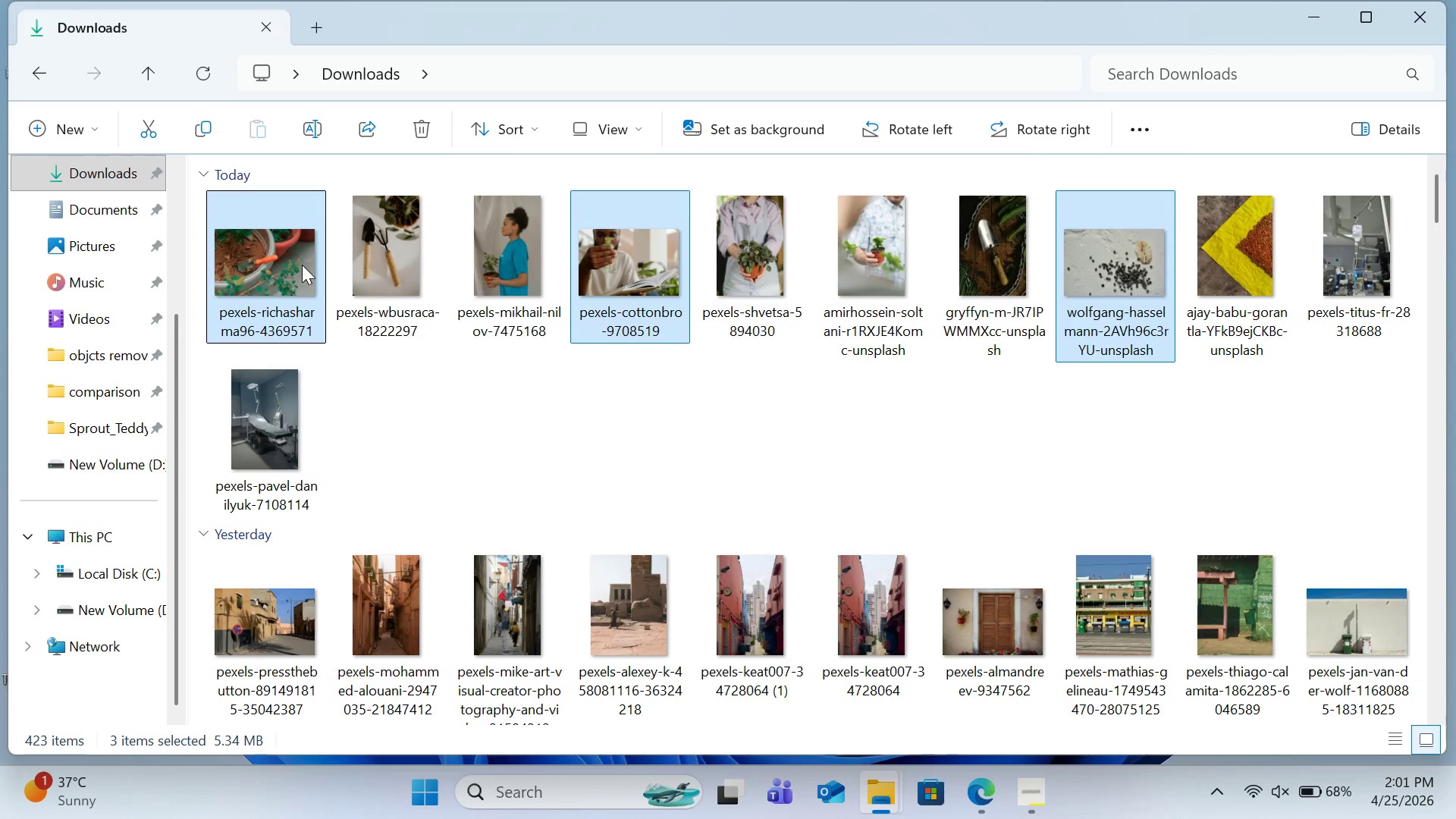 
key(Control+C)
 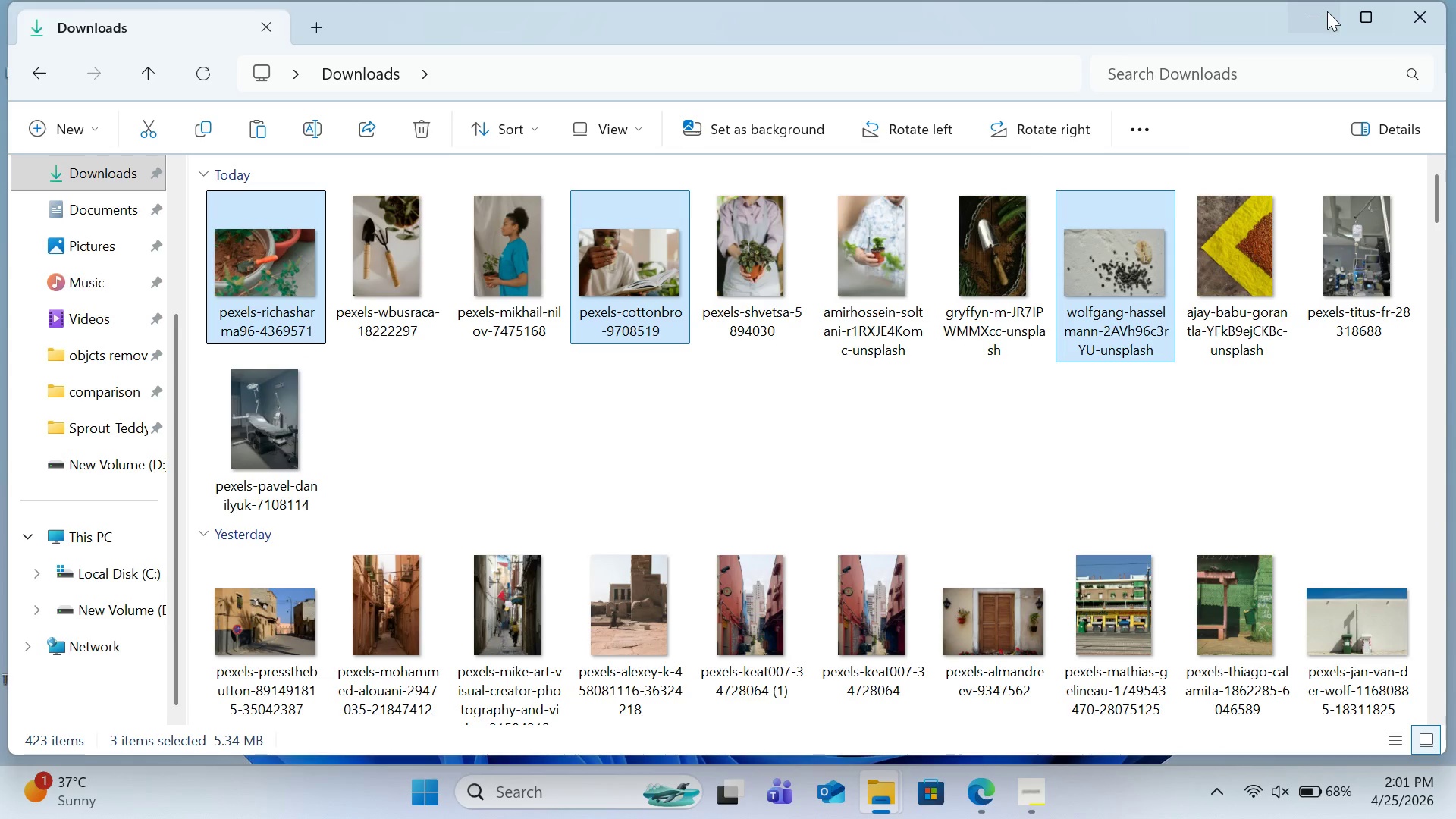 
left_click([1321, 14])
 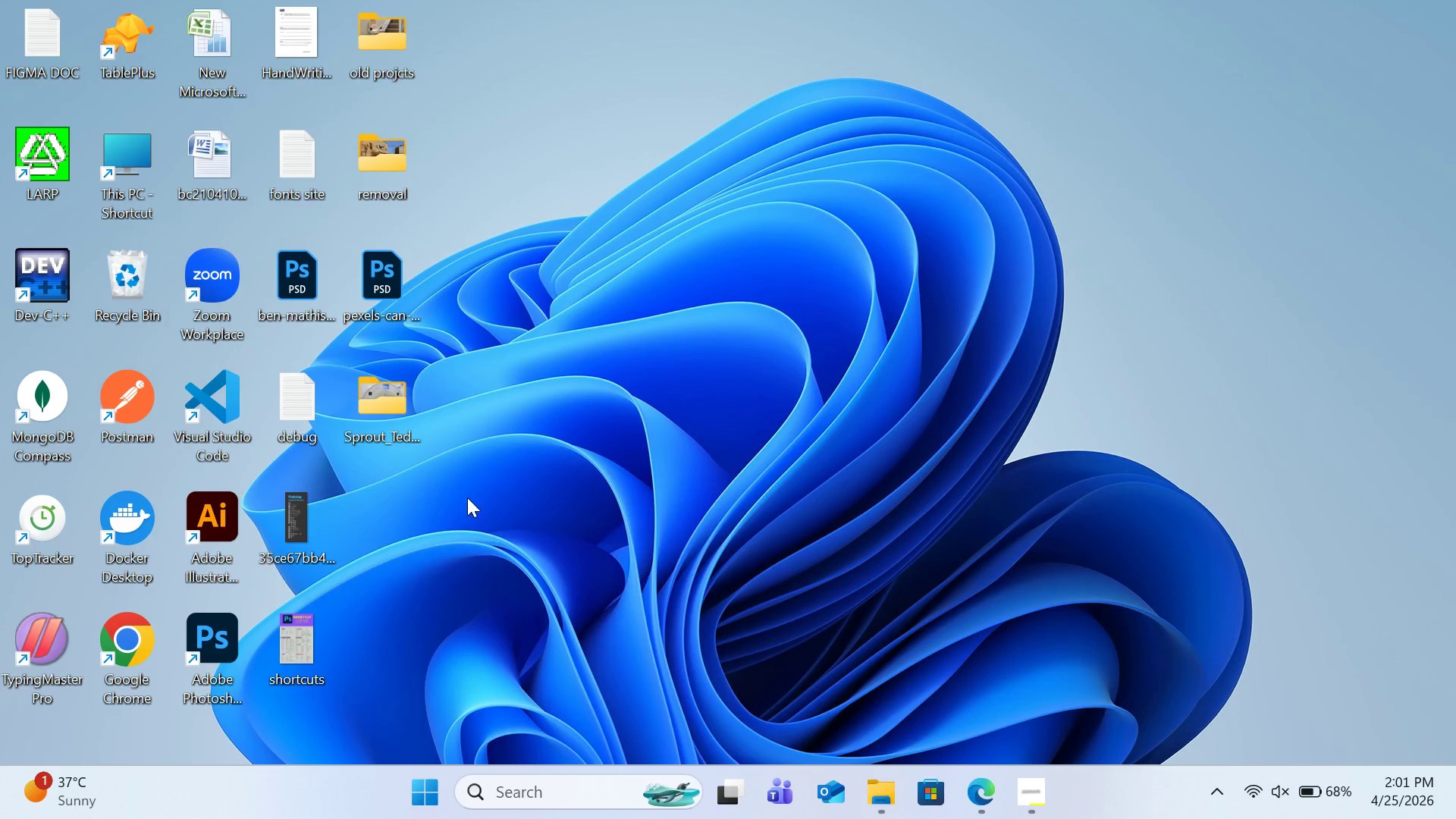 
right_click([491, 500])
 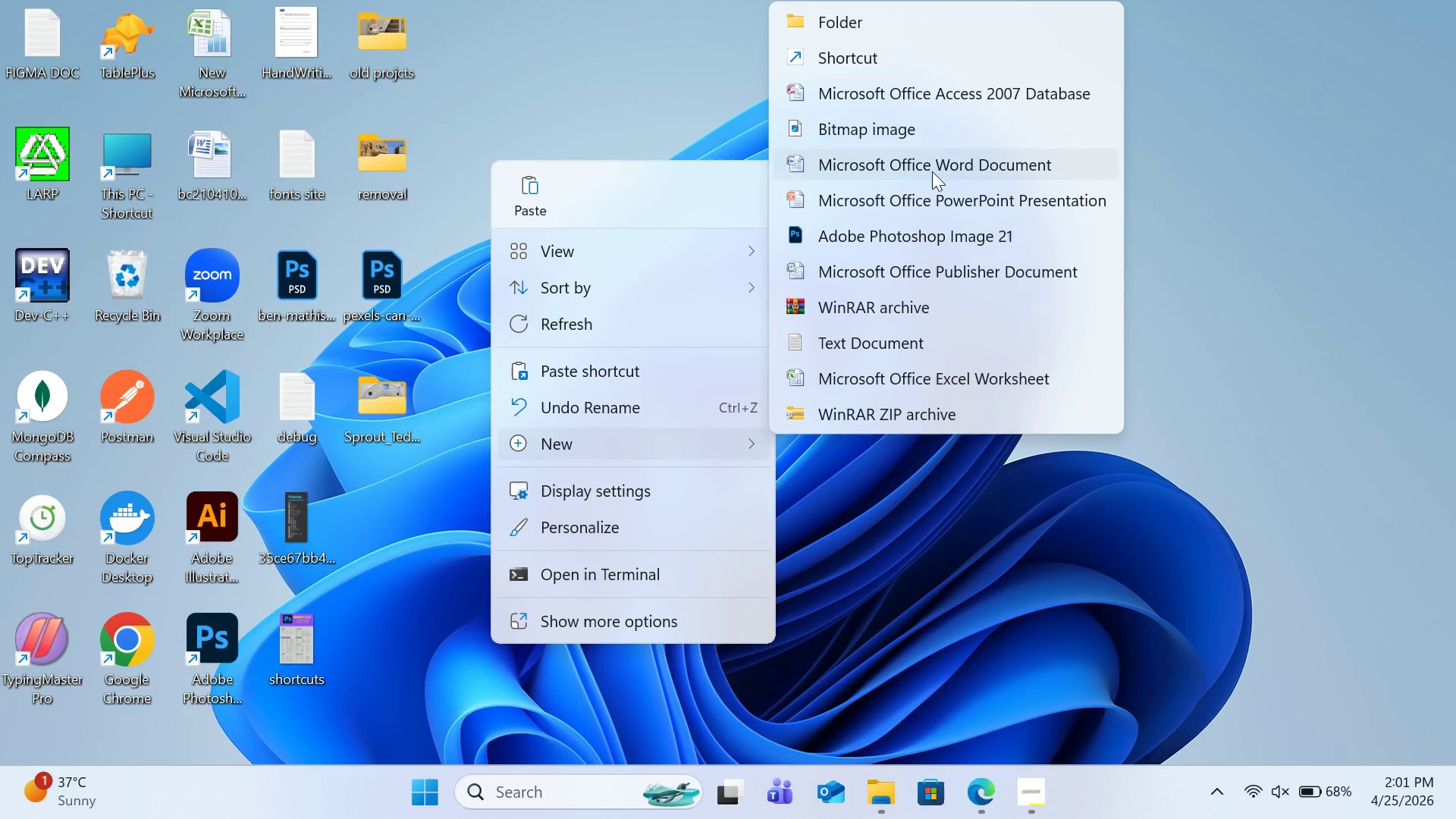 
left_click([861, 36])
 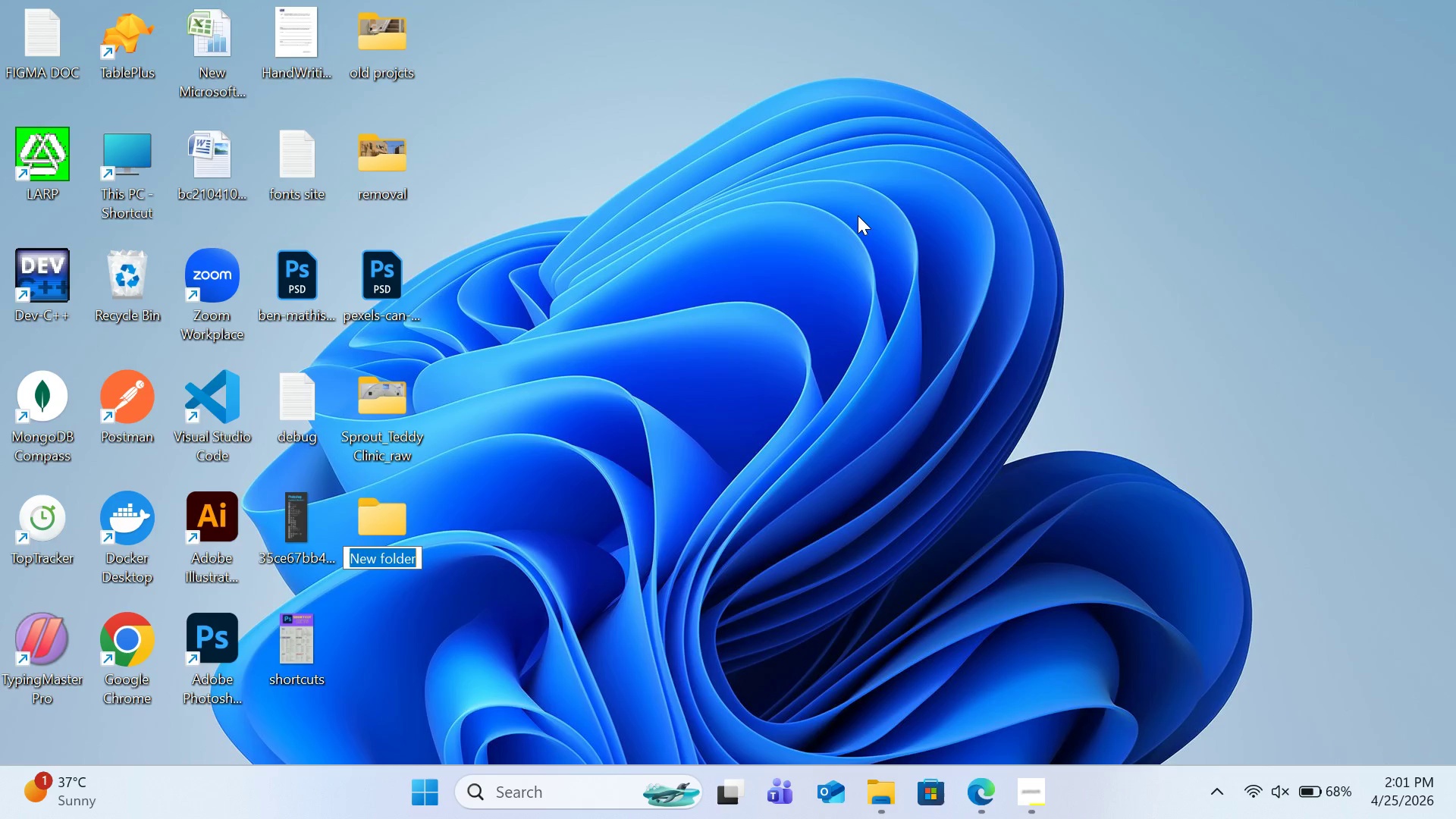 
type(plant or)
key(Backspace)
key(Backspace)
type(project)
 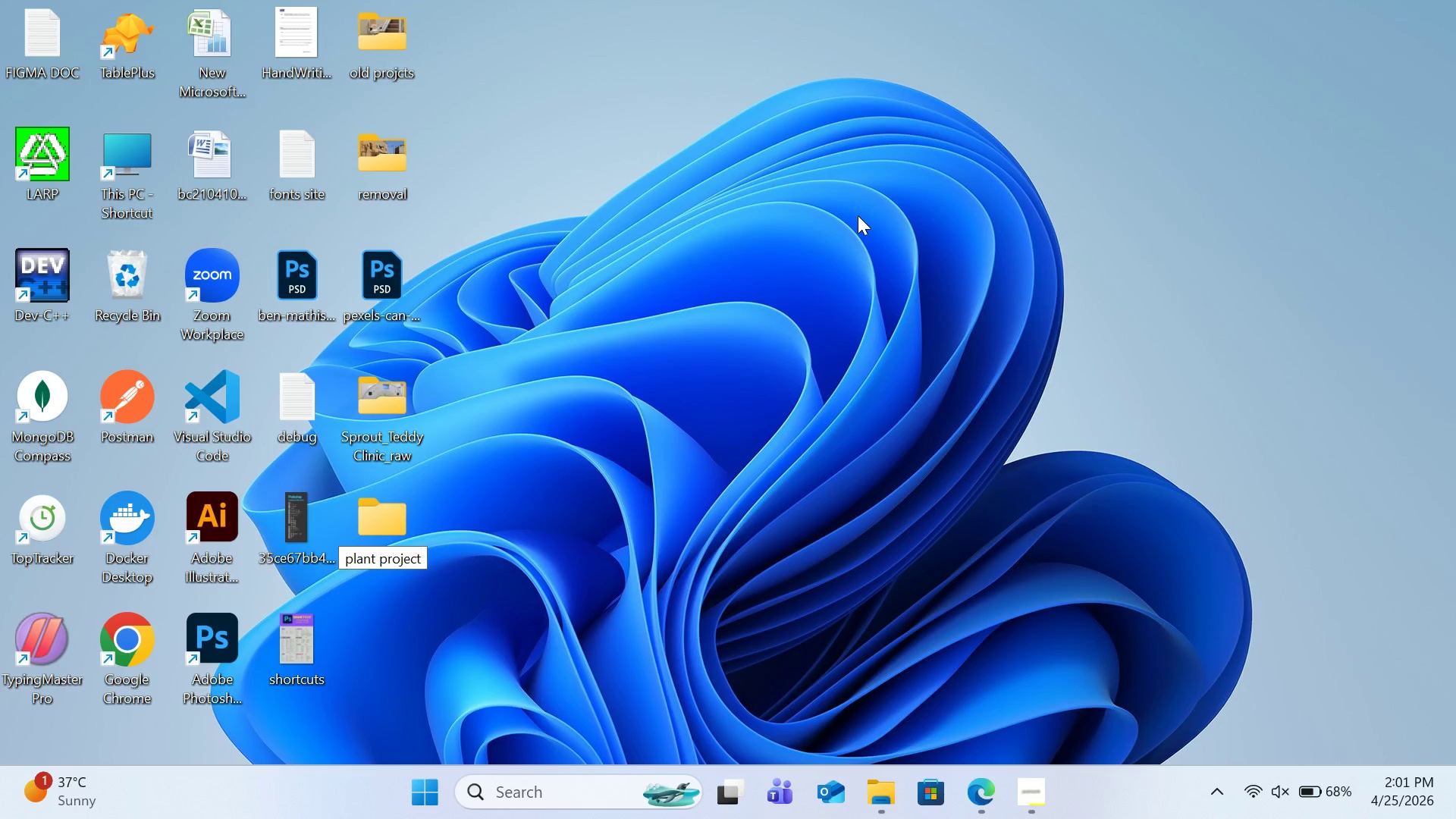 
key(Enter)
 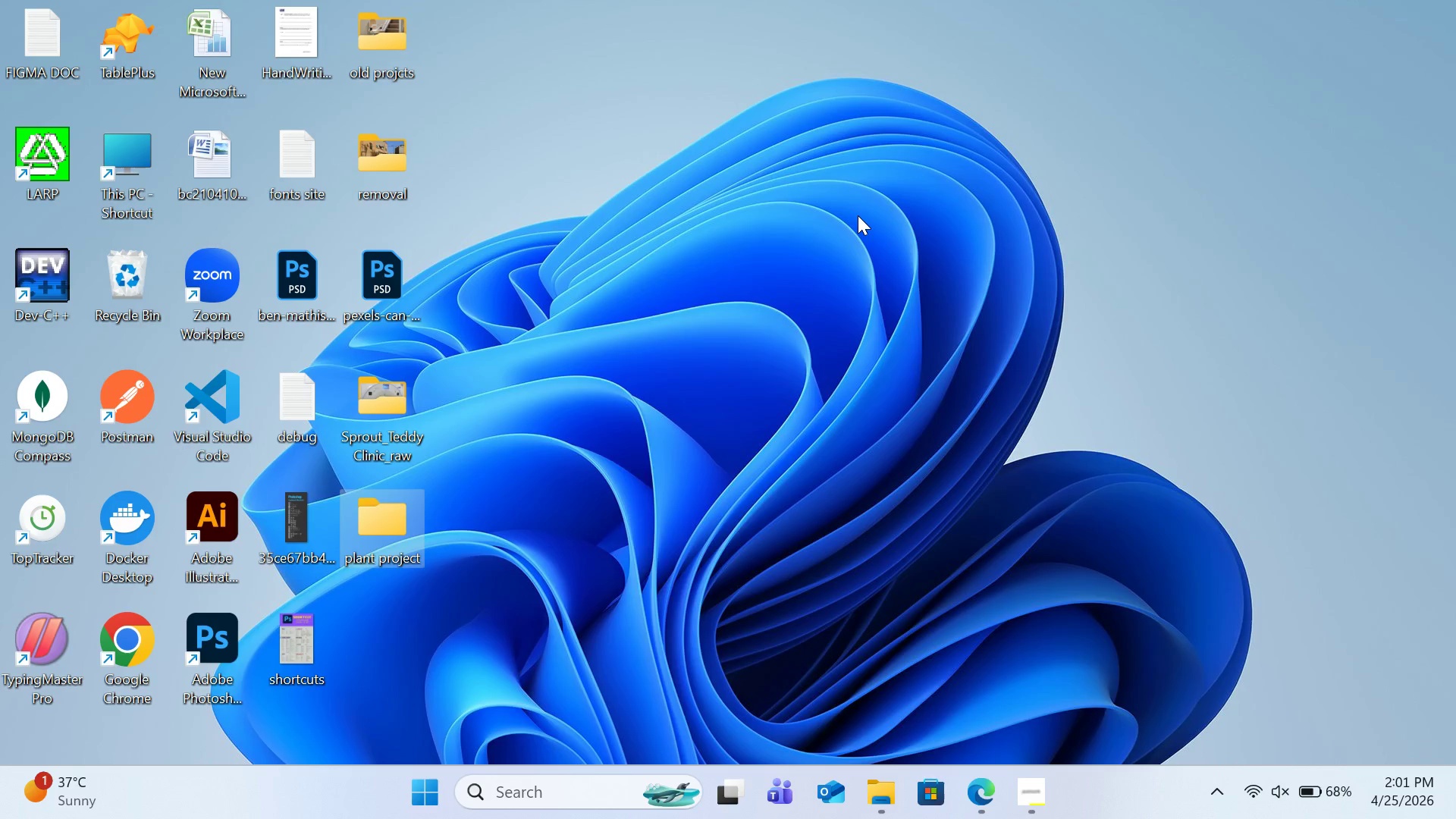 
key(Enter)
 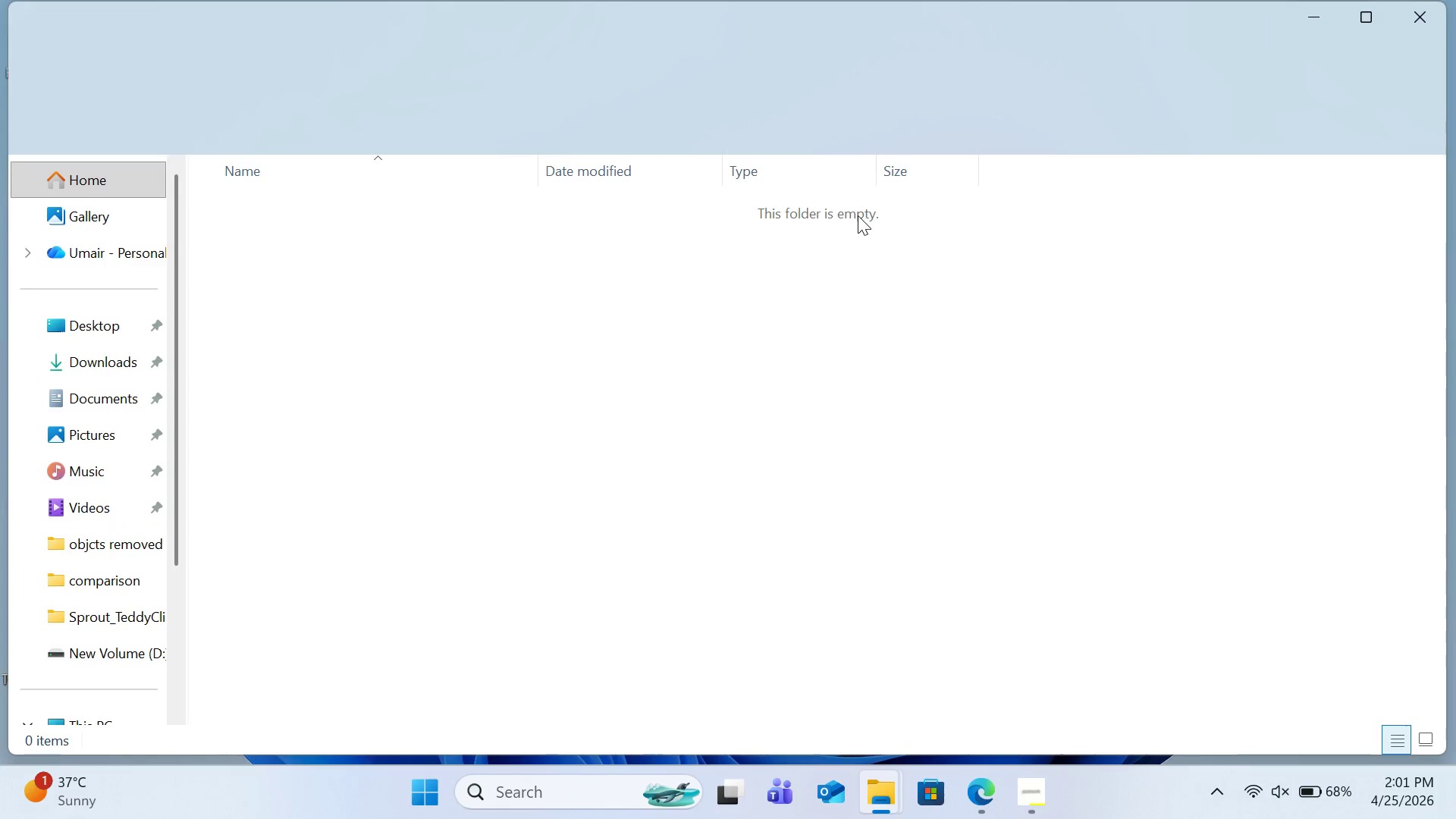 
key(Control+V)
 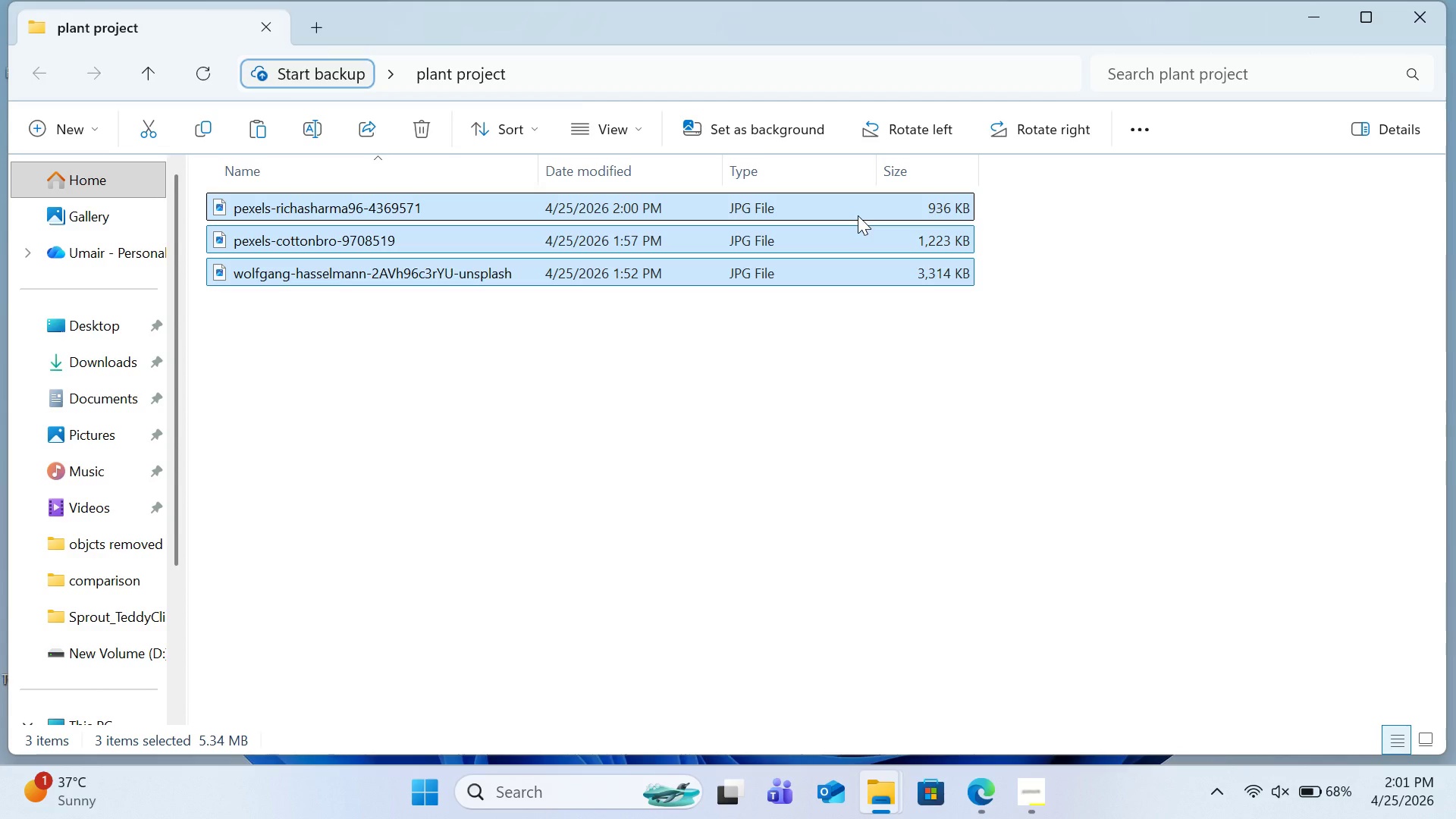 
wait(10.2)
 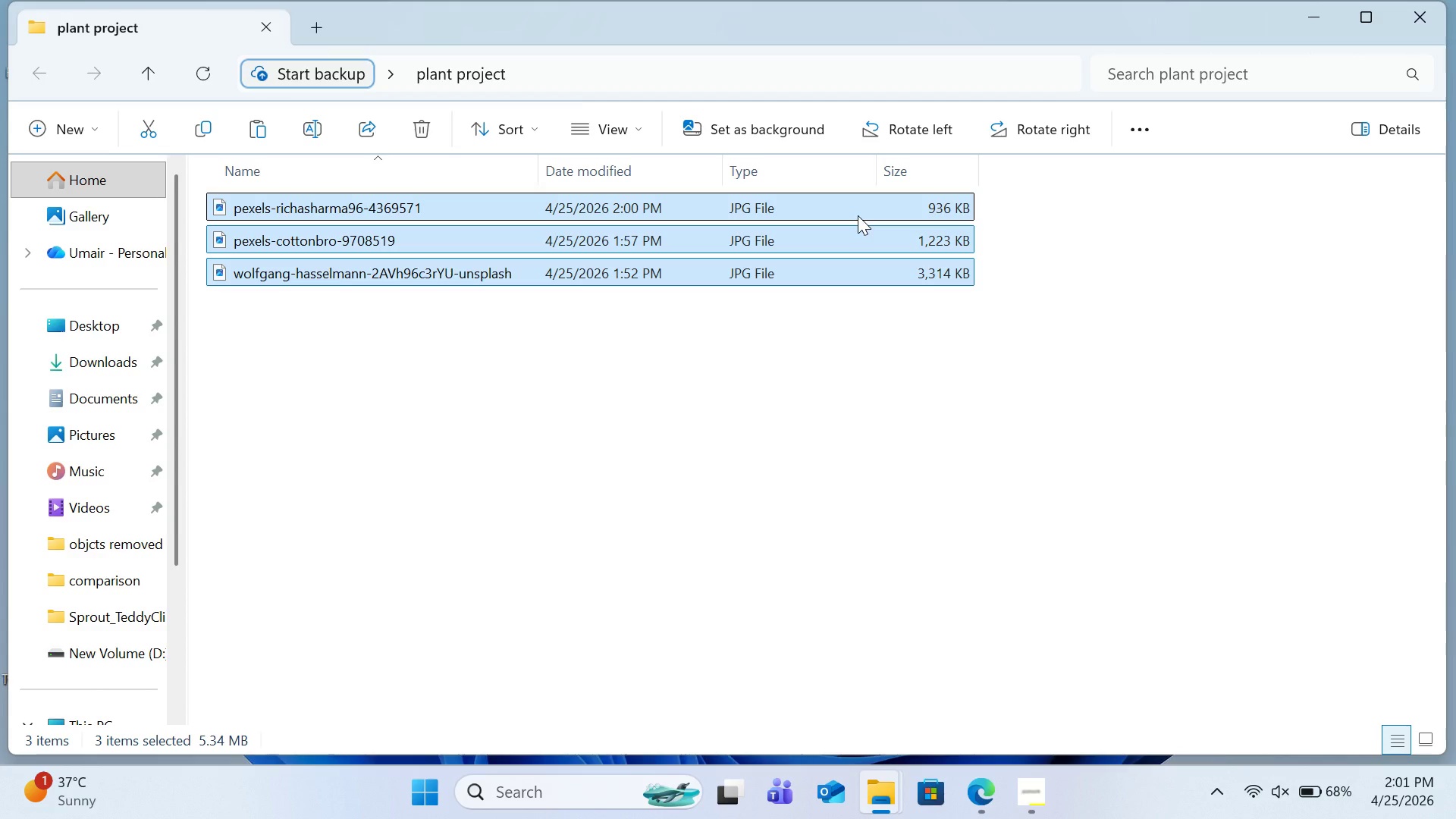 
left_click([673, 424])
 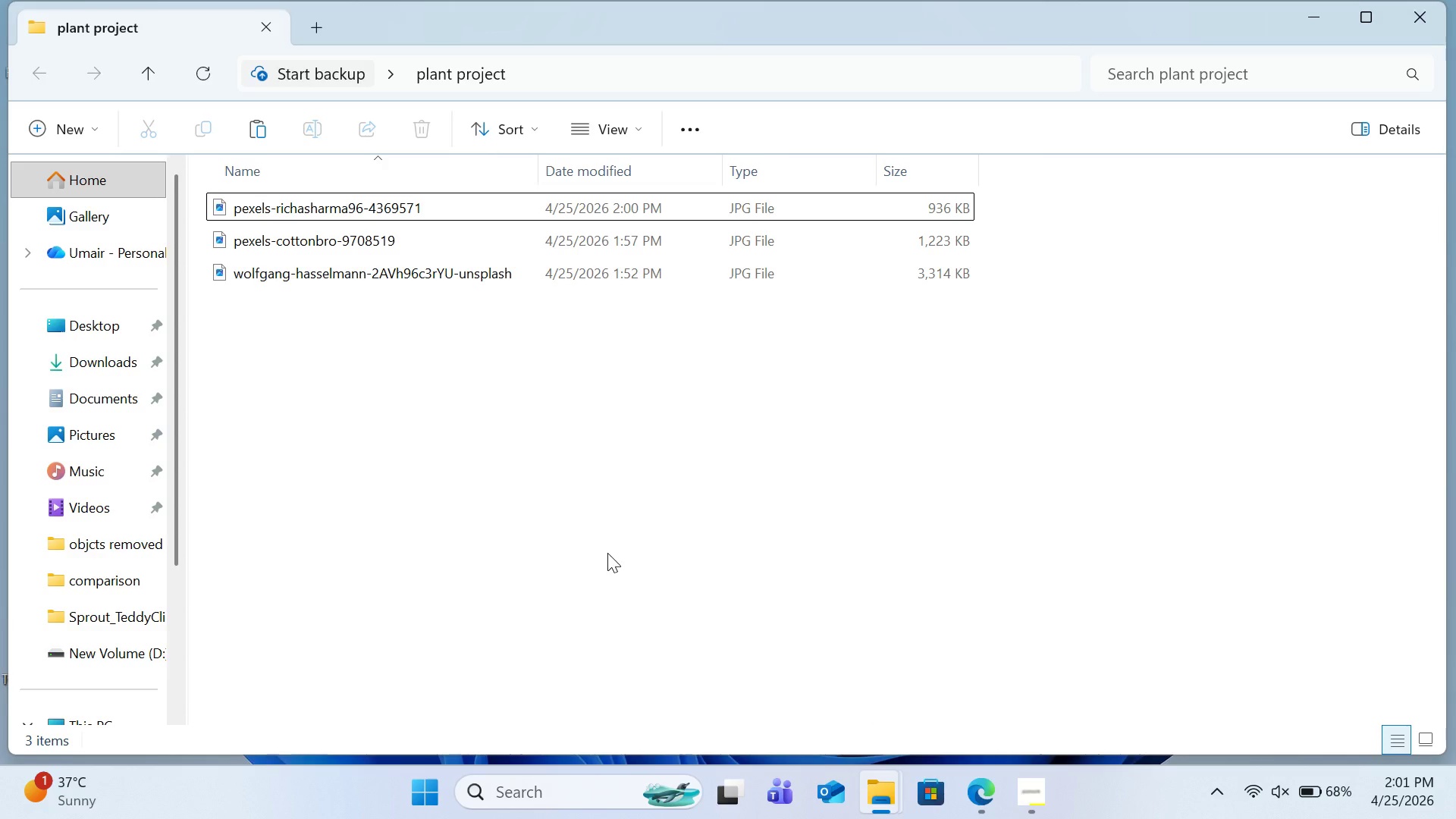 
wait(6.3)
 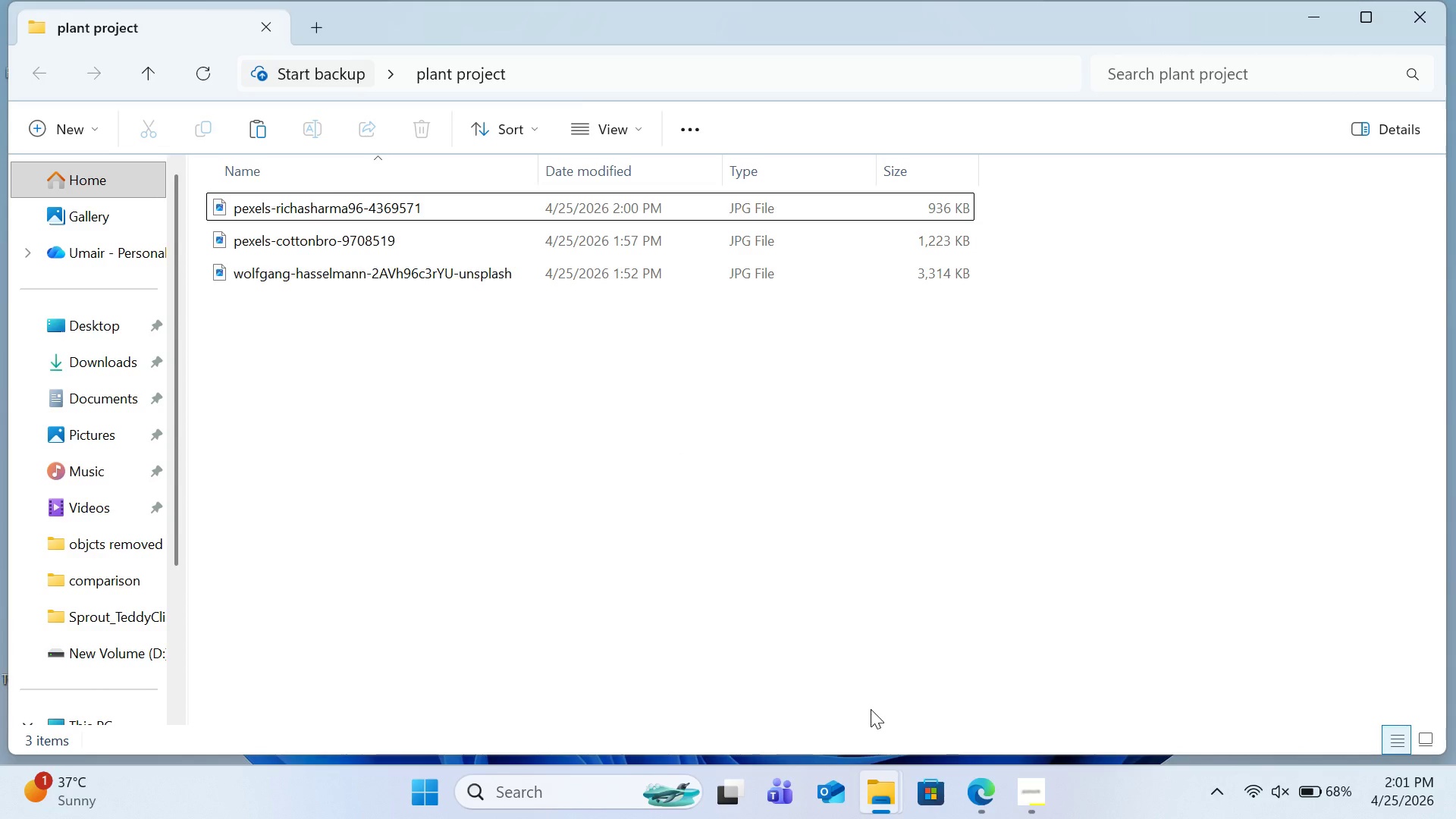 
right_click([375, 212])
 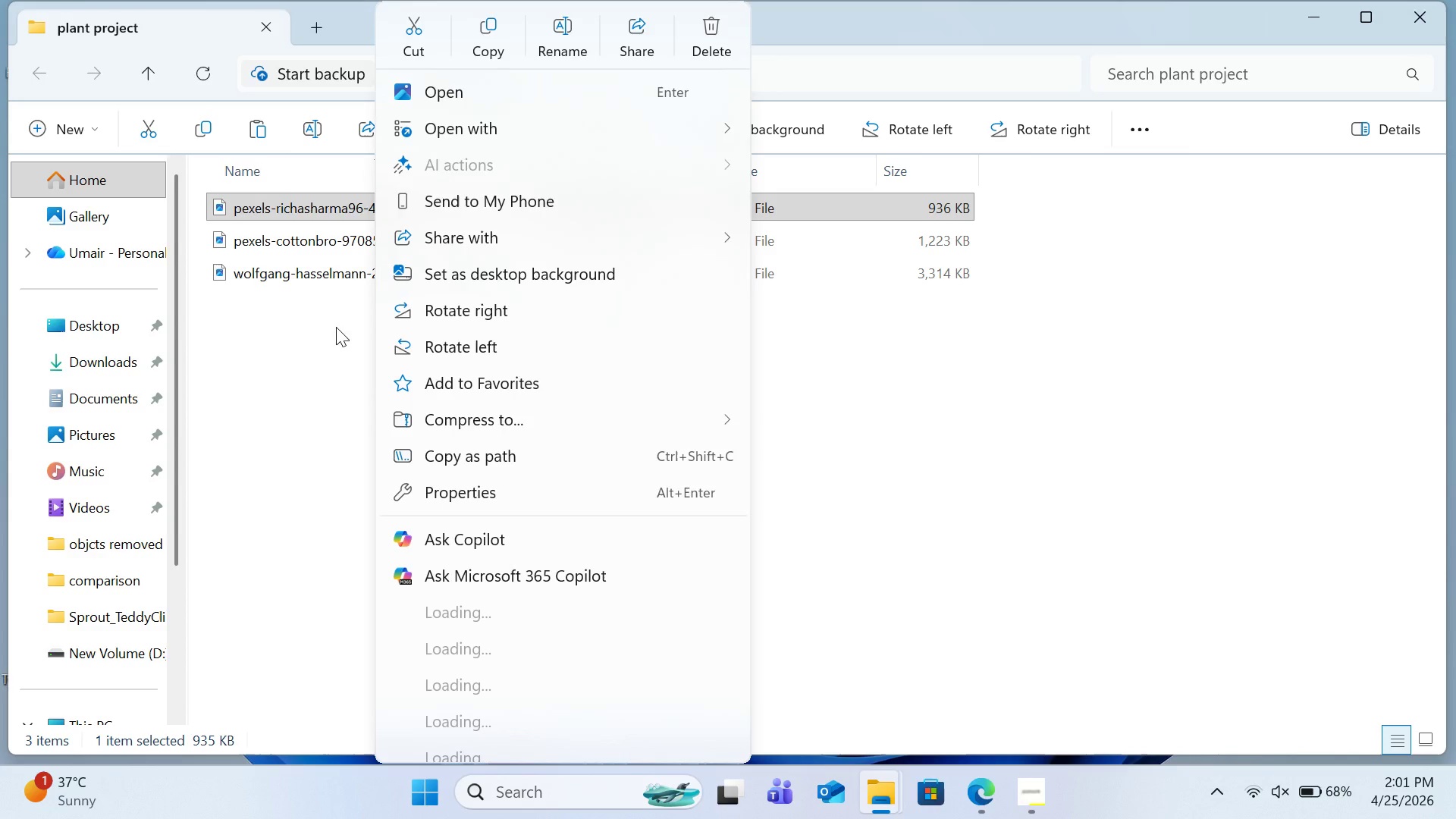 
left_click([284, 393])
 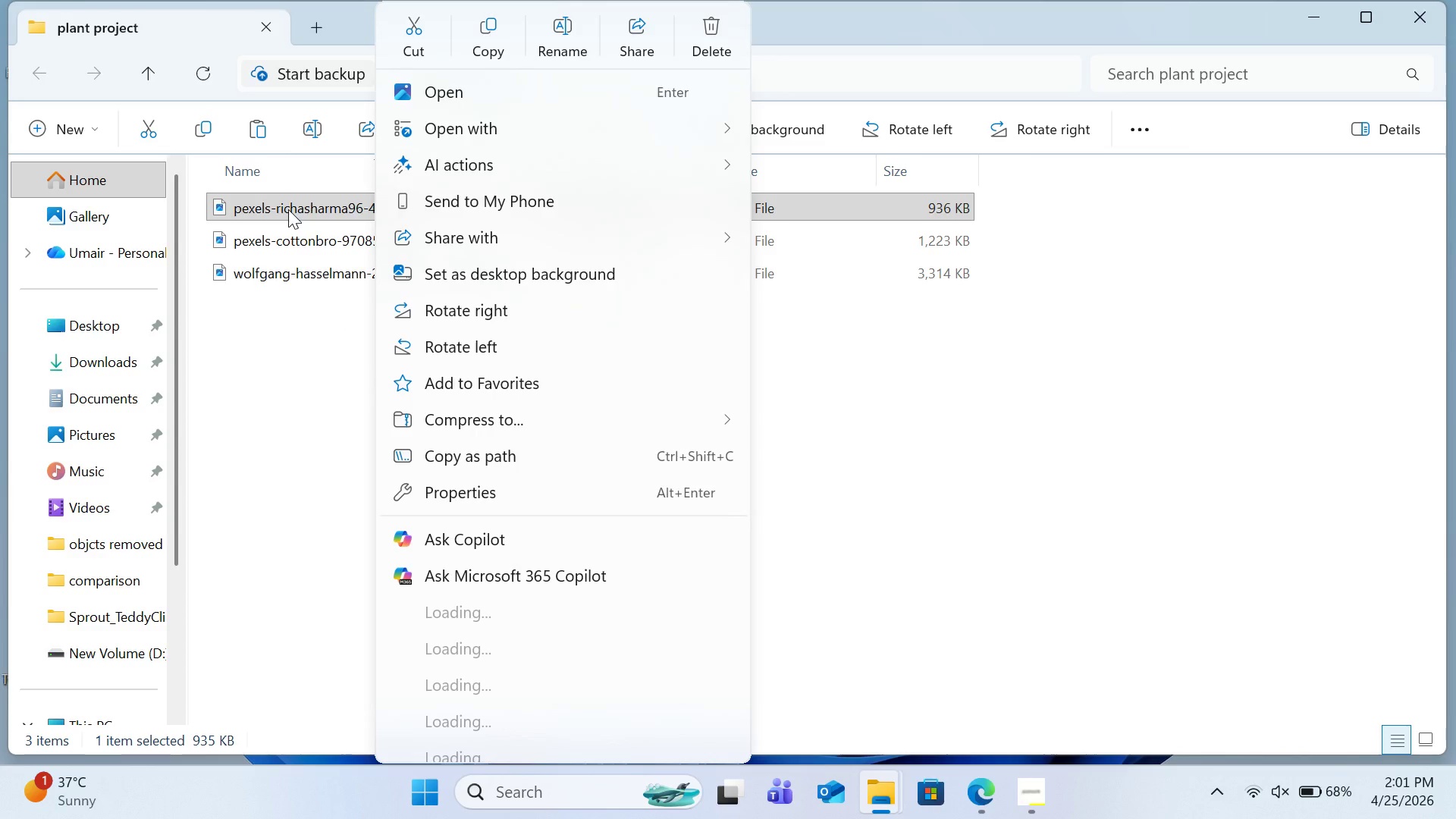 
double_click([288, 209])
 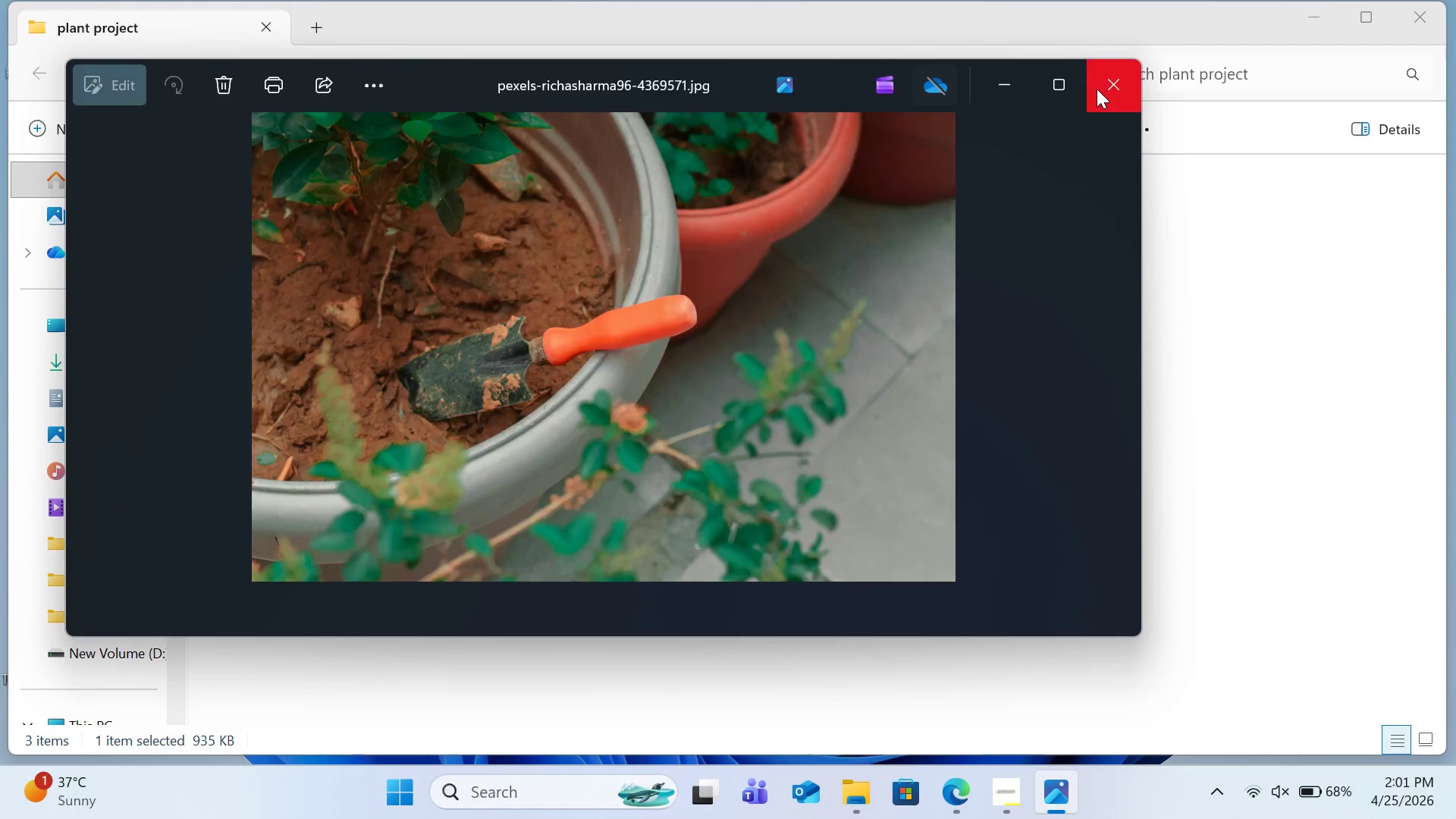 
left_click([1109, 87])
 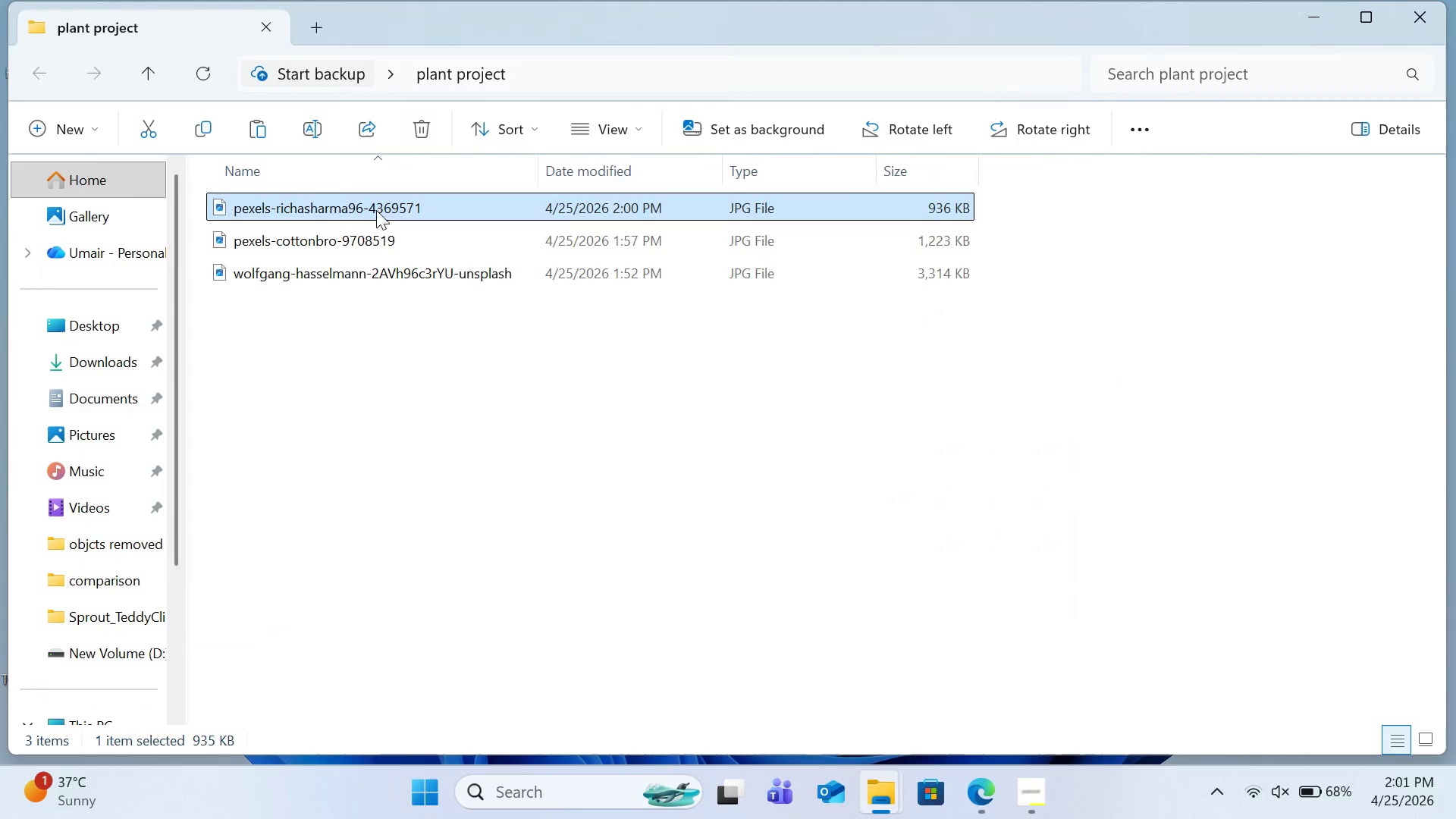 
left_click([376, 210])
 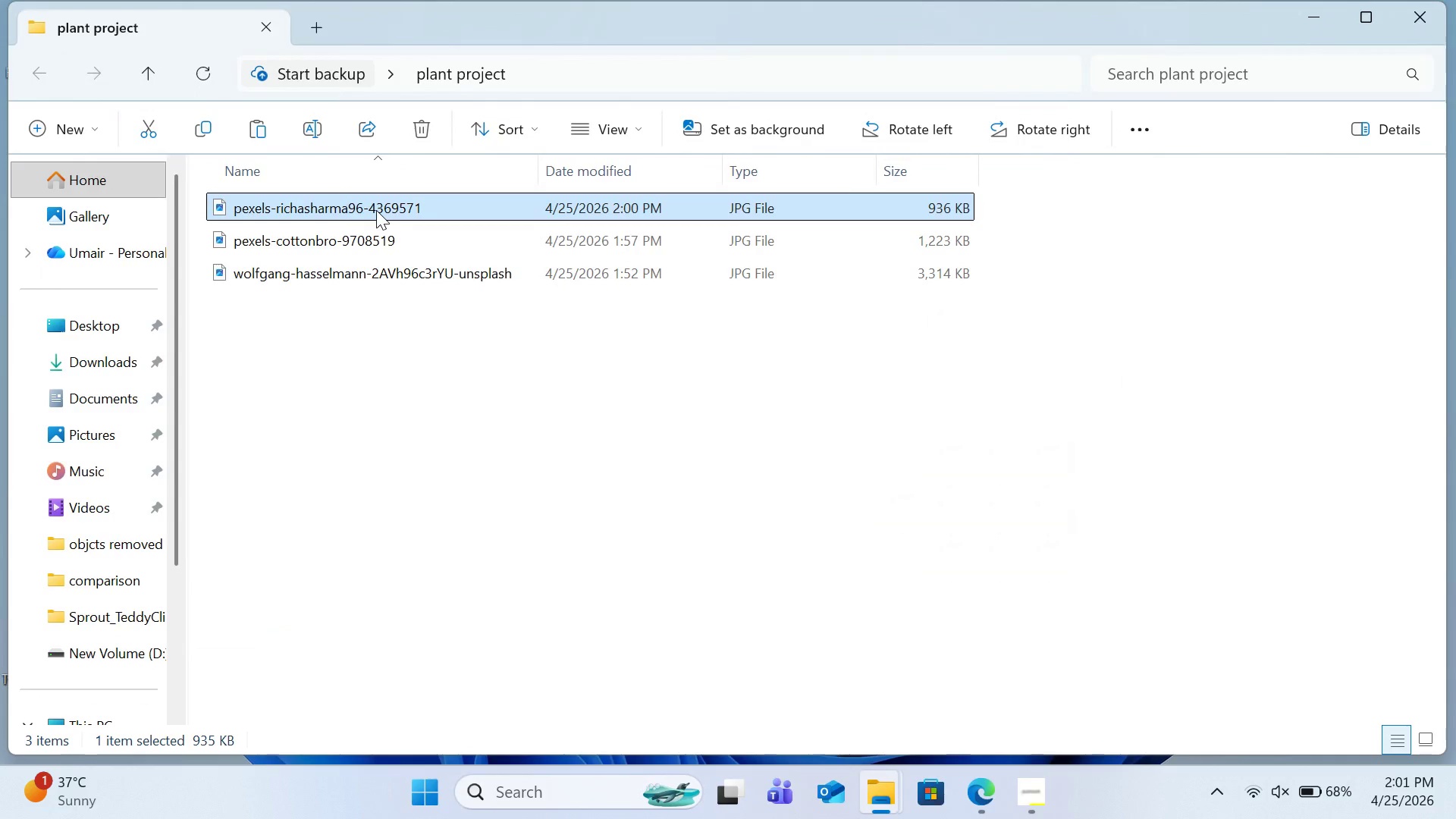 
right_click([376, 210])
 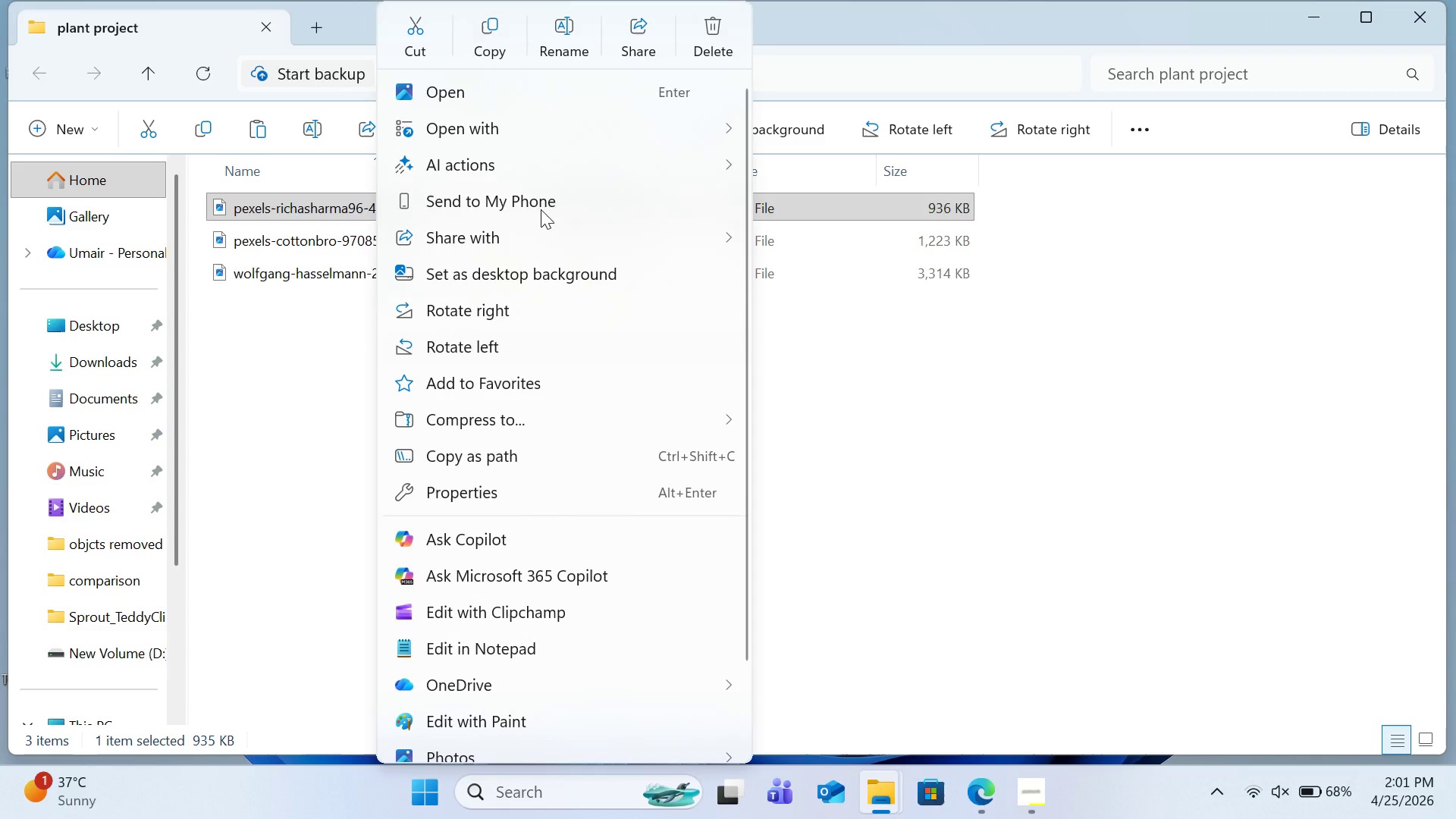 
left_click([558, 29])
 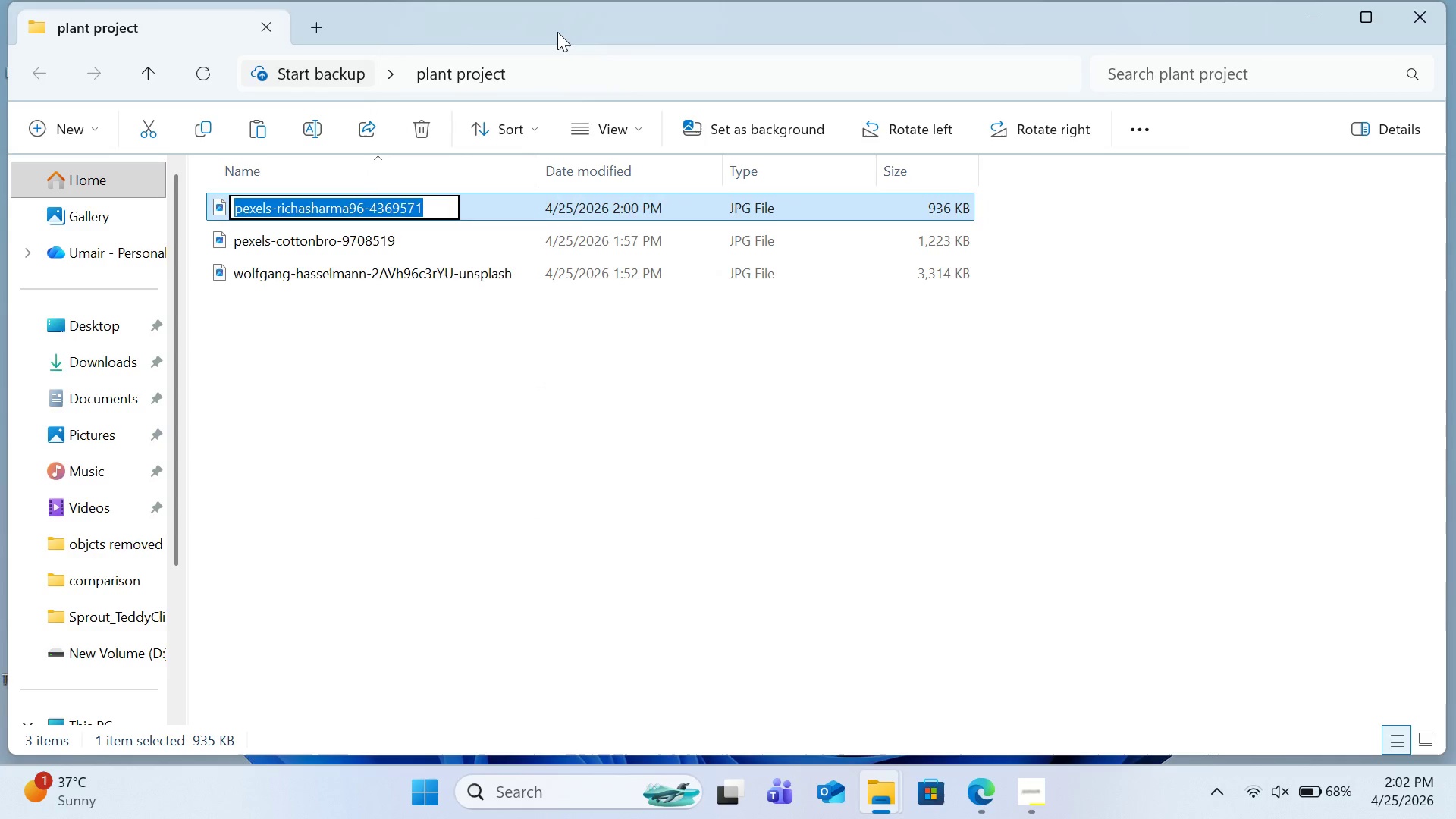 
type(shovel)
 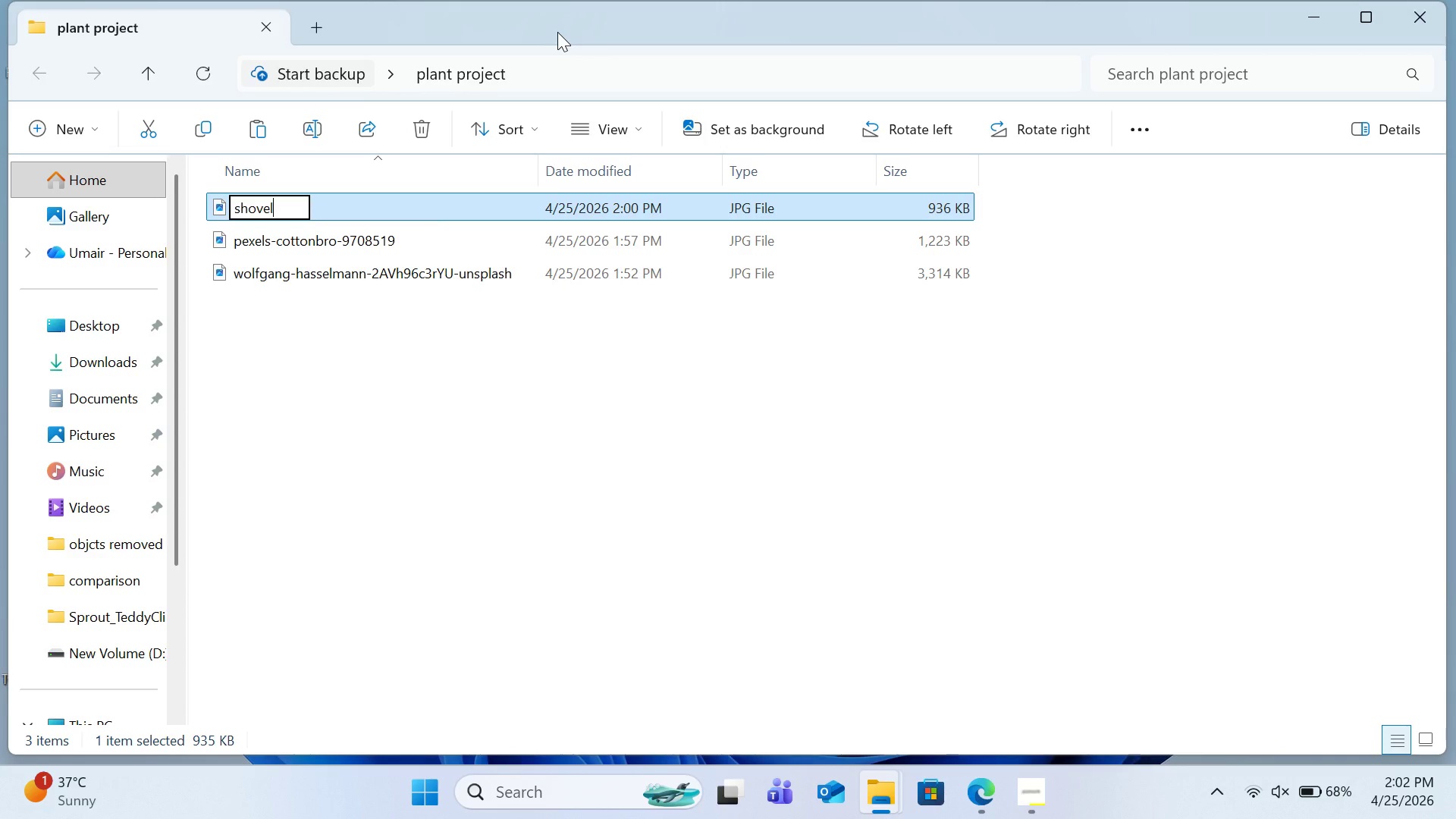 
key(Enter)
 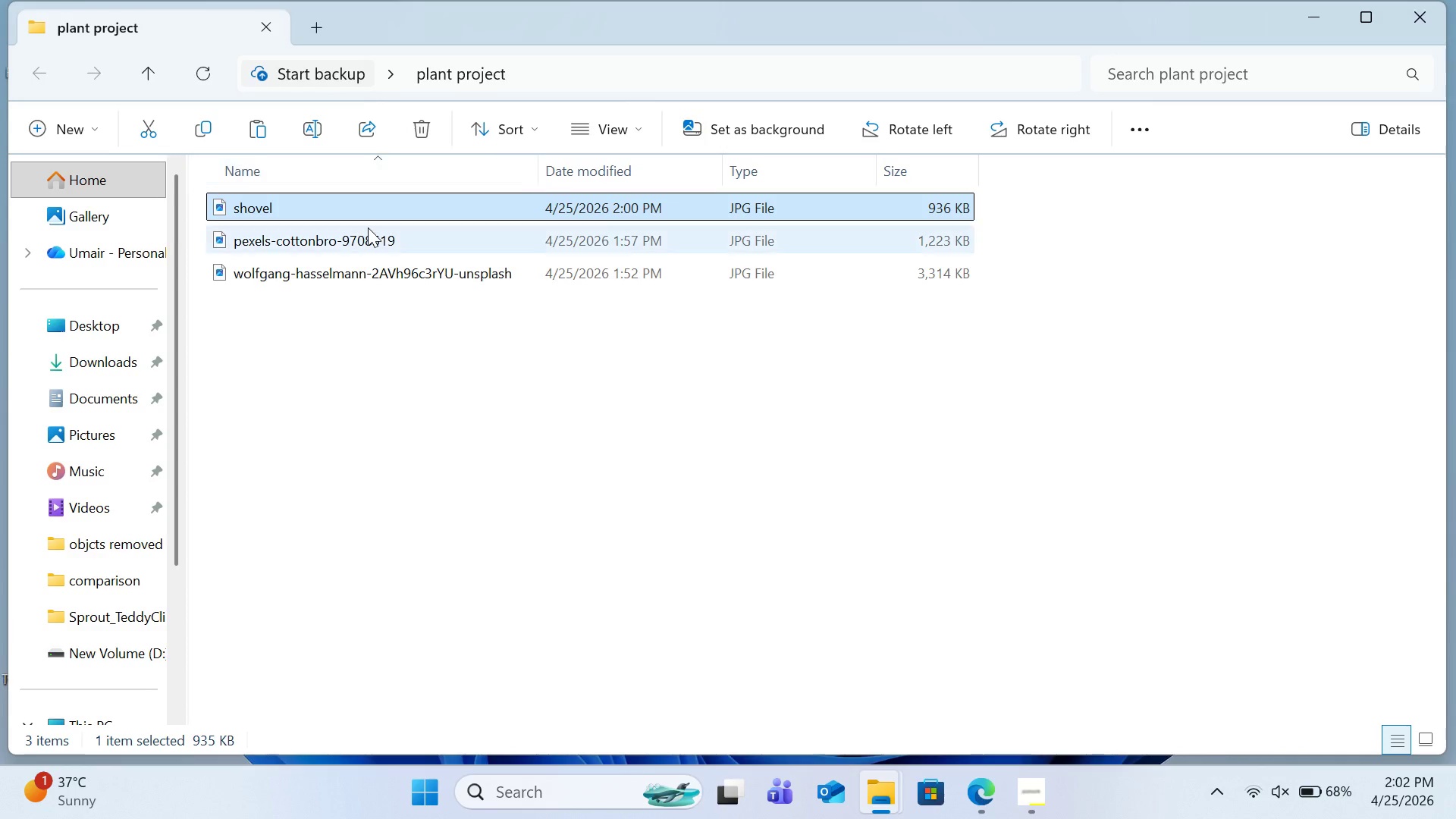 
double_click([368, 228])
 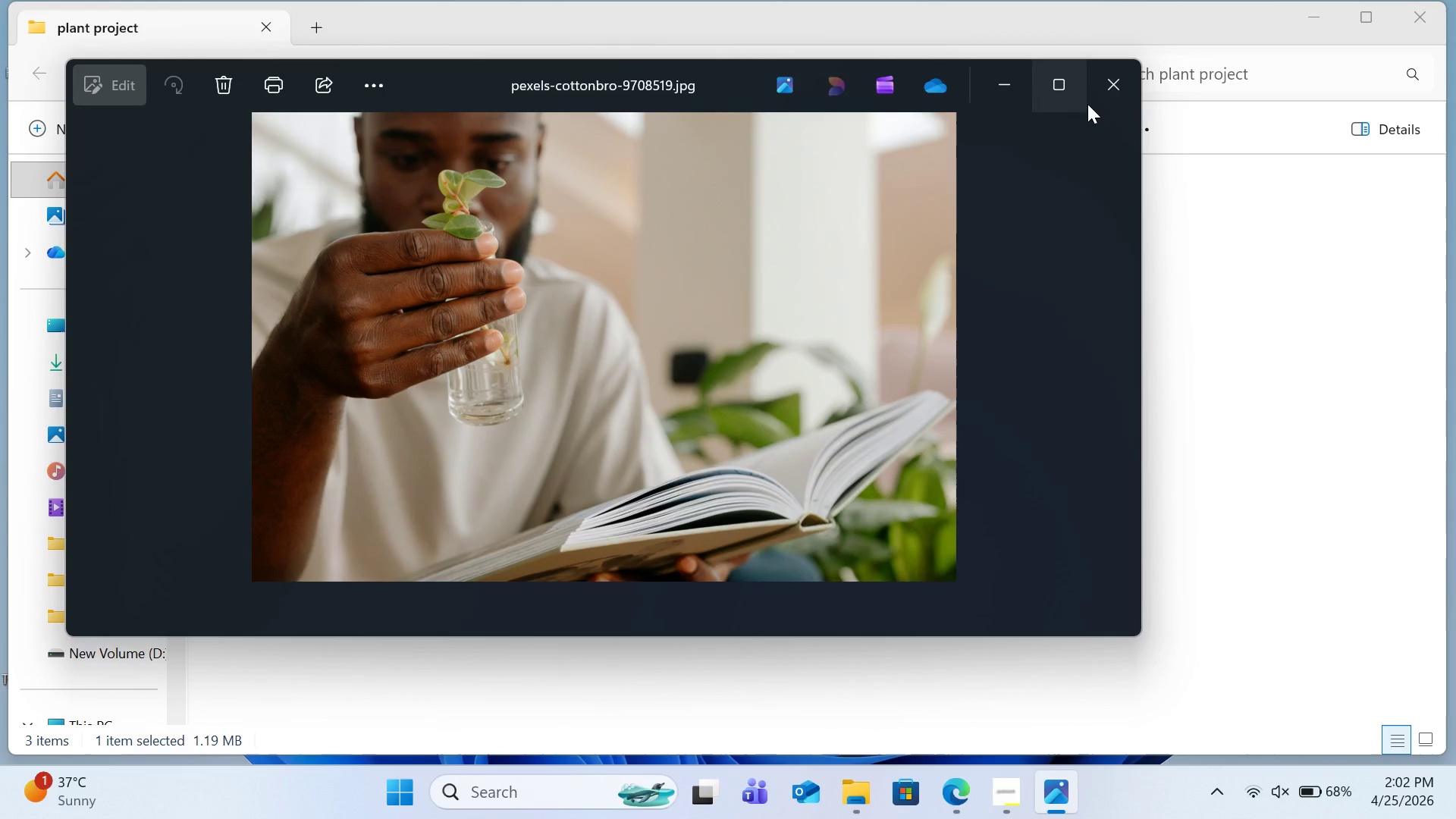 
left_click([1088, 87])
 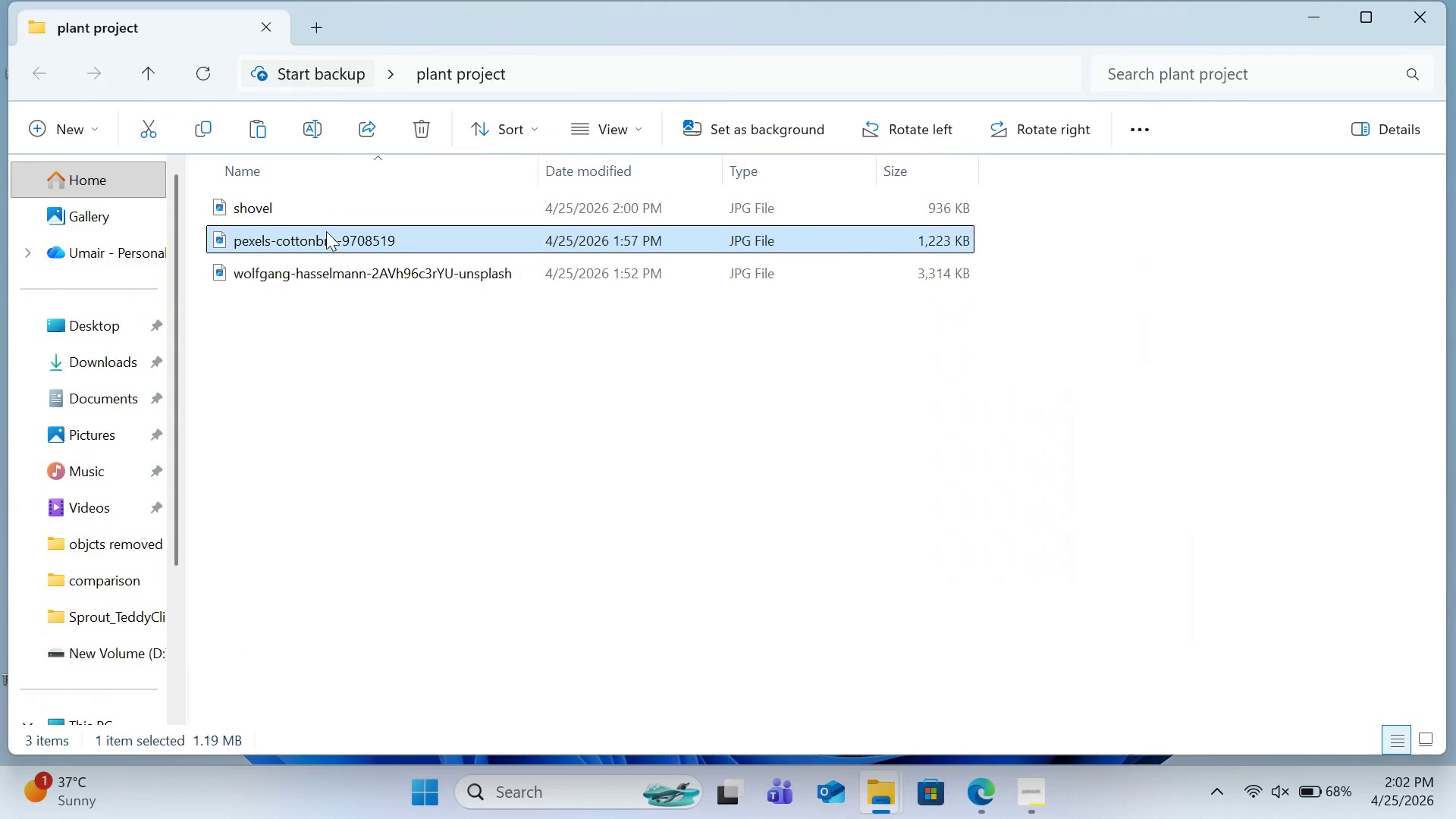 
left_click([326, 235])
 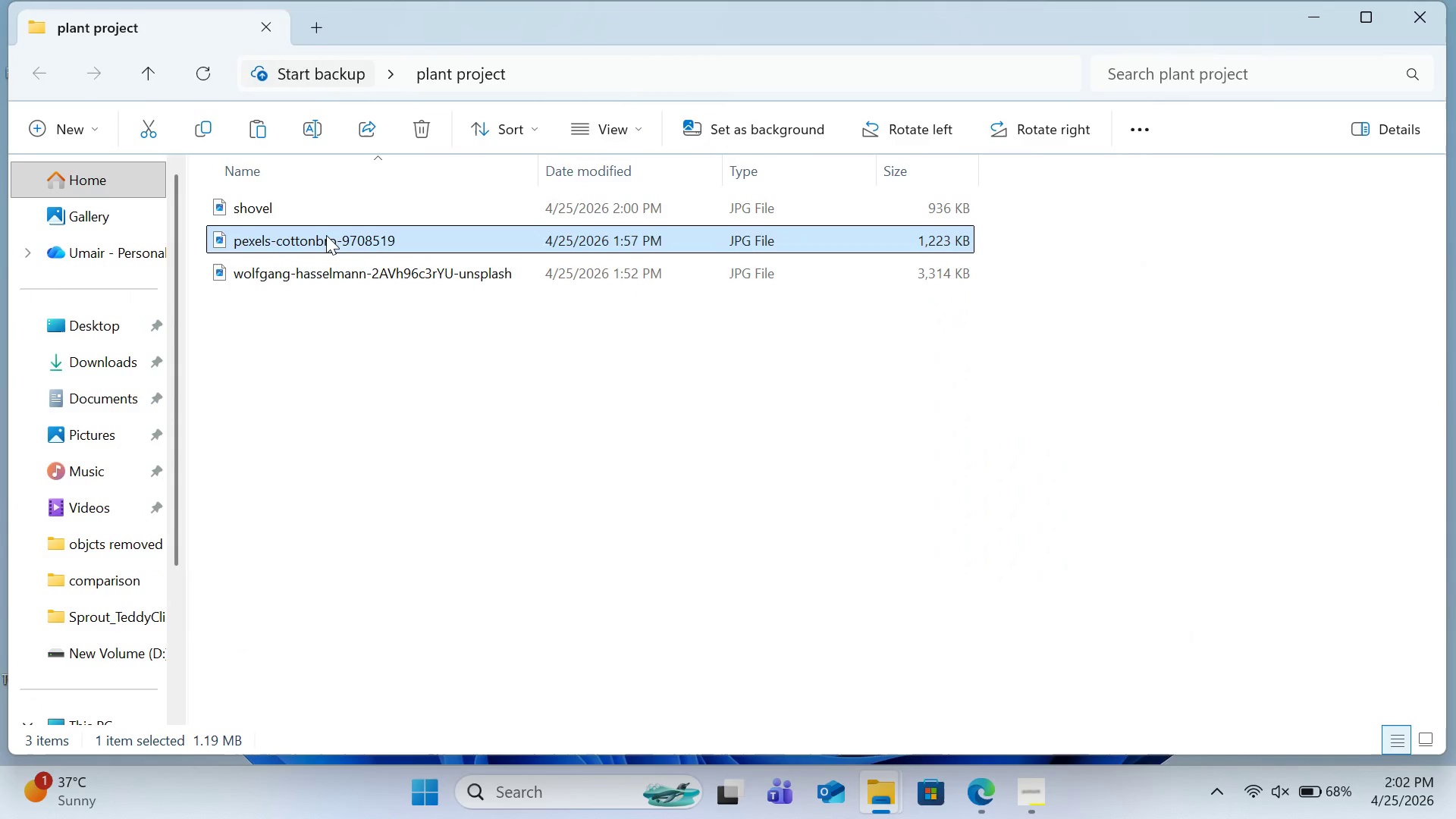 
right_click([326, 235])
 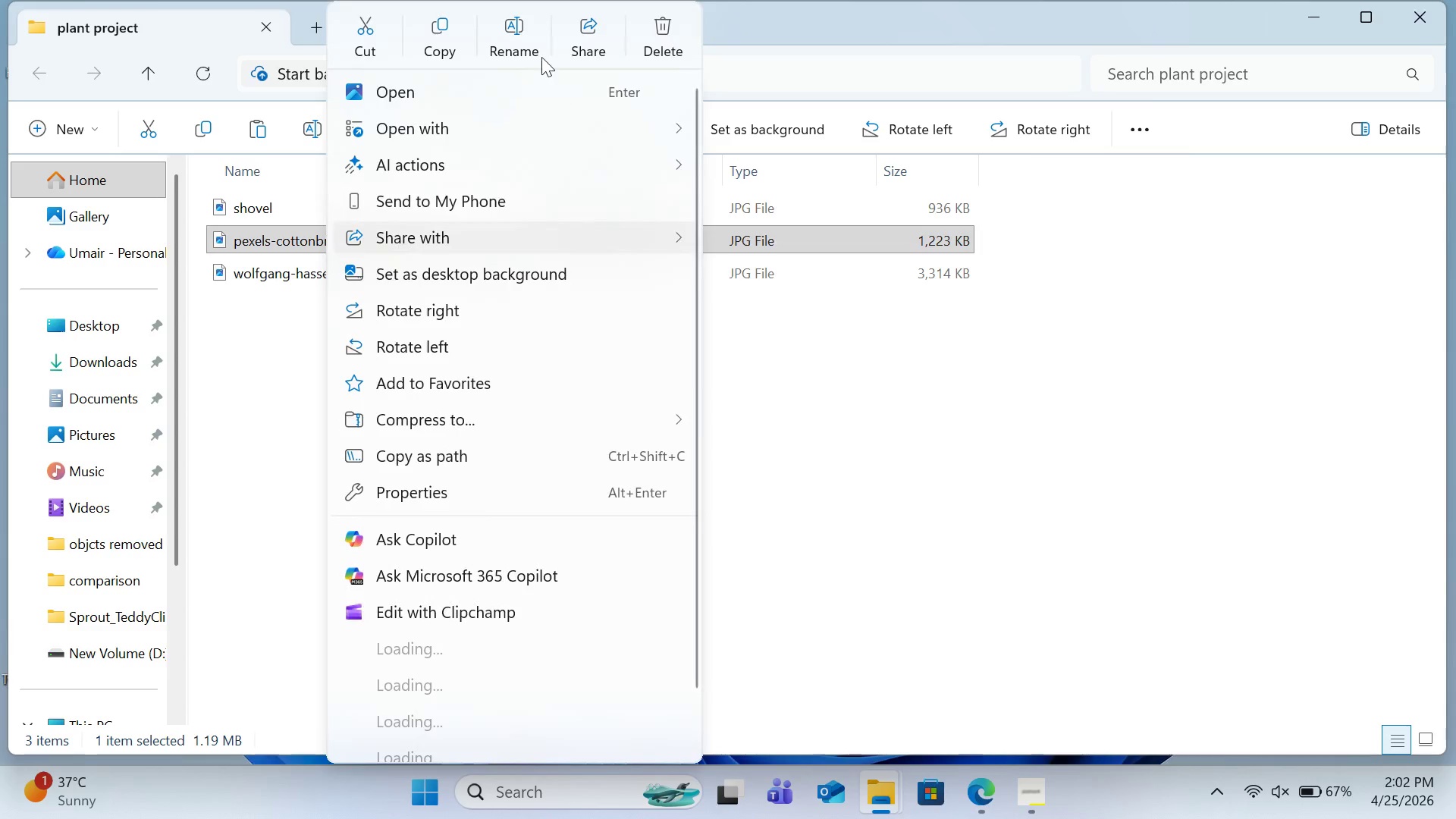 
left_click([521, 42])
 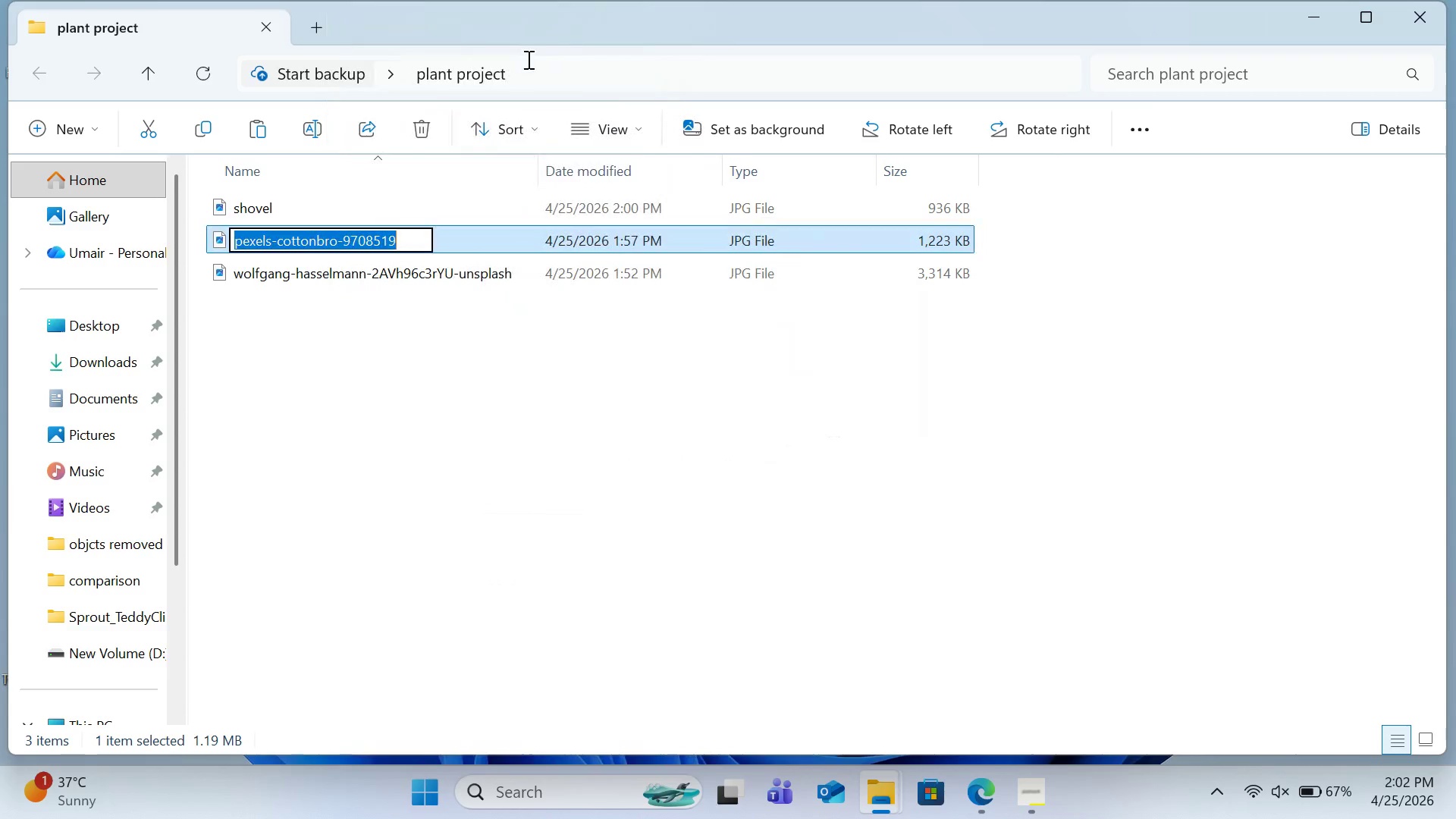 
type(person hold plant)
 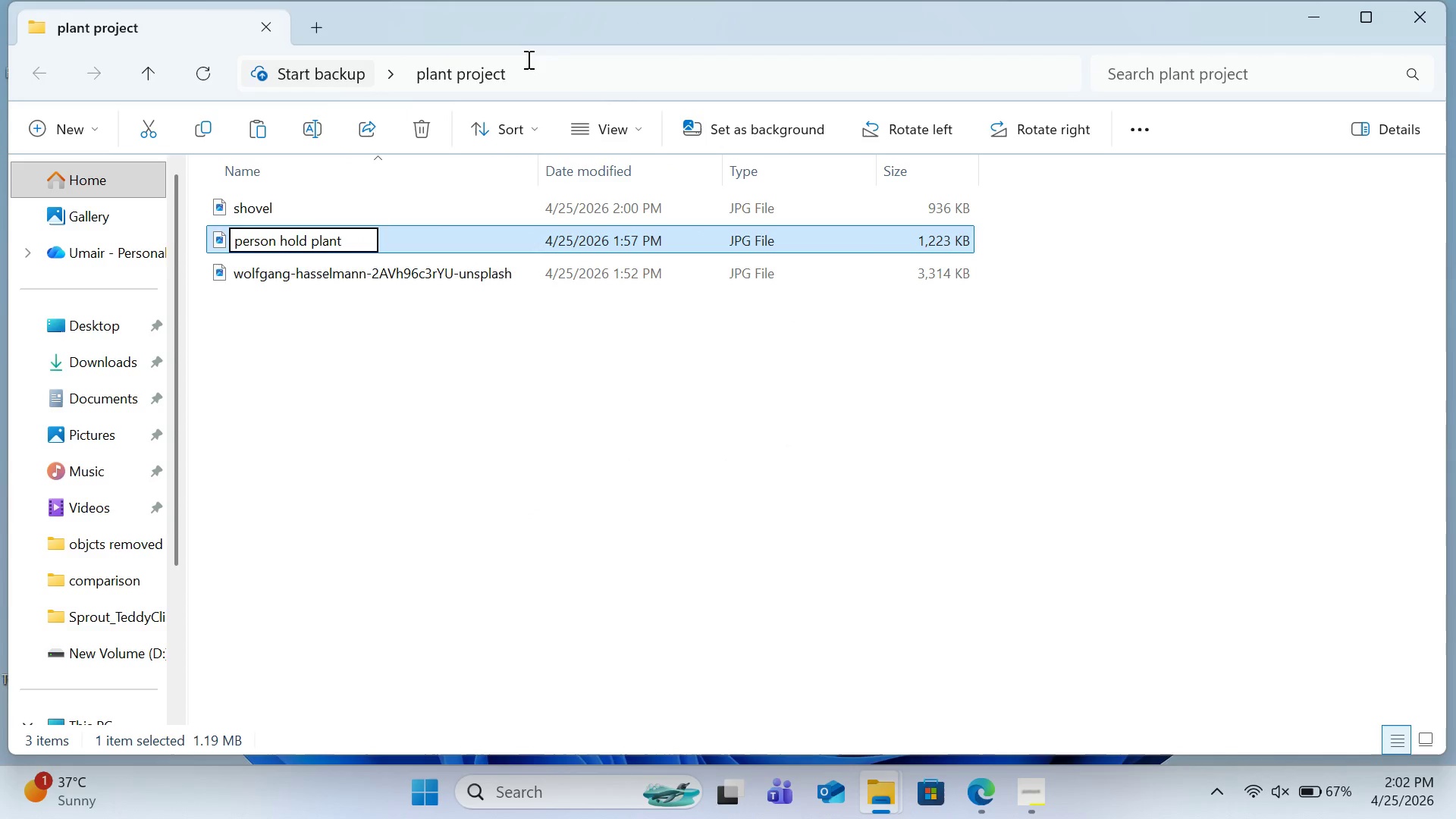 
key(Enter)
 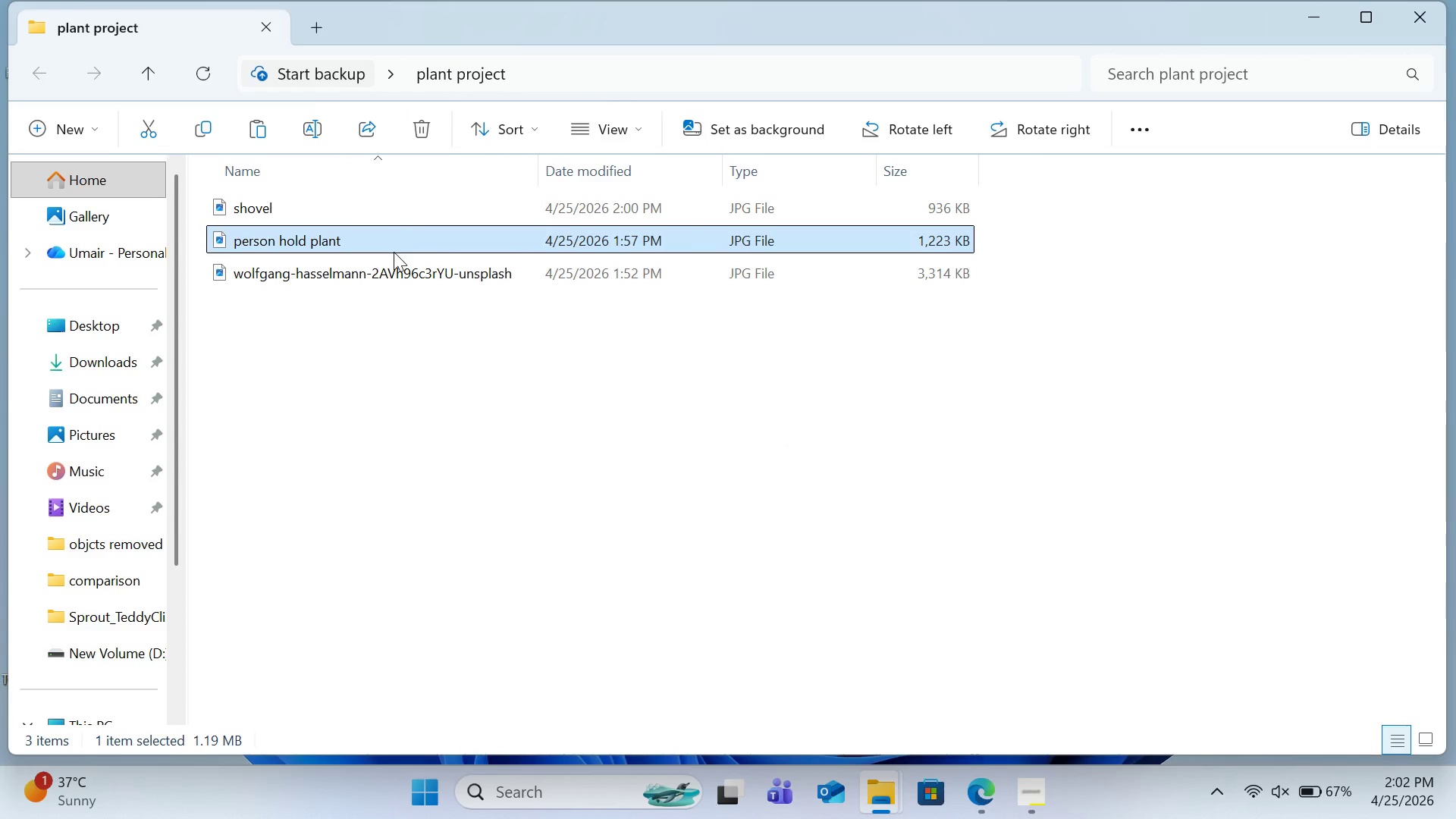 
left_click([397, 277])
 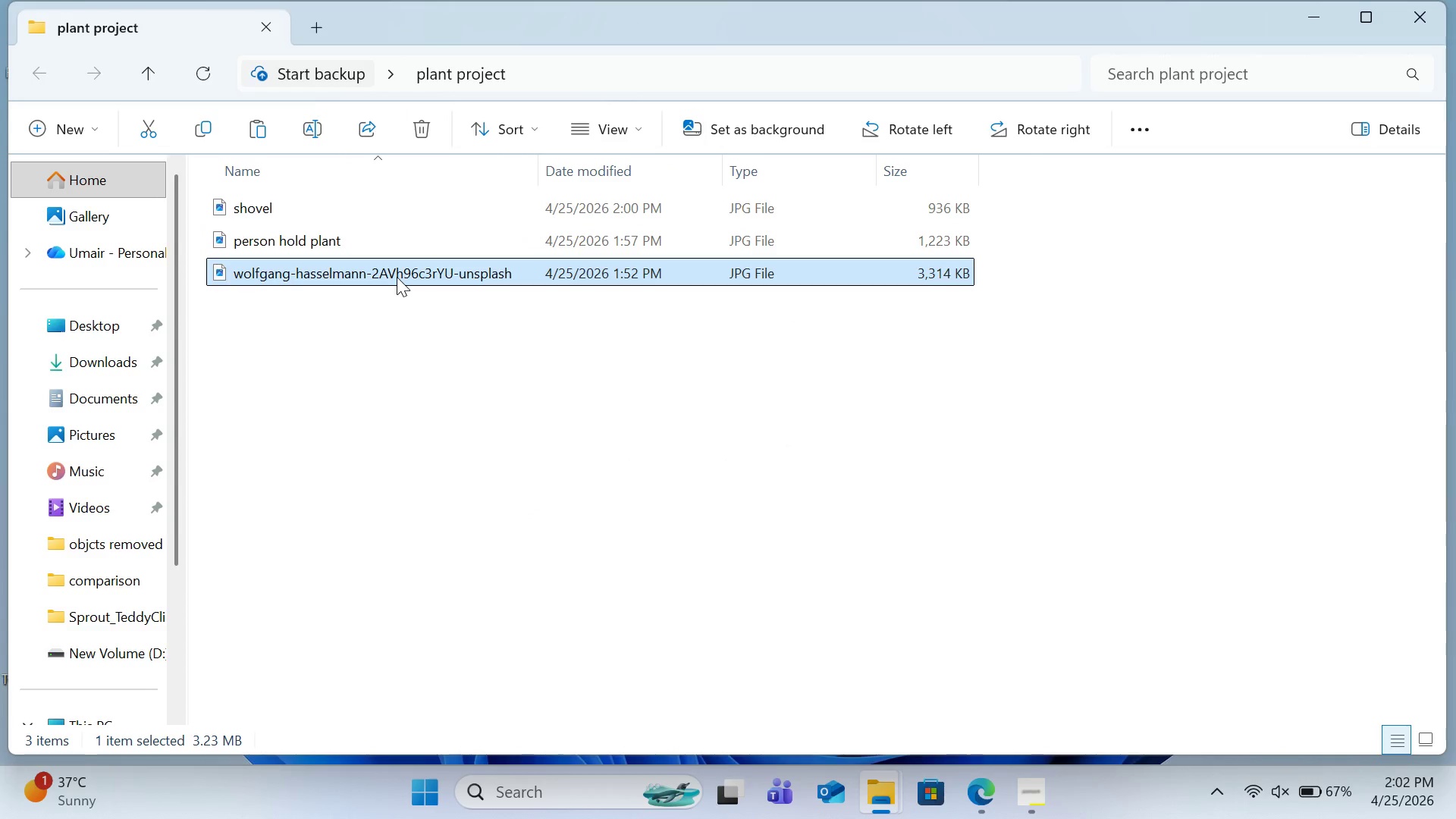 
right_click([397, 277])
 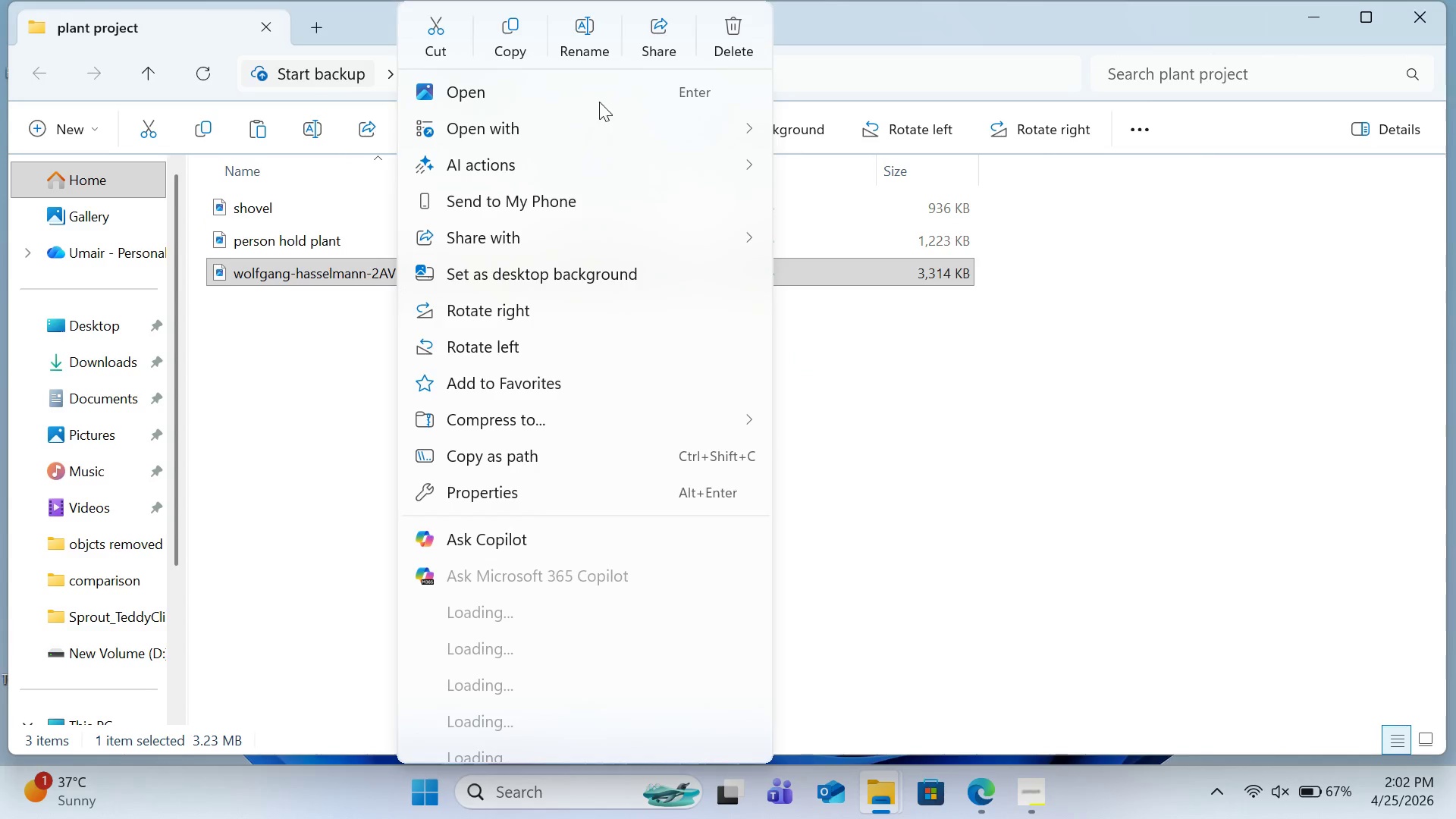 
left_click([595, 52])
 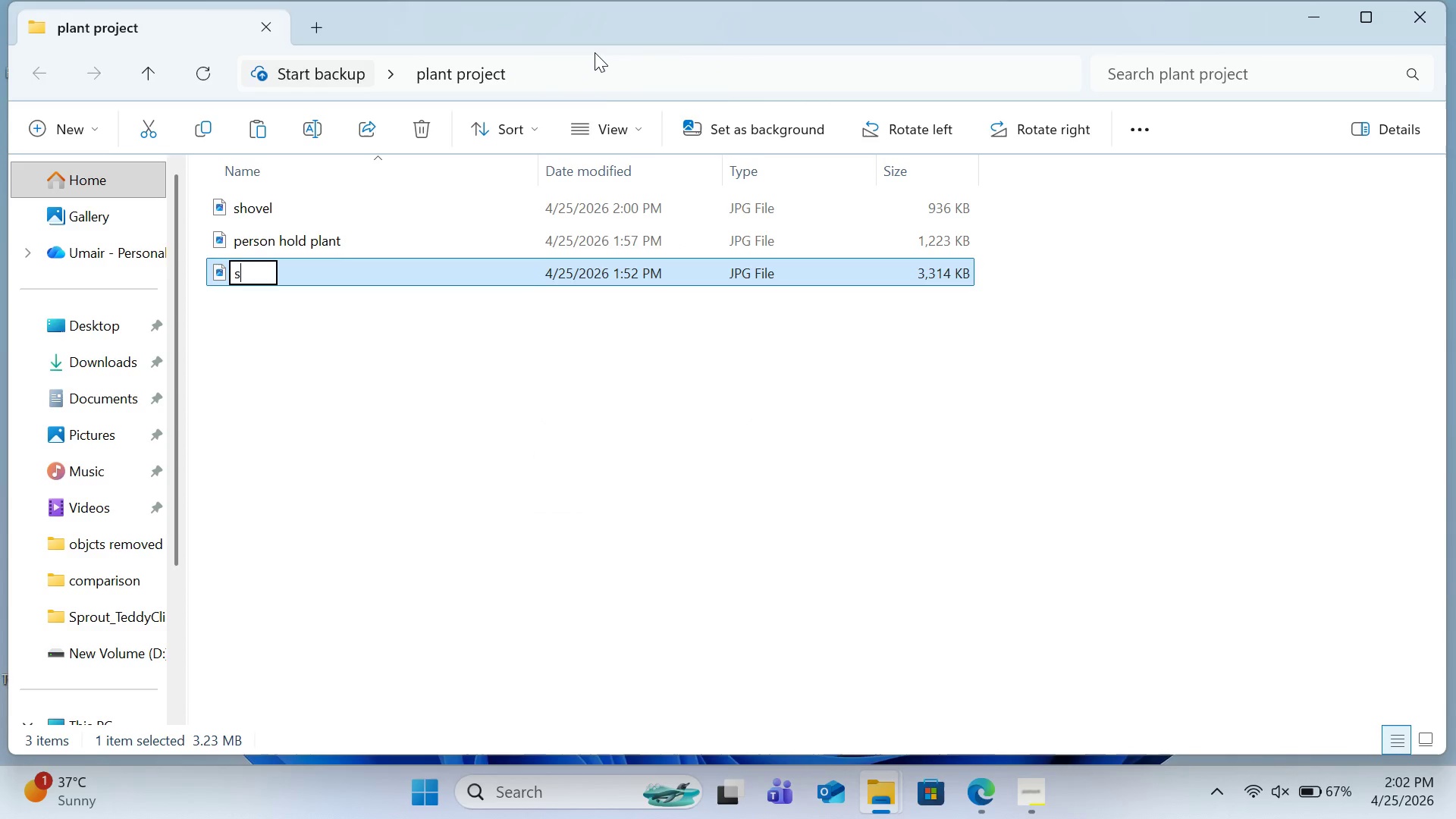 
type(seed)
 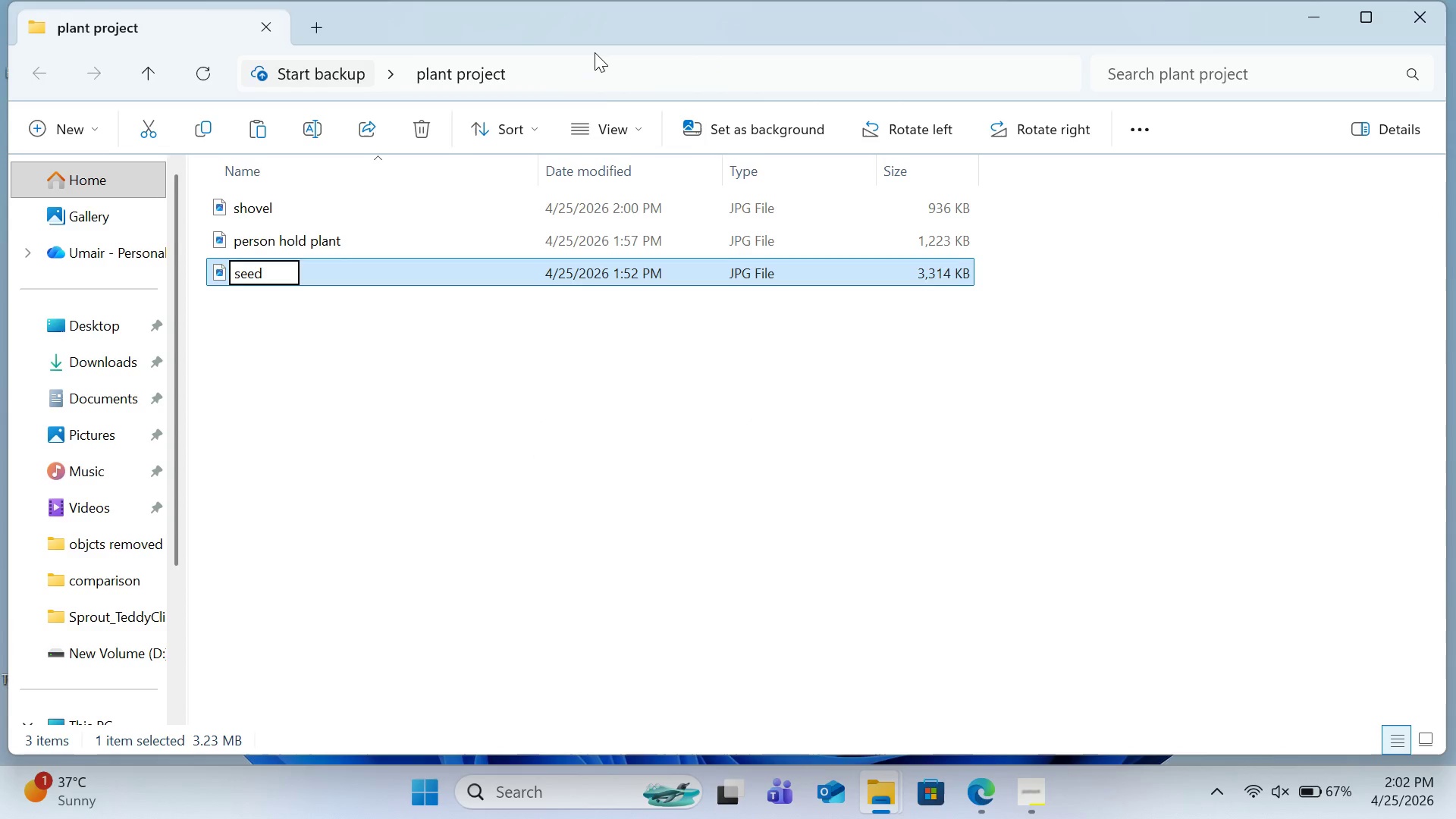 
key(Enter)
 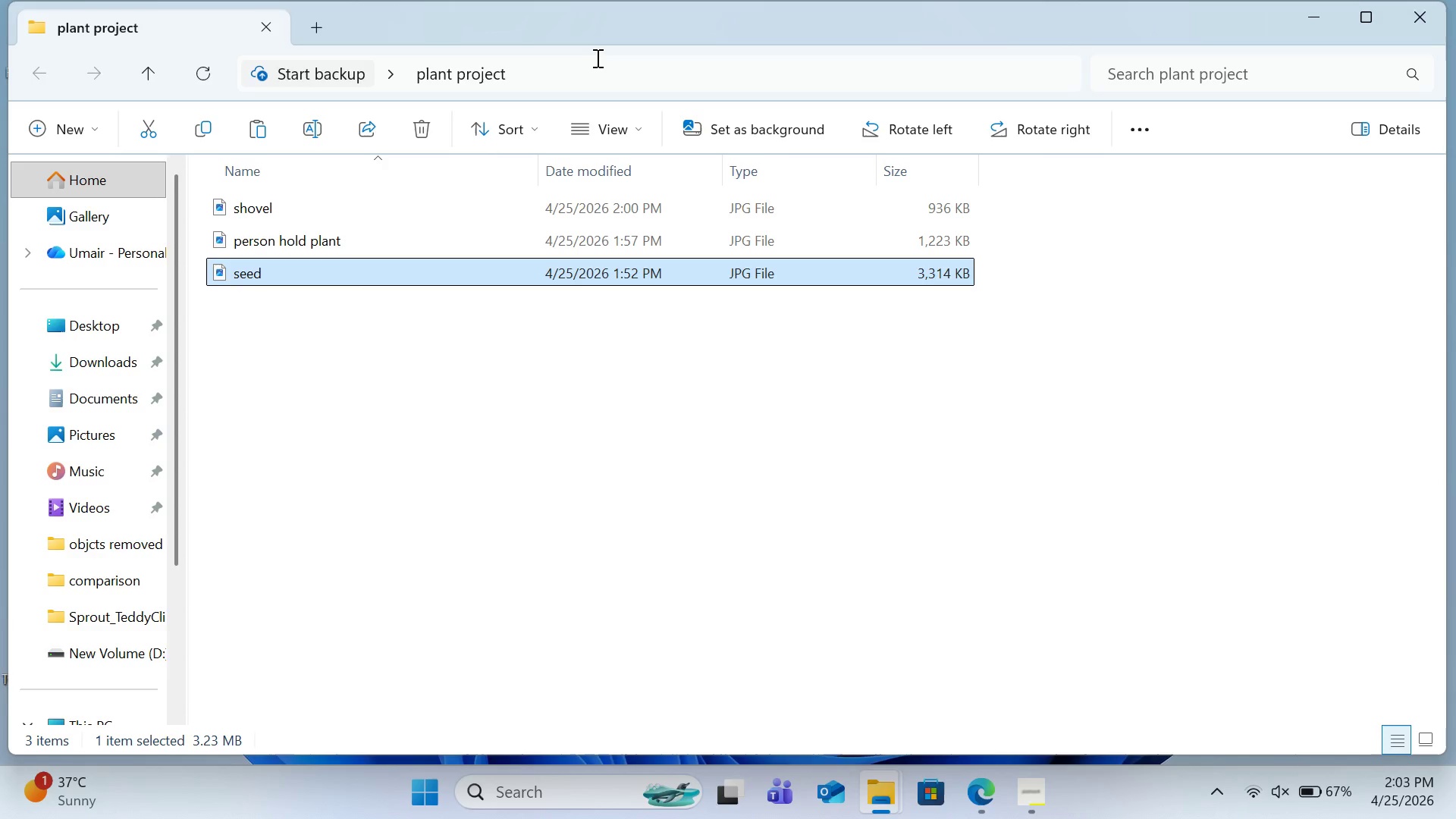 
wait(45.64)
 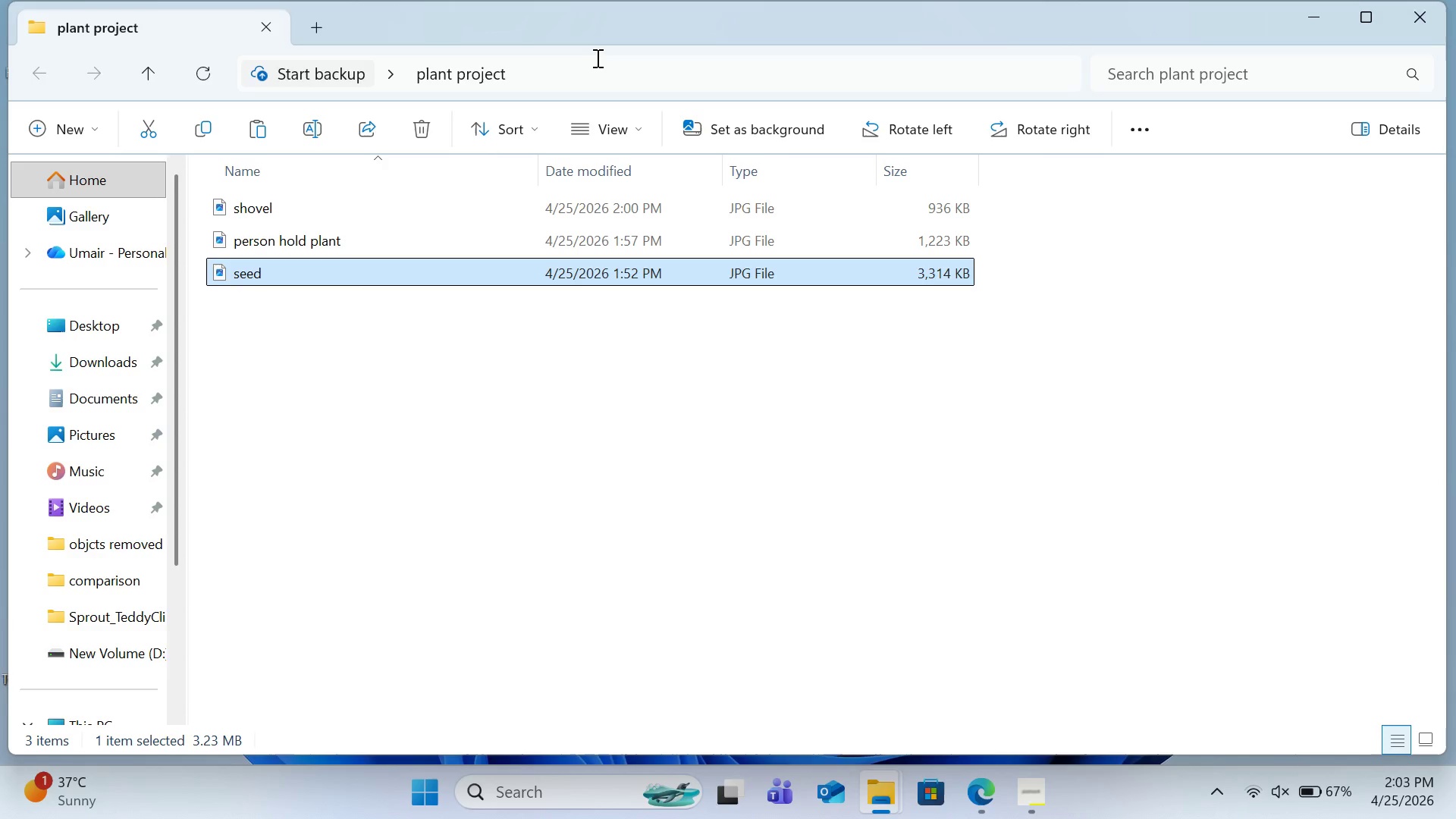 
left_click([1319, 19])
 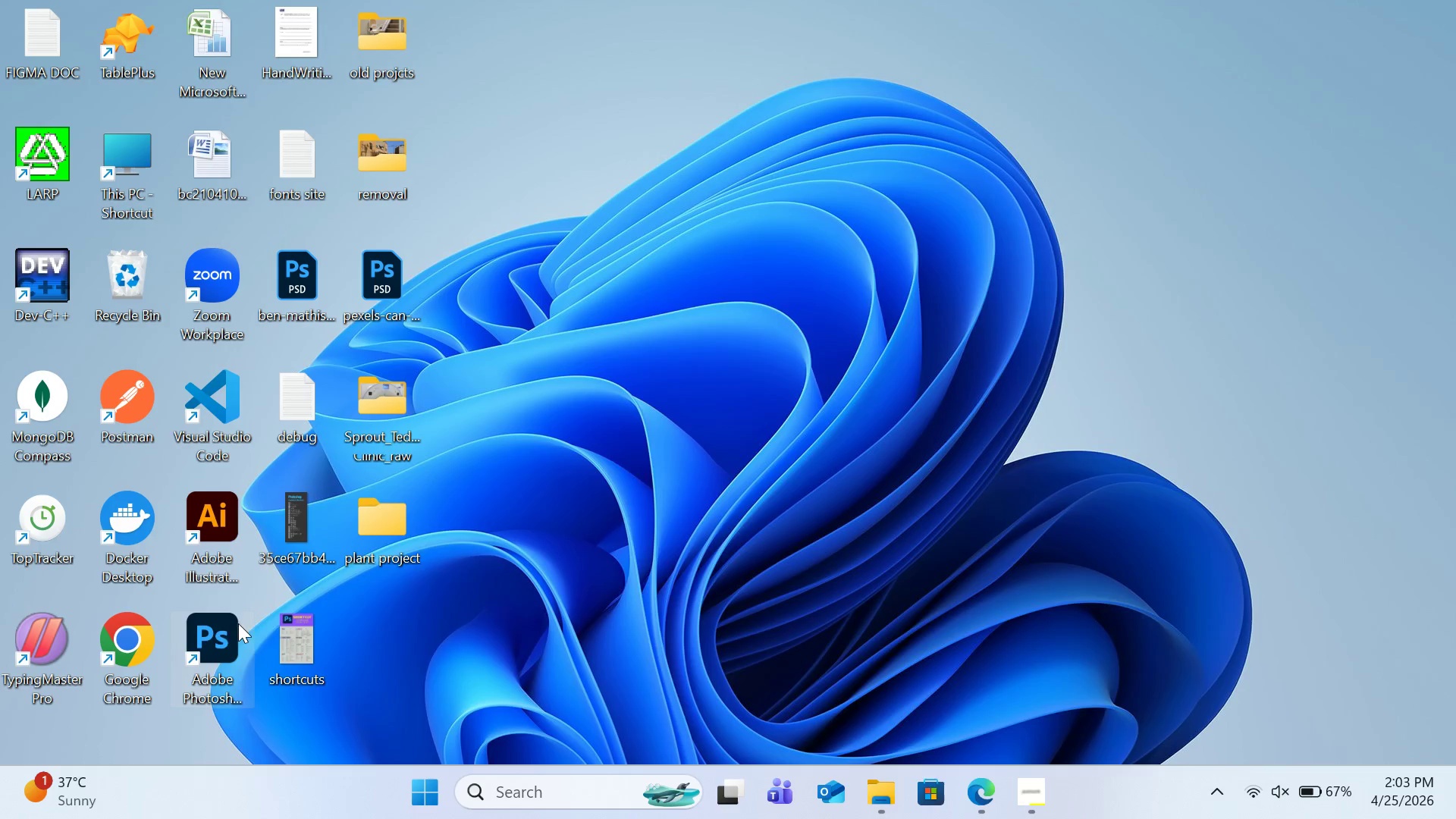 
double_click([224, 626])
 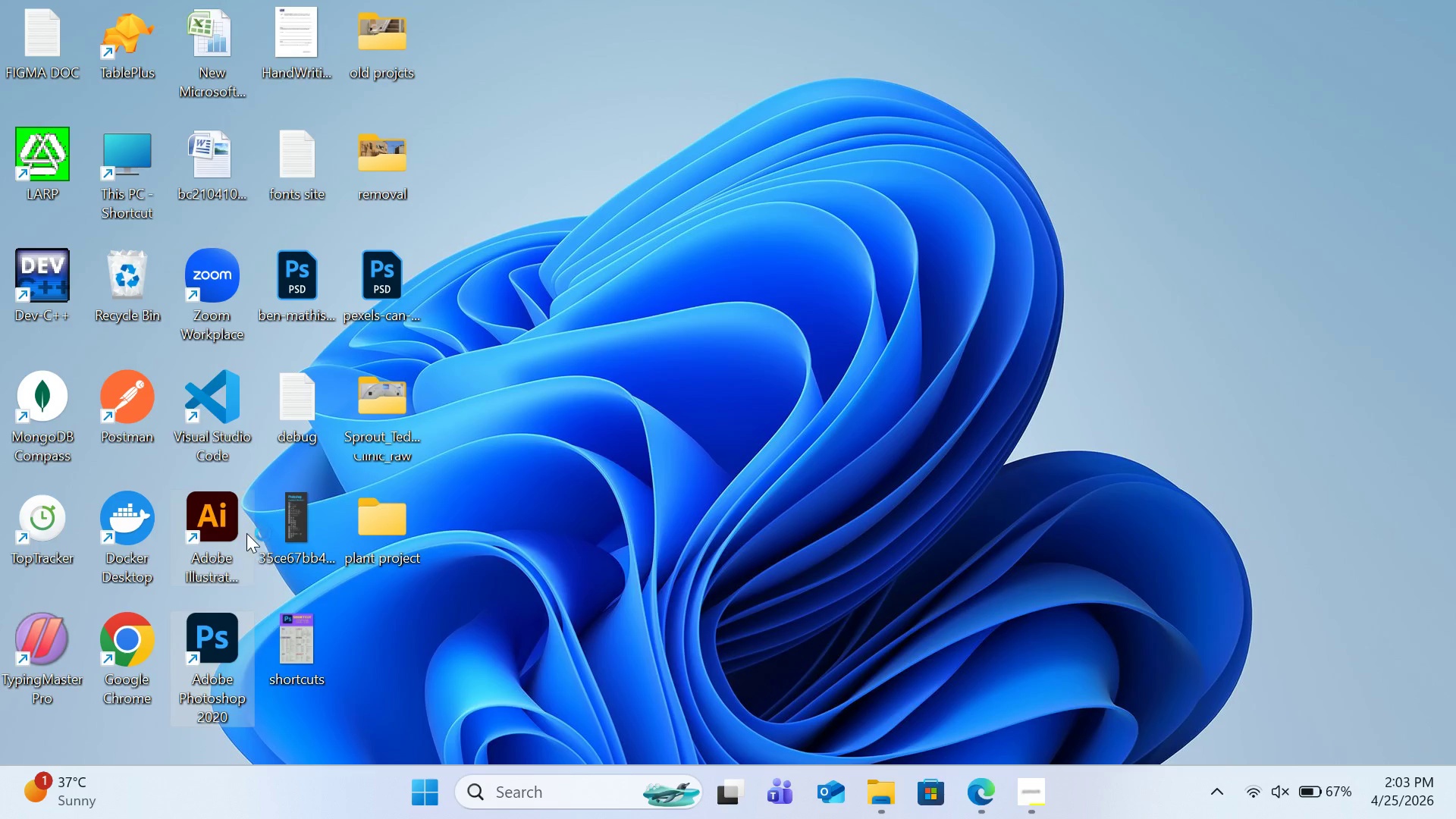 
mouse_move([256, 505])
 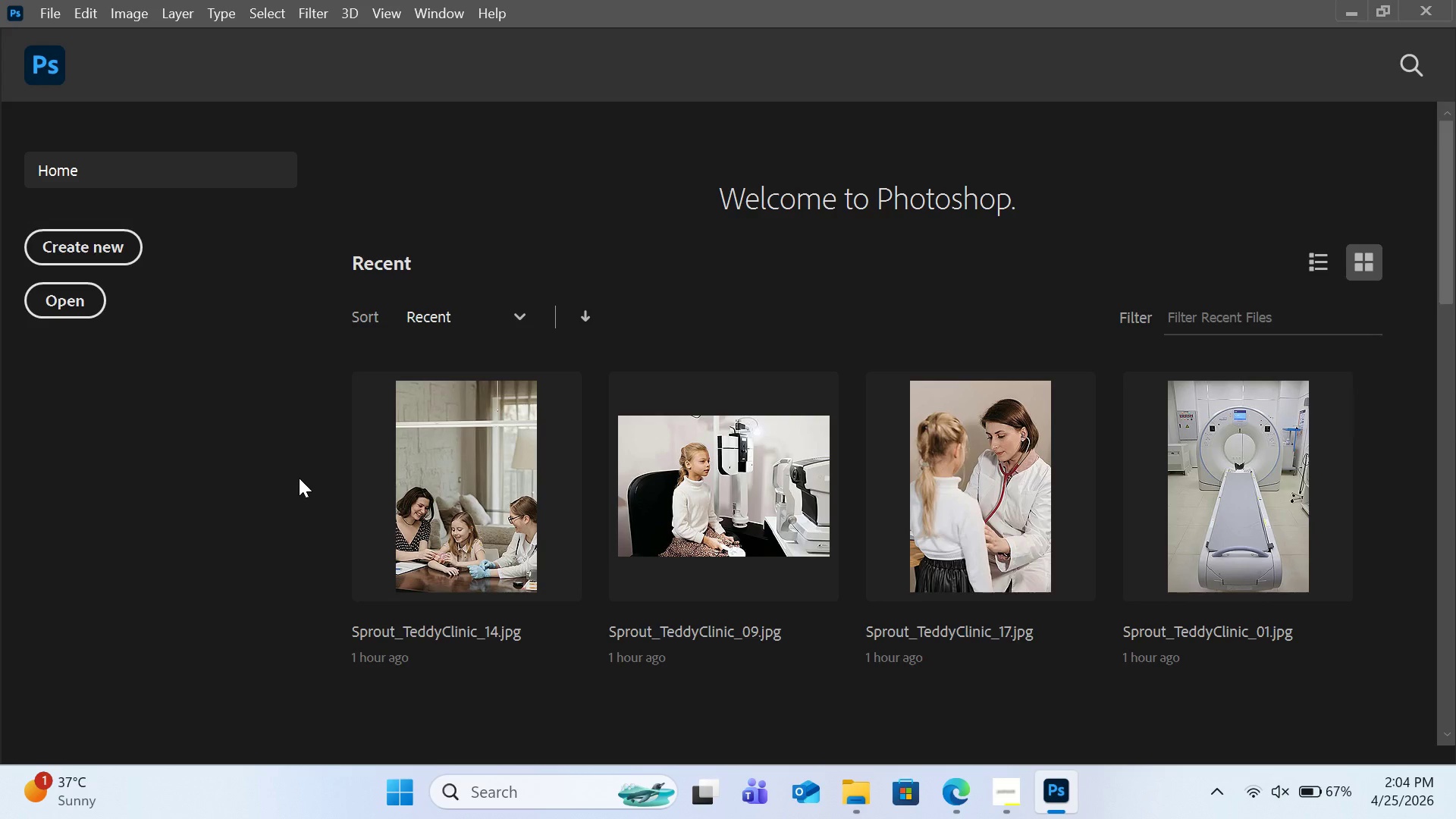 
wait(51.22)
 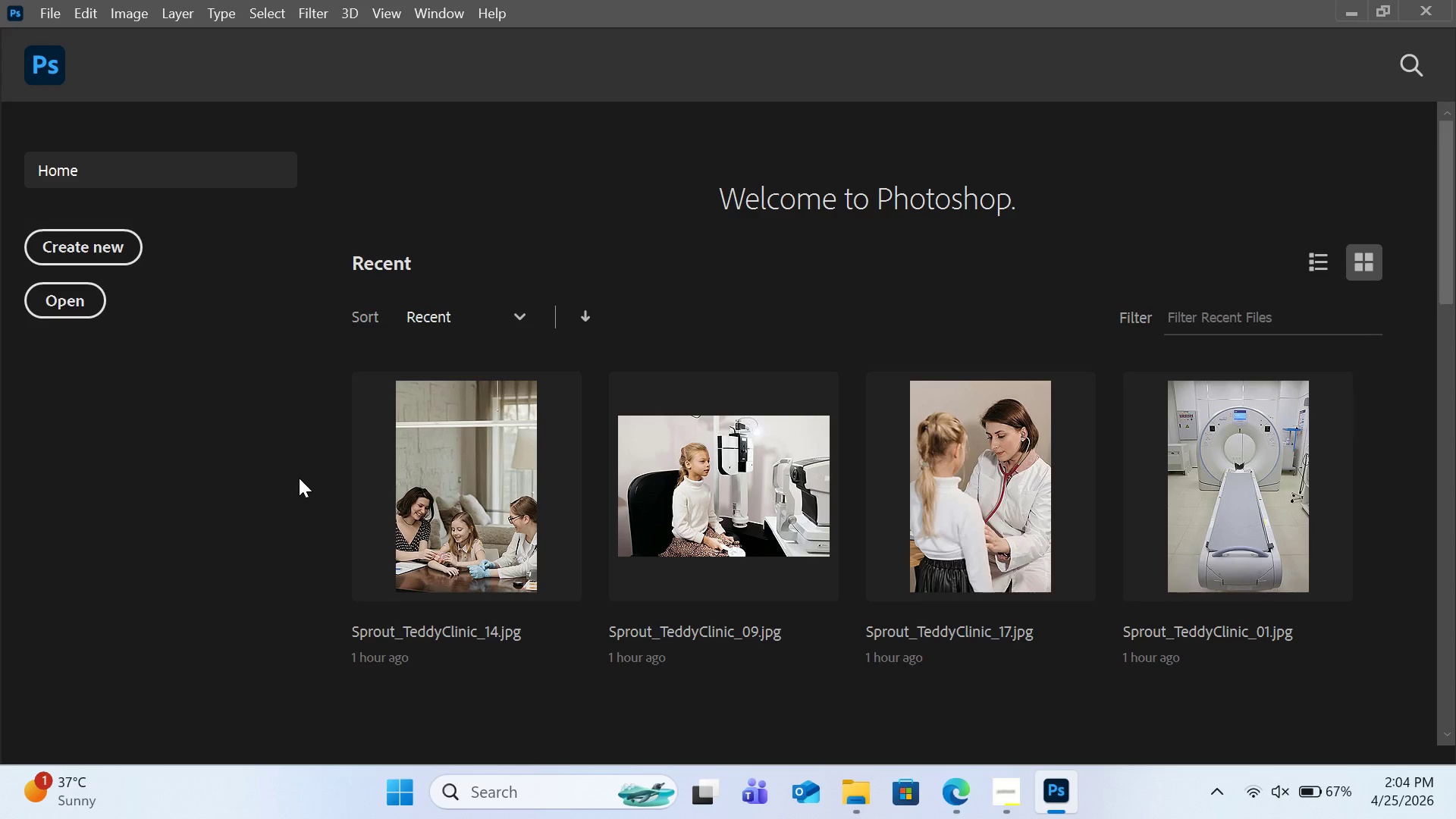 
left_click([97, 293])
 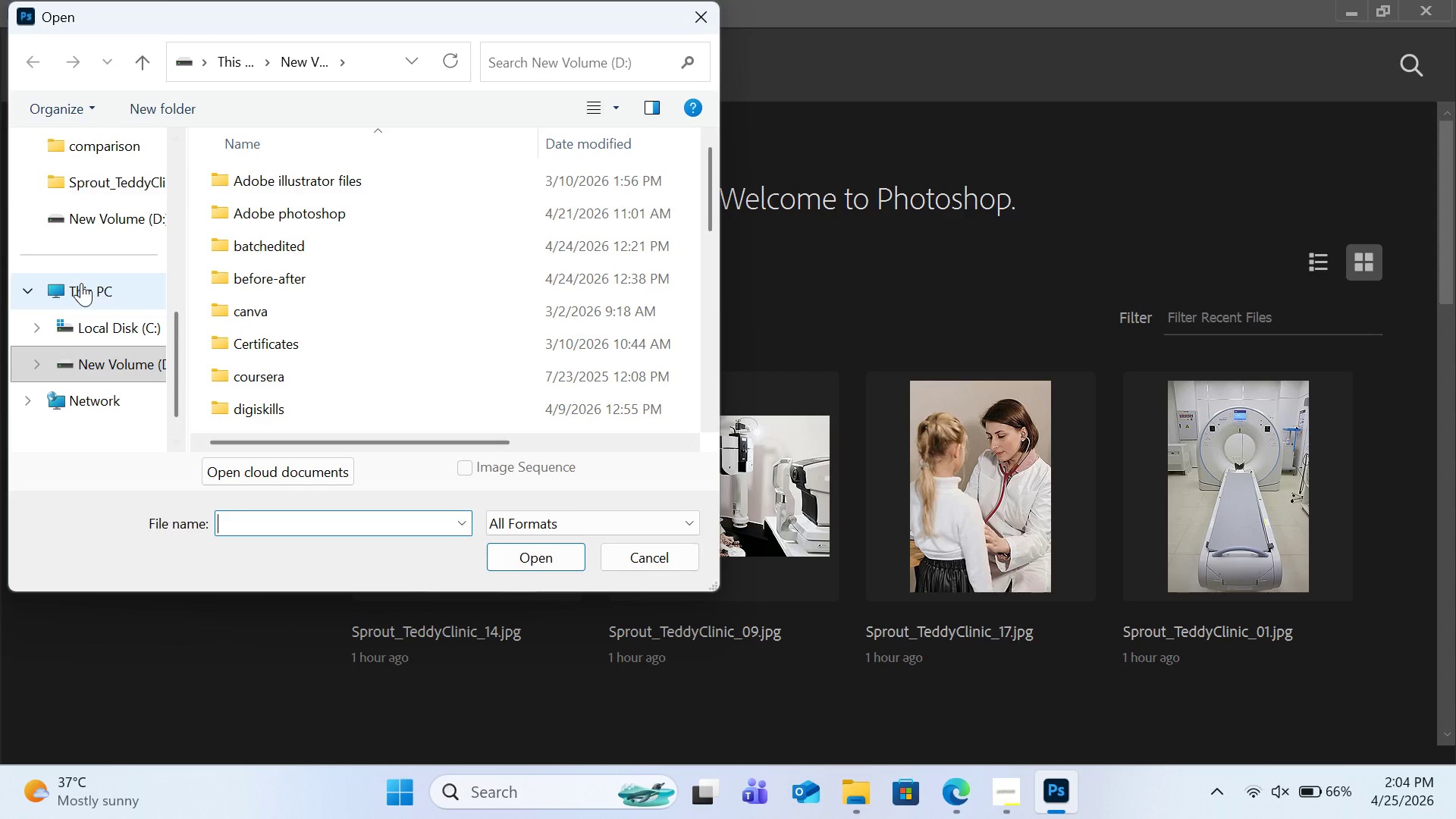 
scroll: coordinate [99, 226], scroll_direction: down, amount: 3.0
 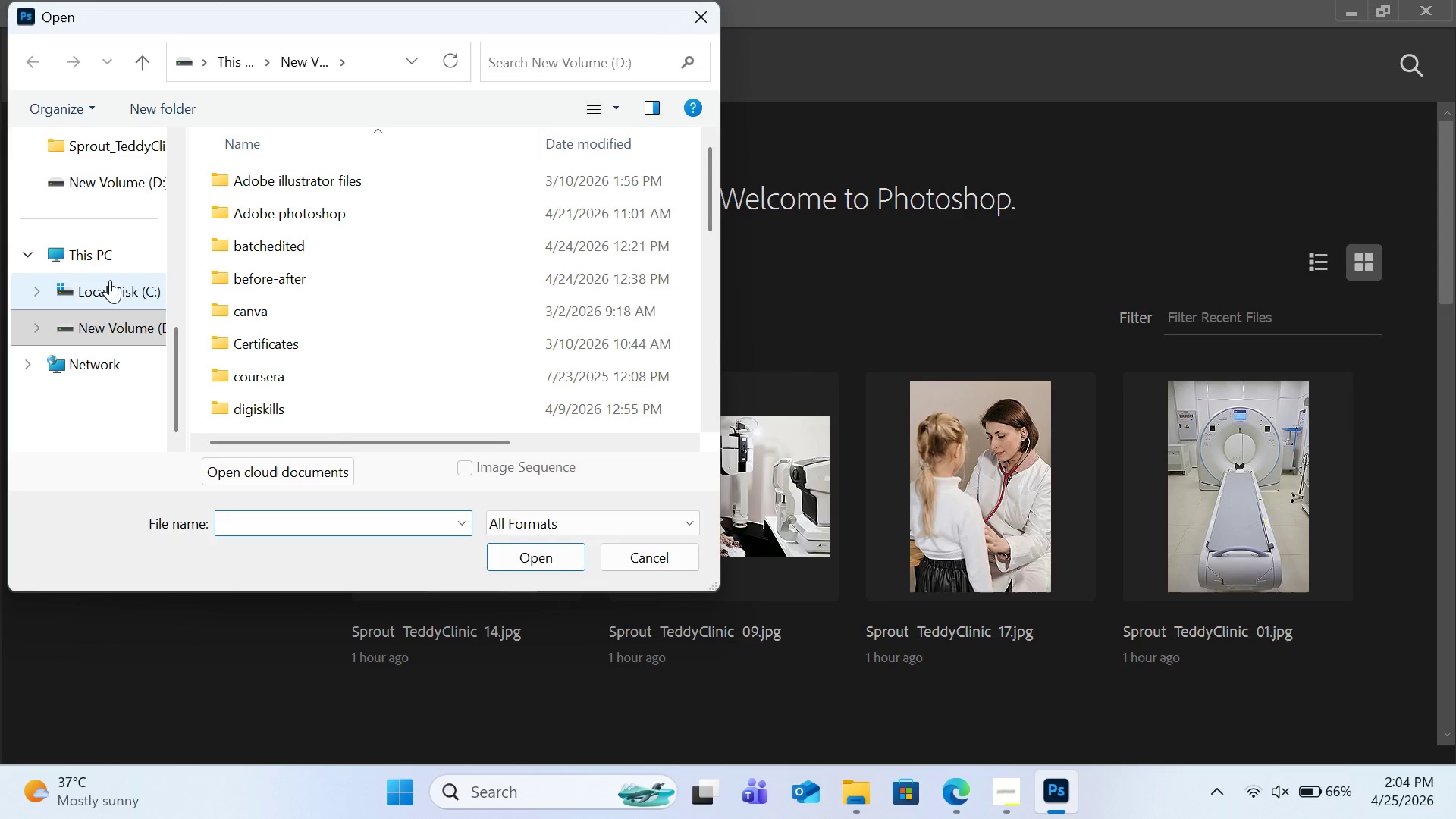 
wait(35.34)
 